 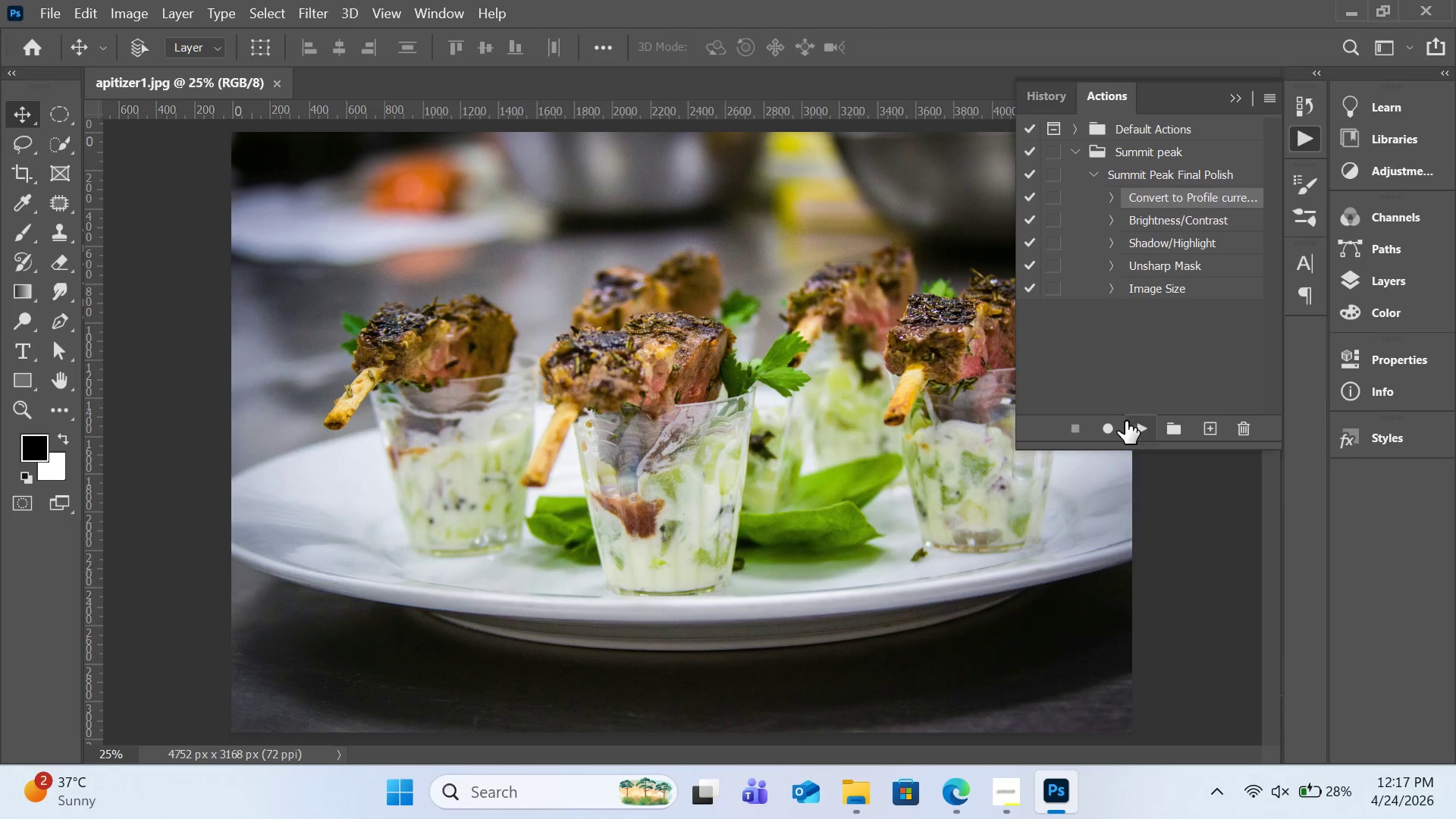 
left_click([1103, 428])
 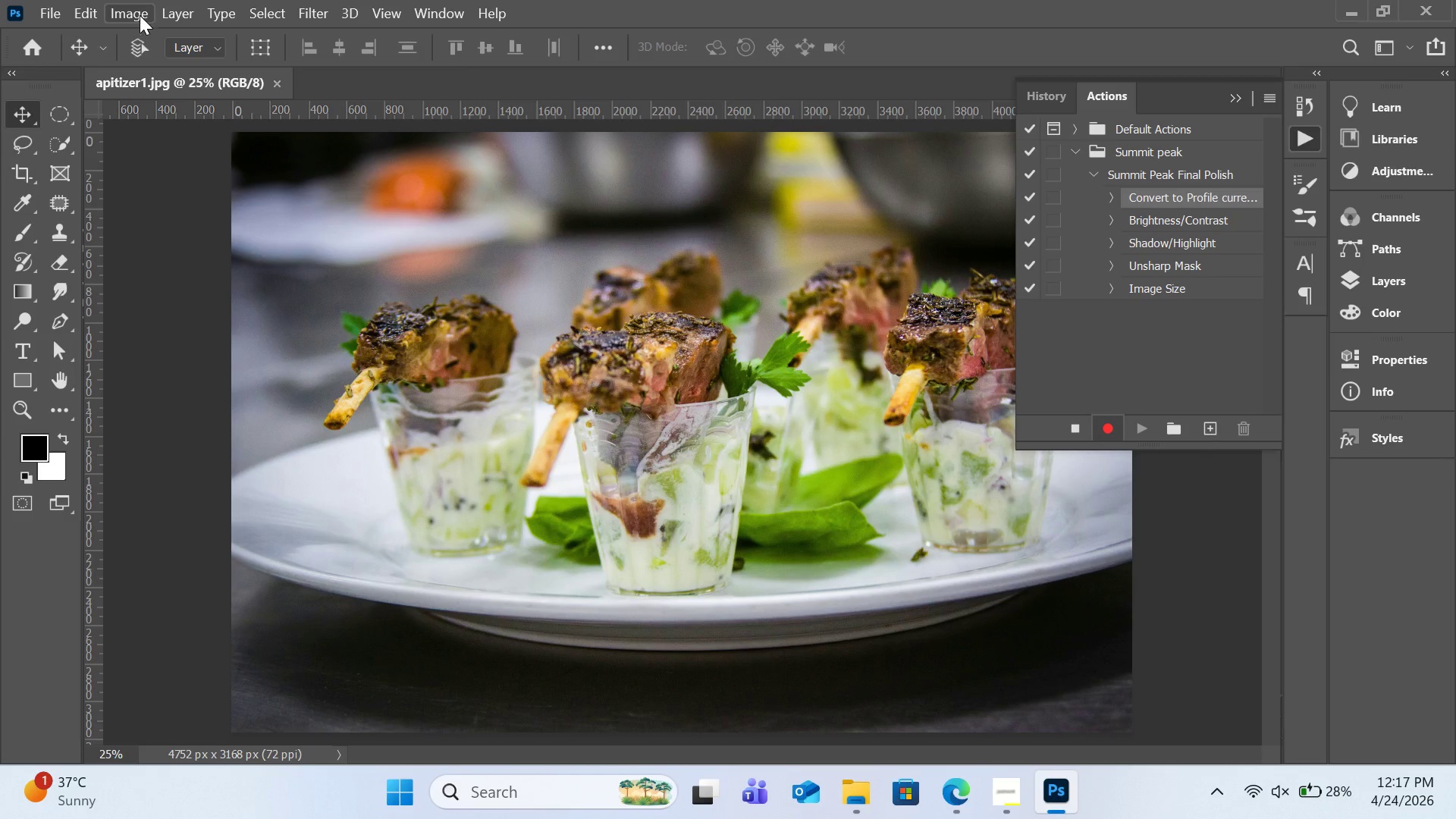 
left_click([139, 12])
 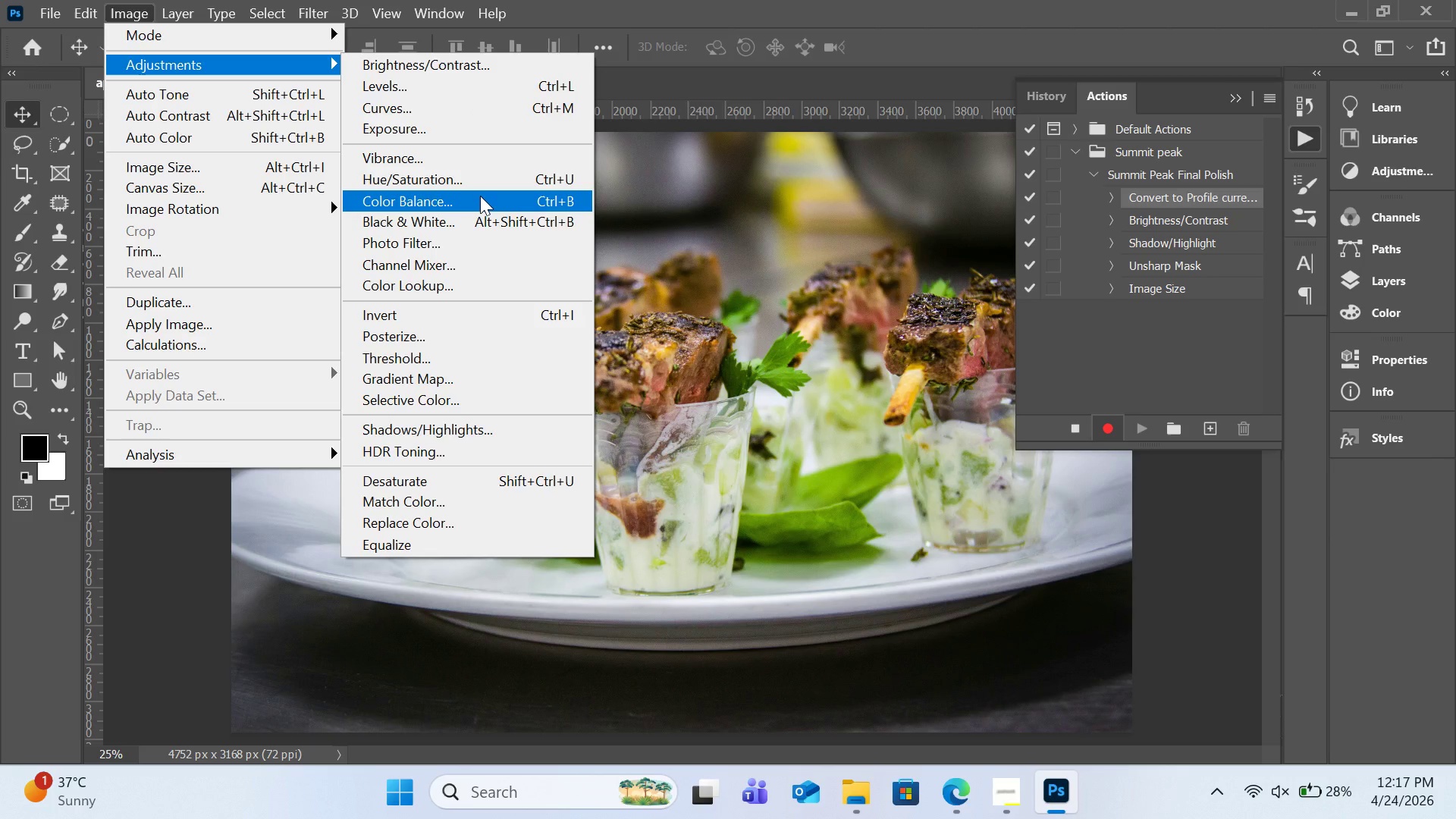 
left_click([480, 196])
 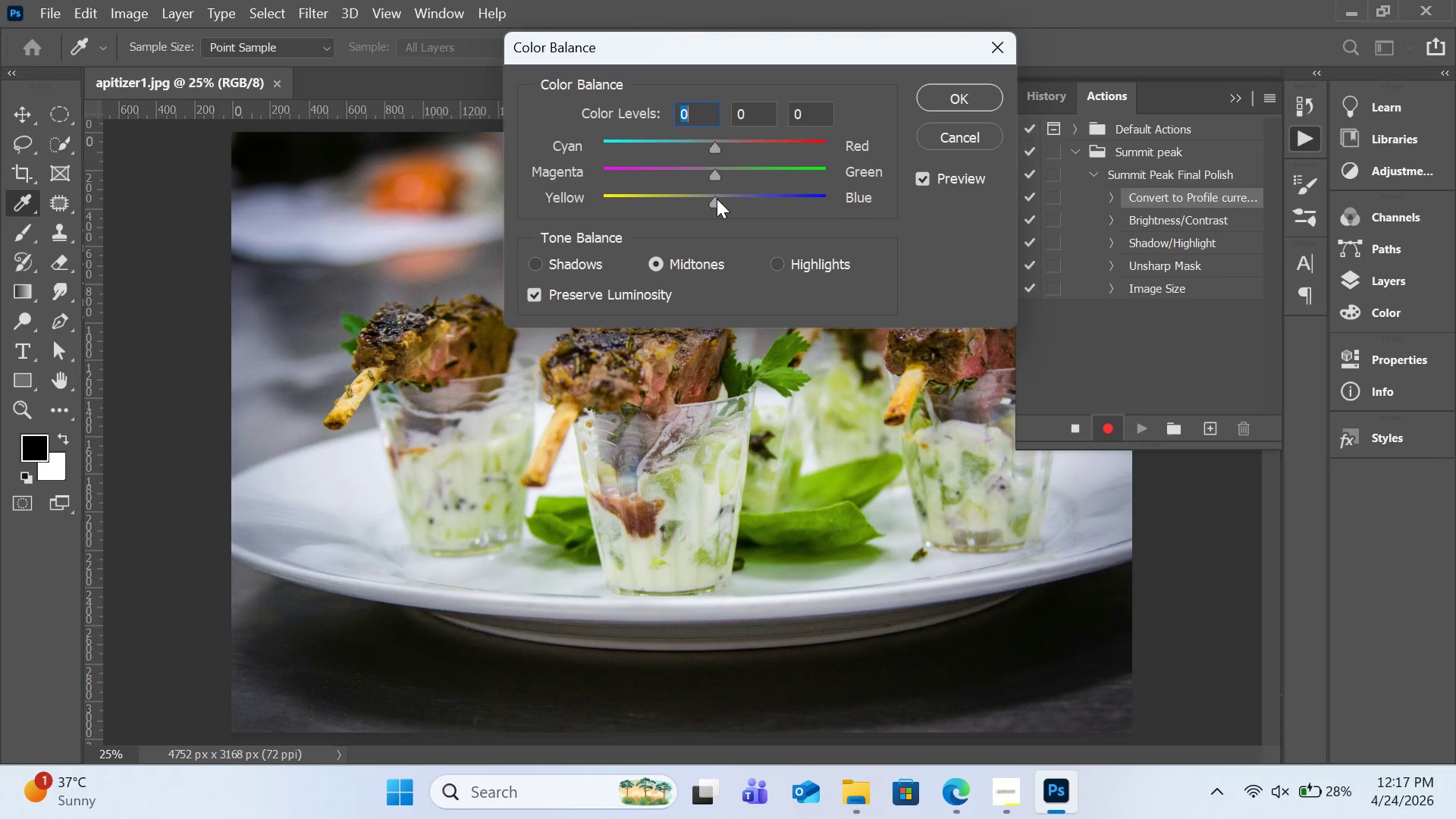 
left_click_drag(start_coordinate=[717, 199], to_coordinate=[705, 204])
 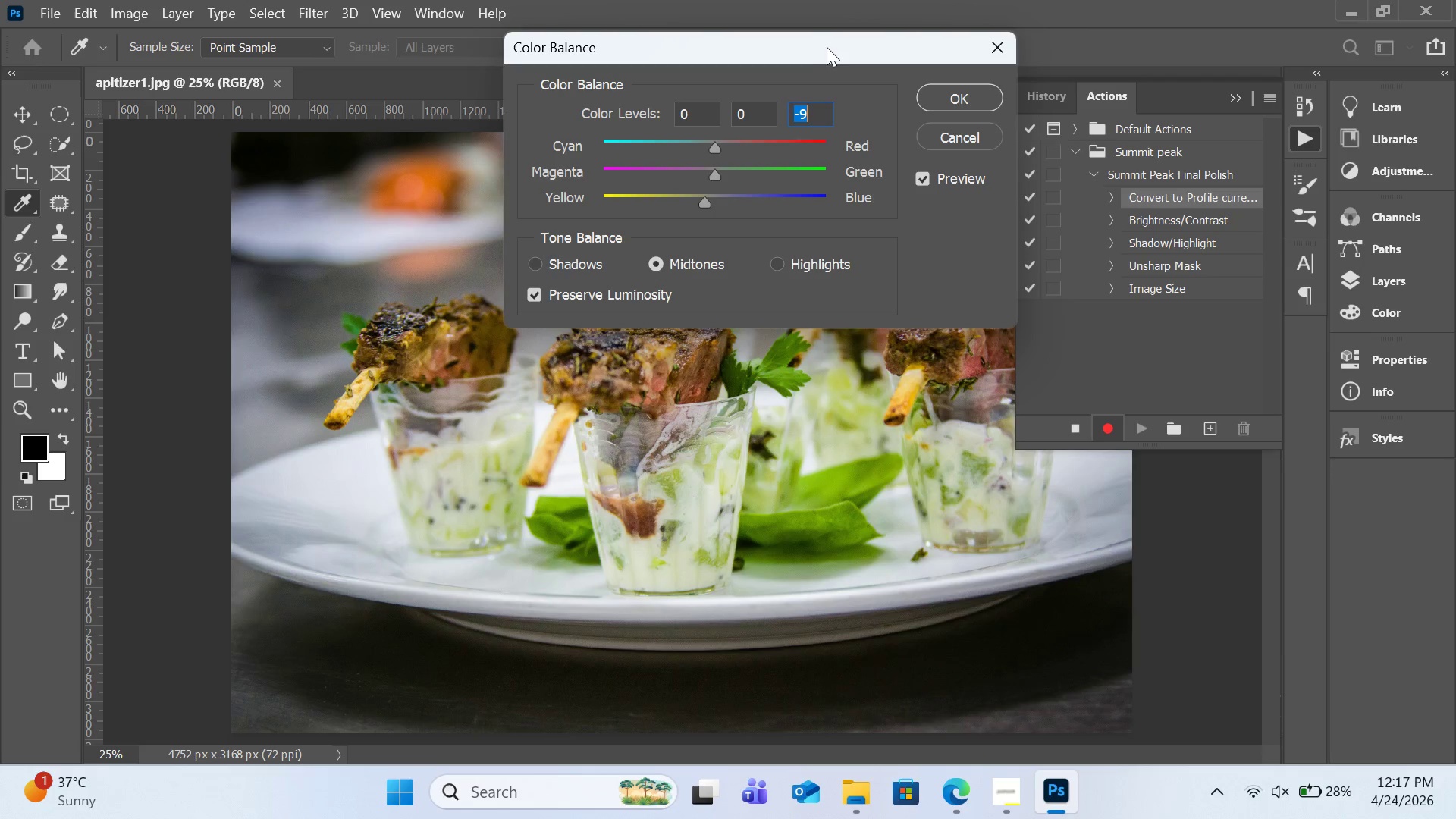 
left_click_drag(start_coordinate=[826, 49], to_coordinate=[942, 38])
 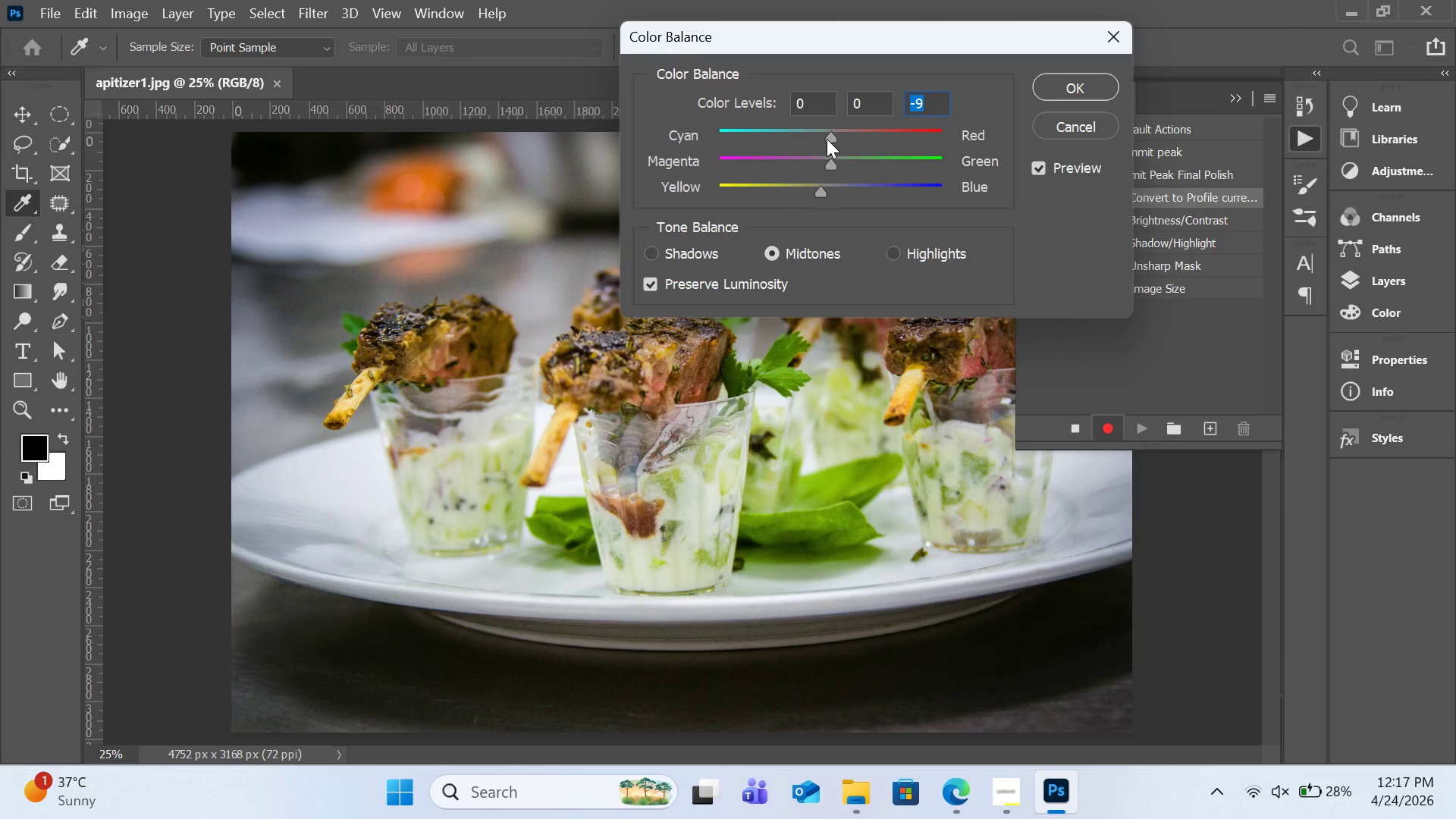 
left_click_drag(start_coordinate=[829, 139], to_coordinate=[838, 139])
 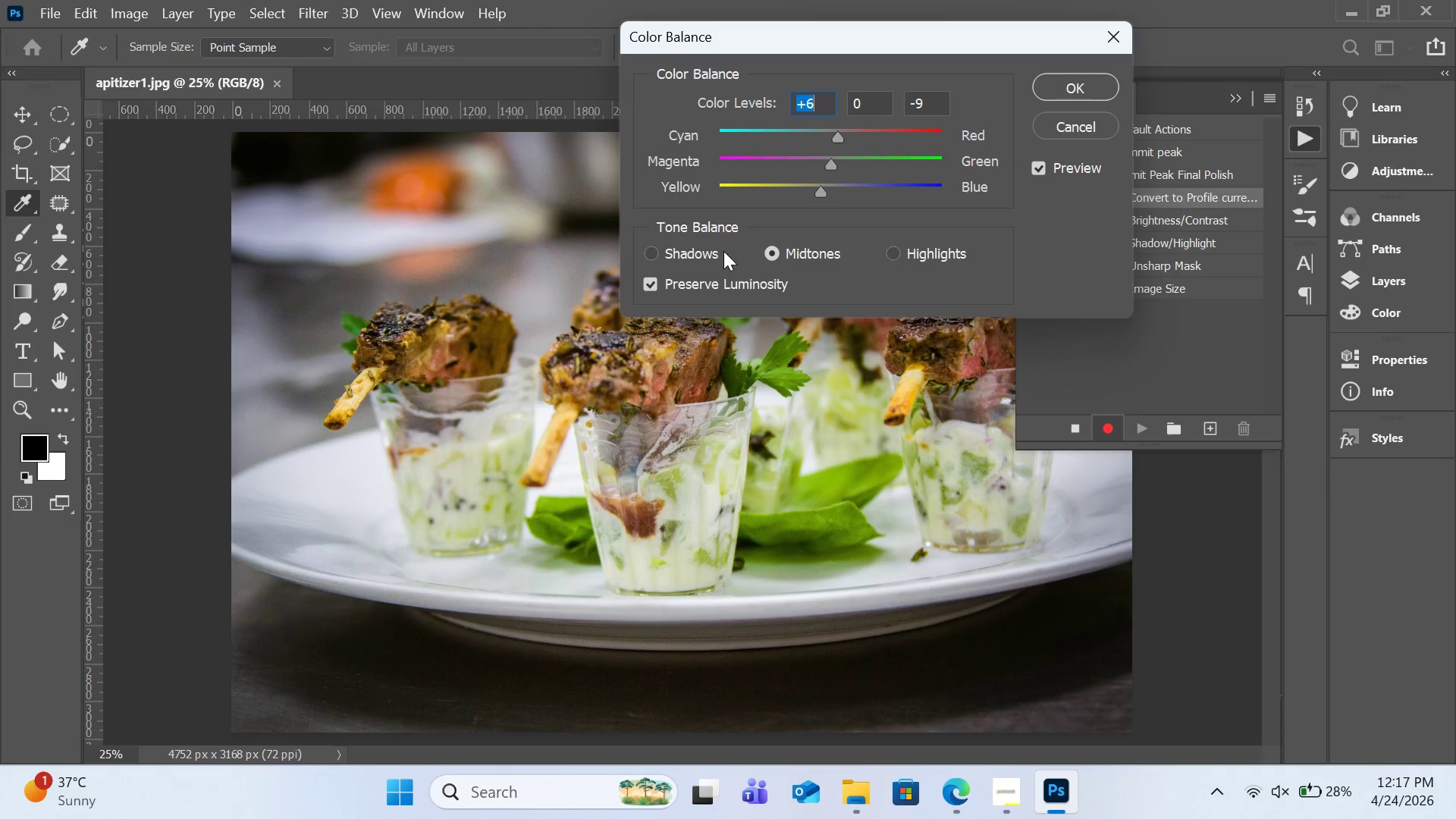 
wait(6.08)
 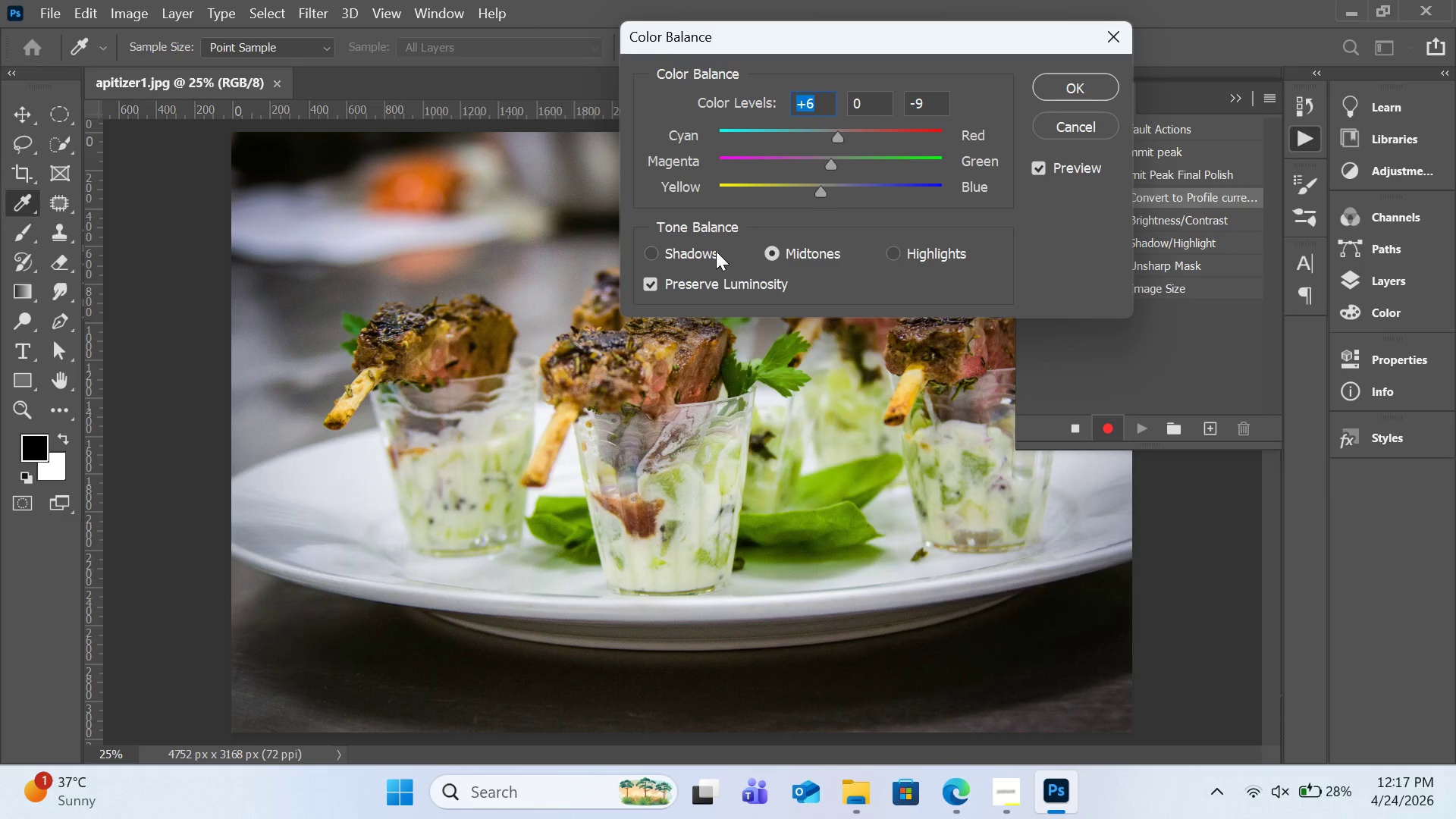 
left_click([898, 247])
 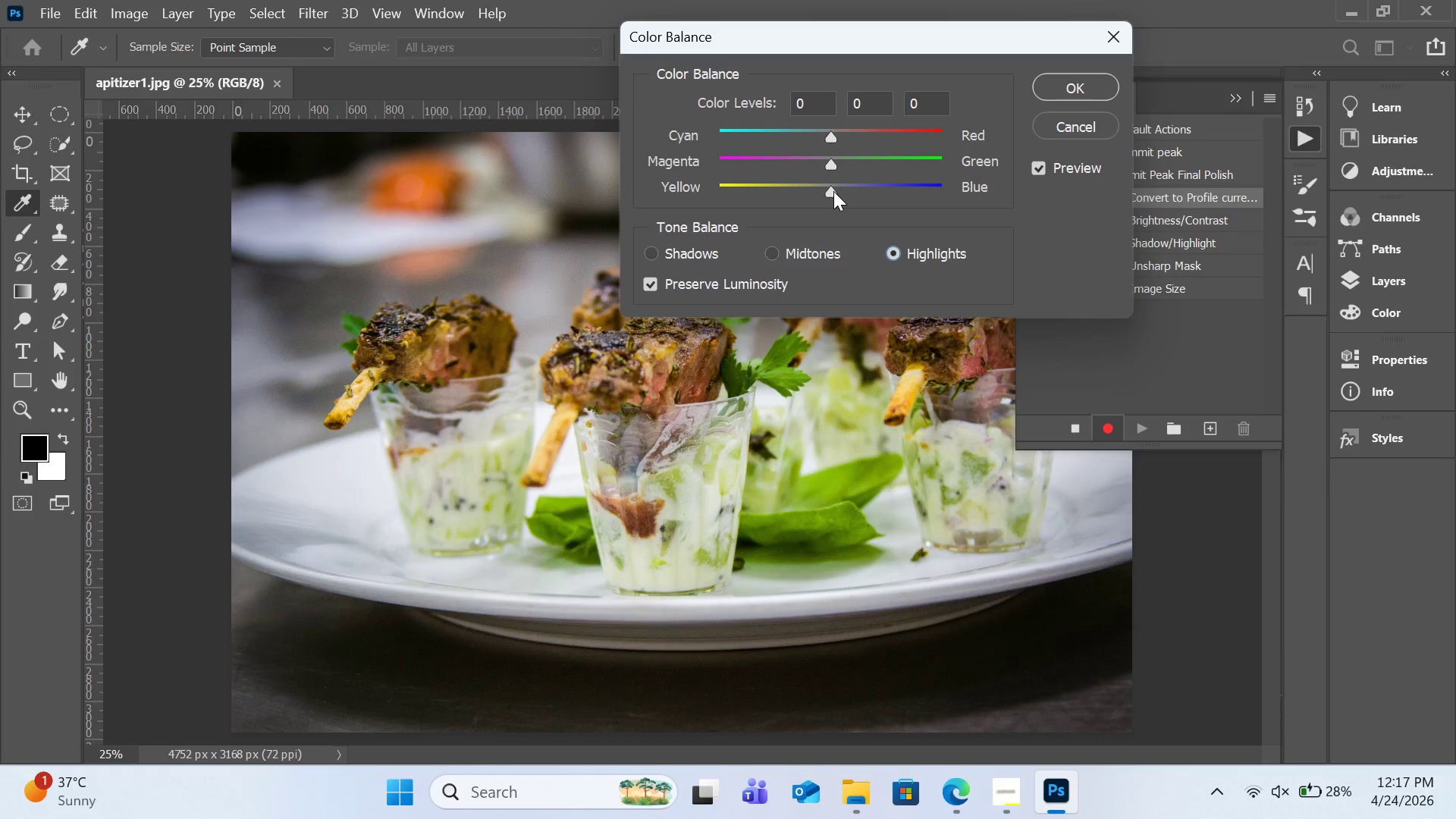 
left_click_drag(start_coordinate=[833, 191], to_coordinate=[821, 193])
 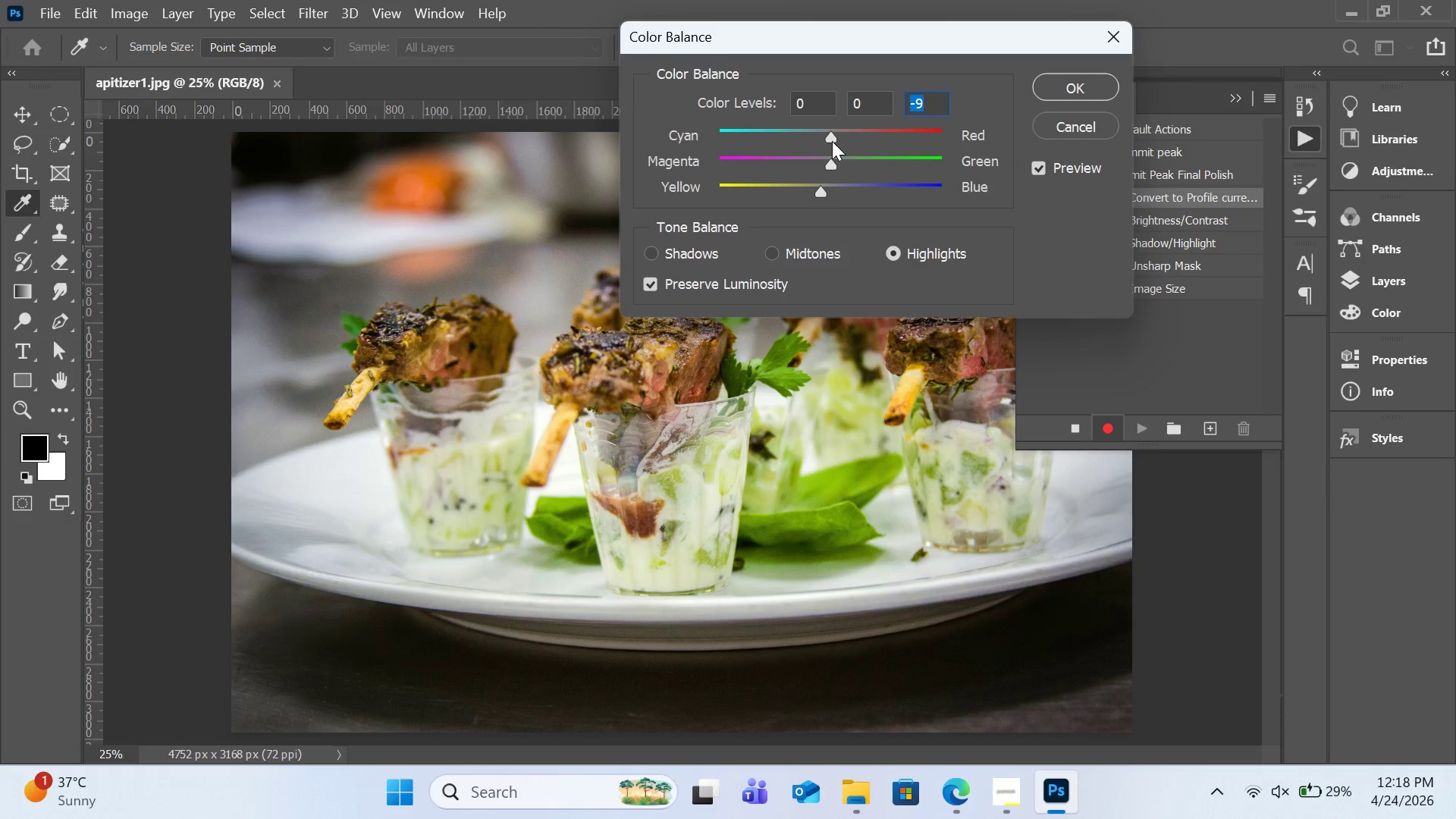 
left_click_drag(start_coordinate=[832, 141], to_coordinate=[836, 142])
 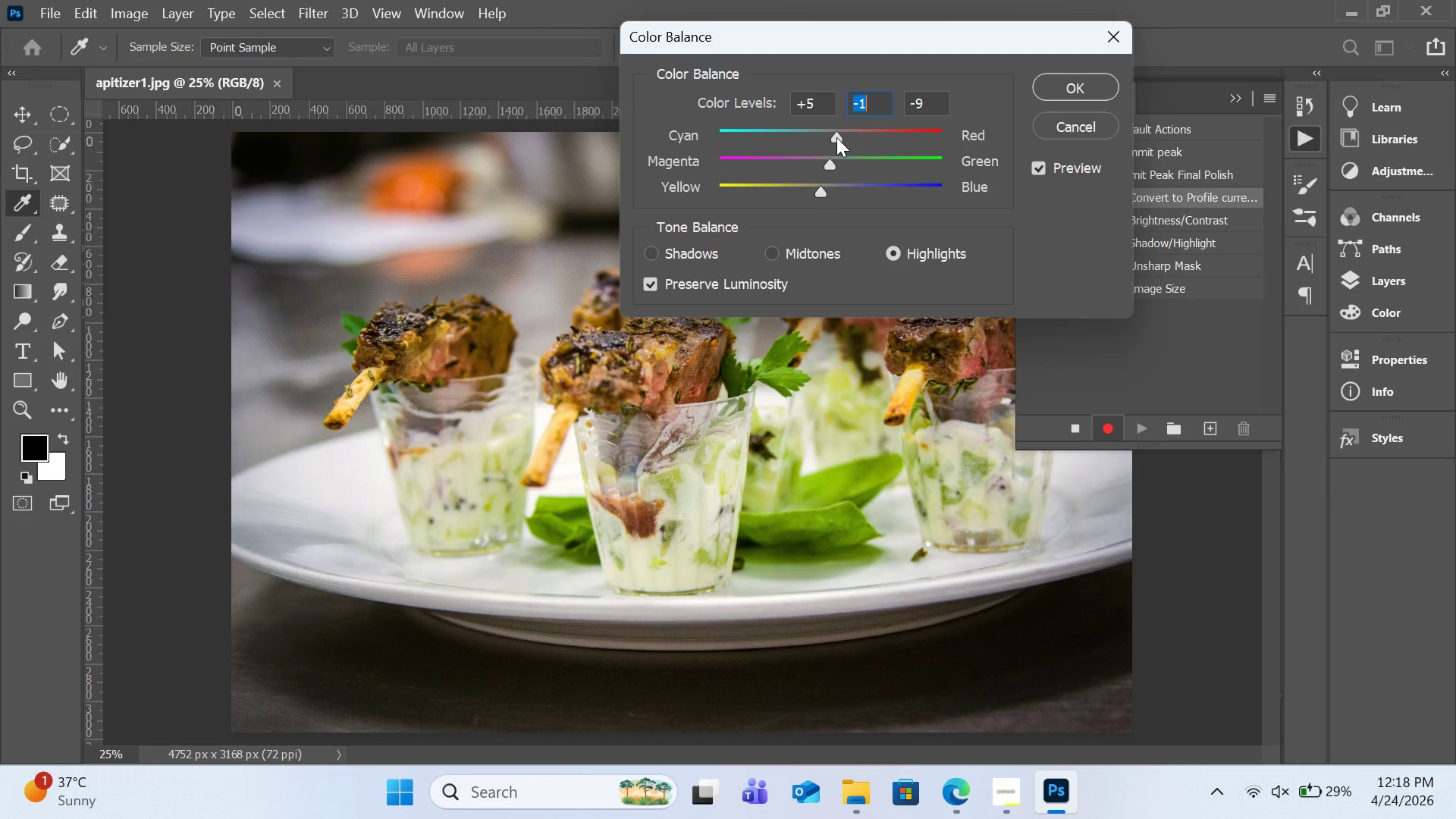 
left_click([836, 137])
 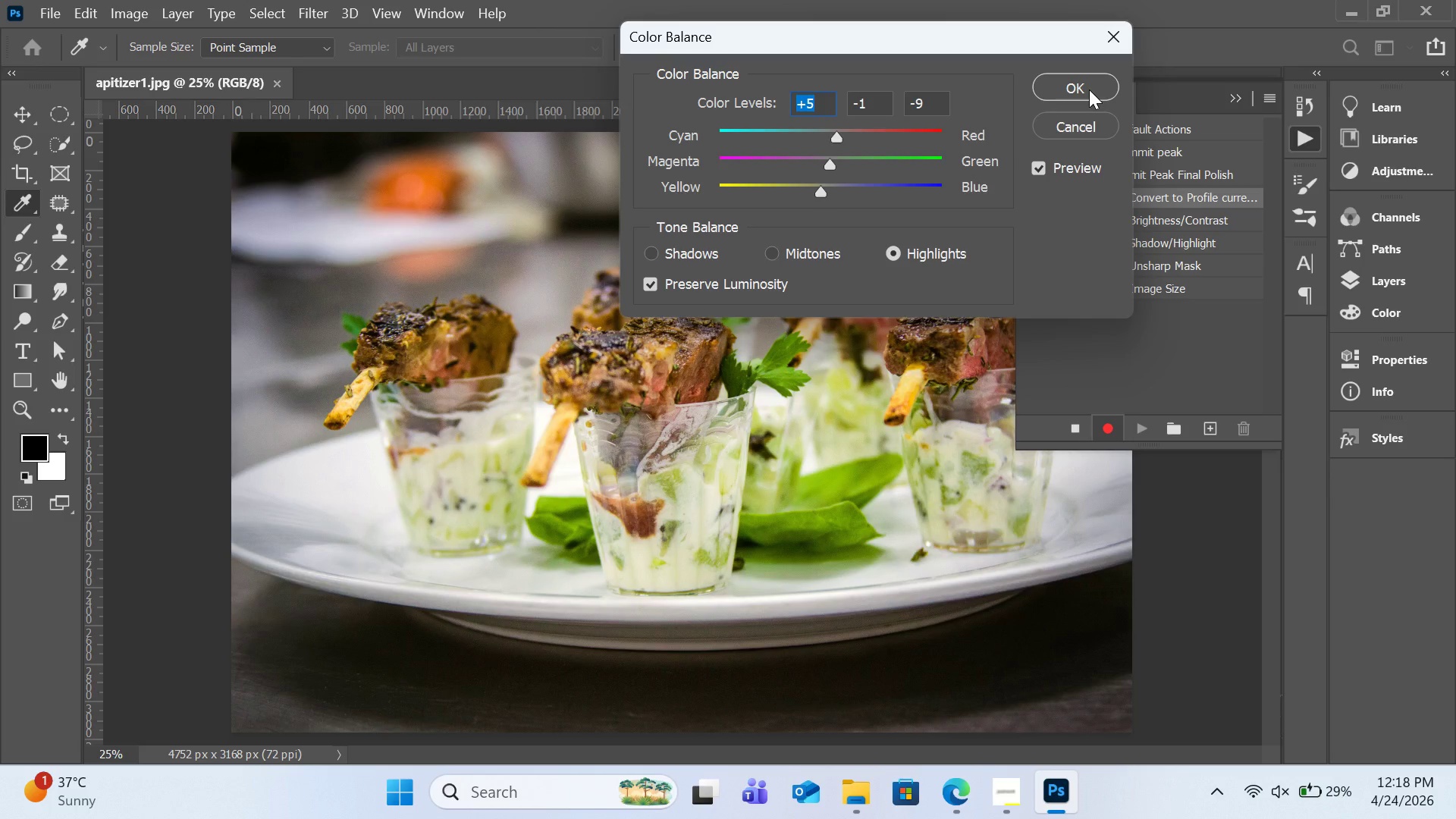 
left_click([1089, 89])
 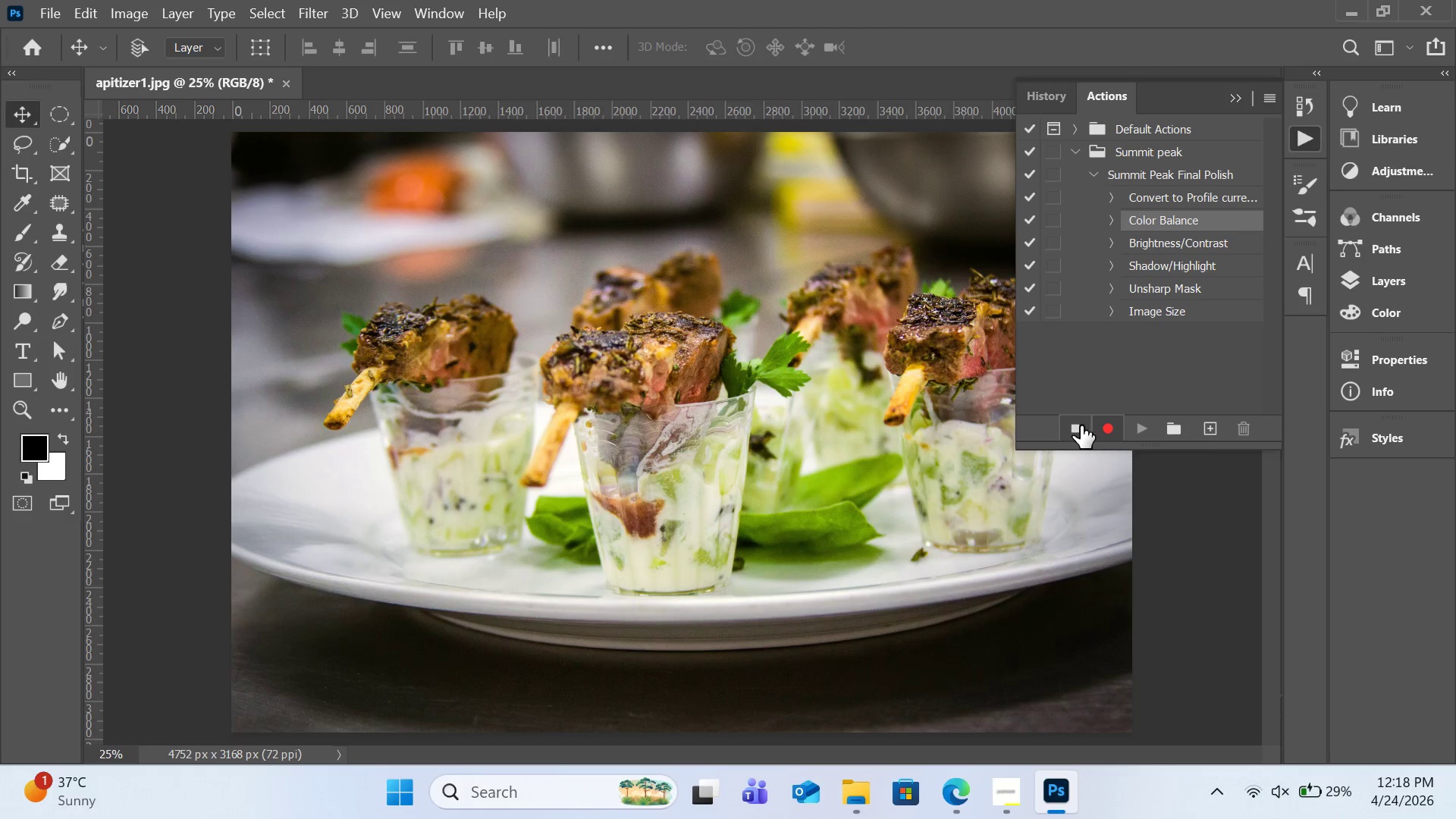 
wait(6.62)
 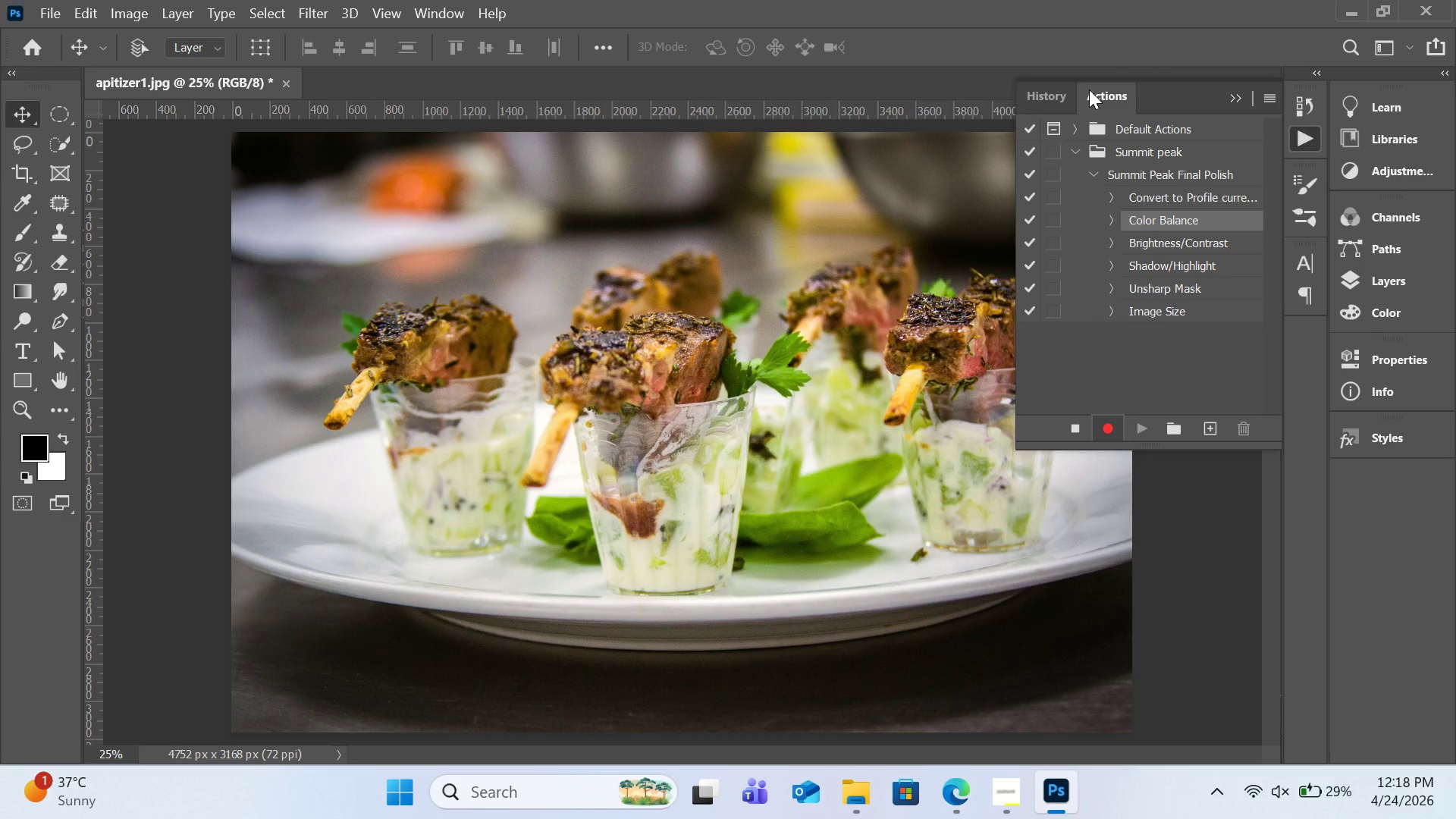 
left_click([1081, 425])
 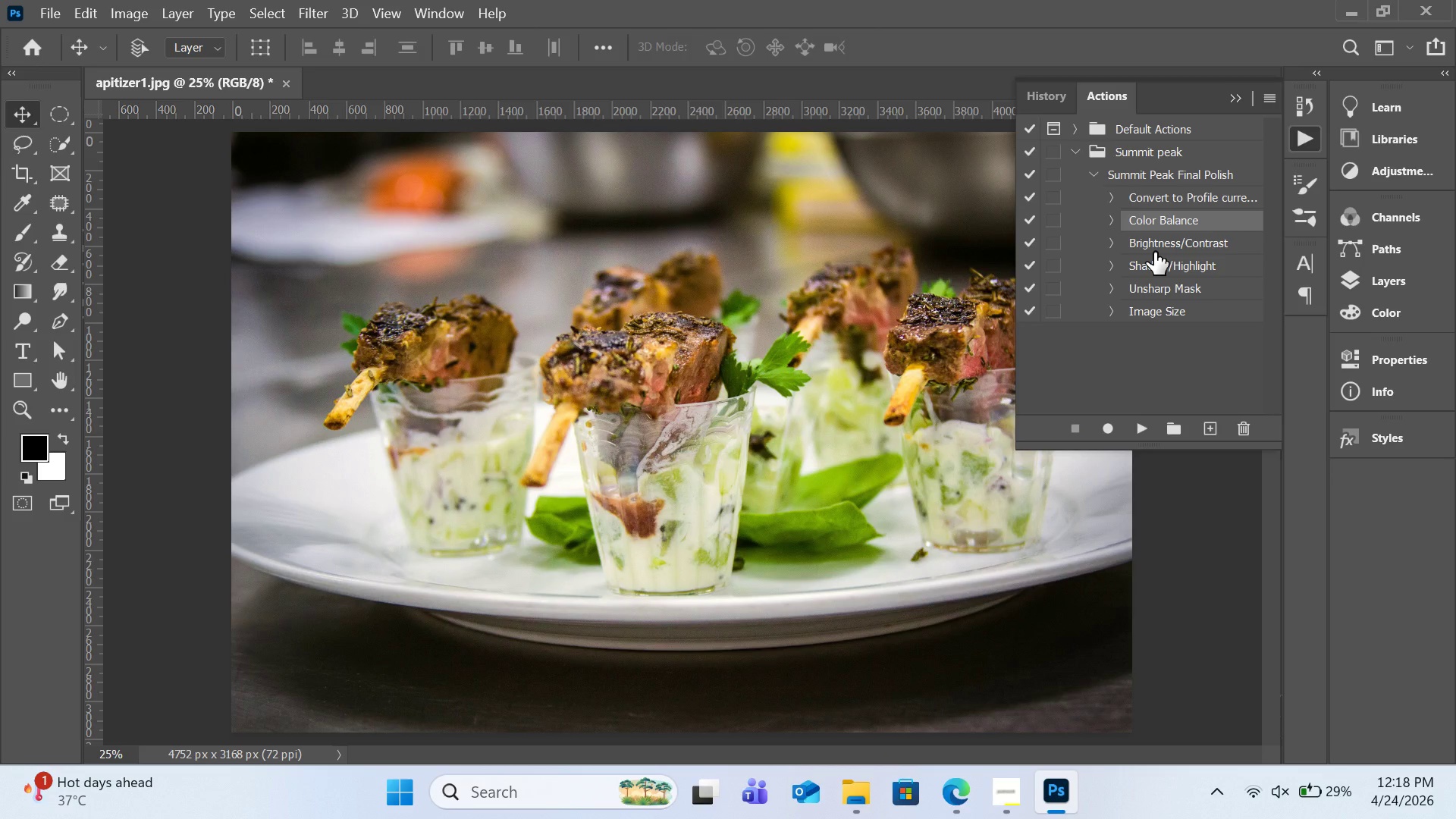 
wait(10.66)
 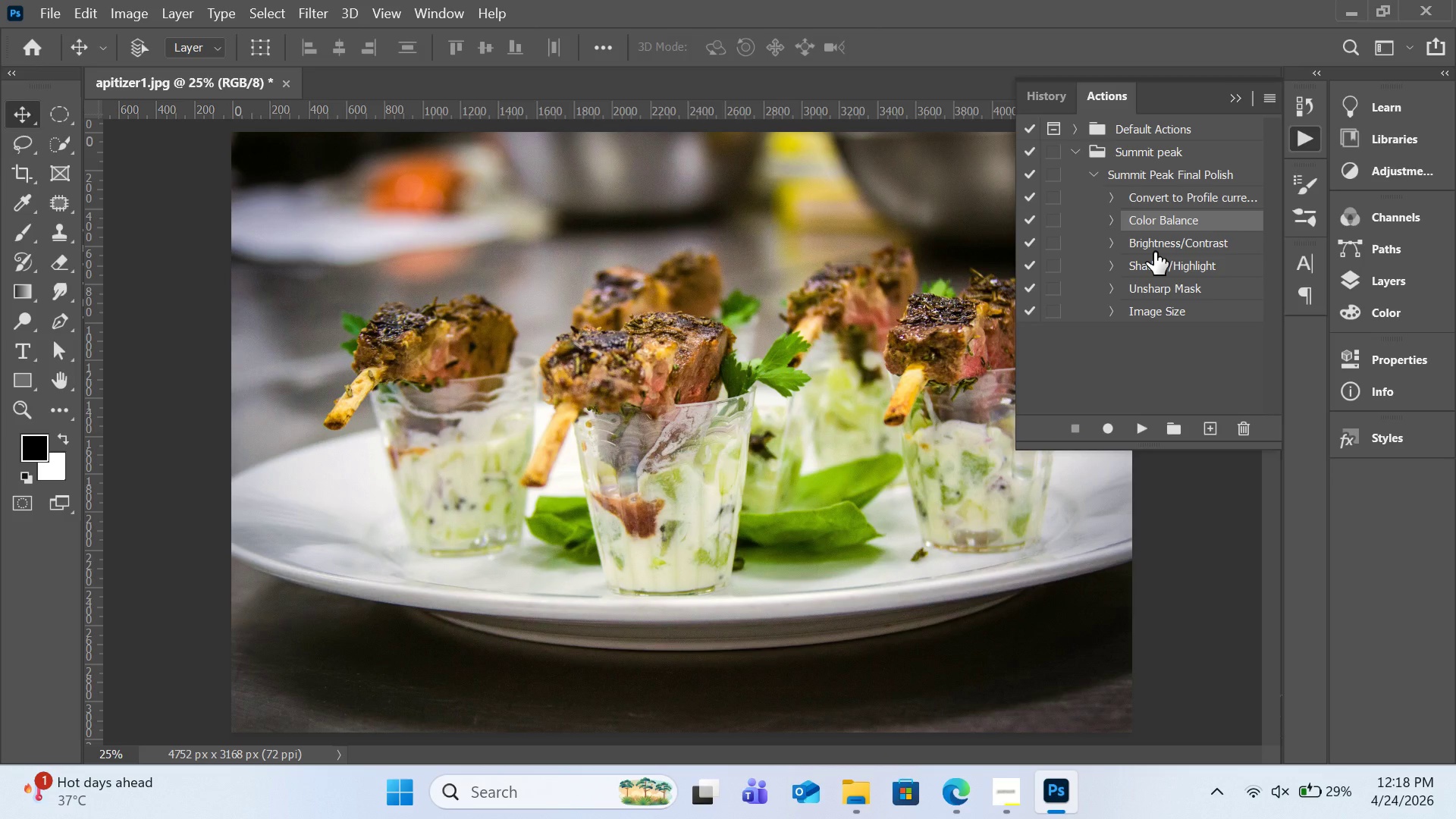 
key(Meta+MetaLeft)
 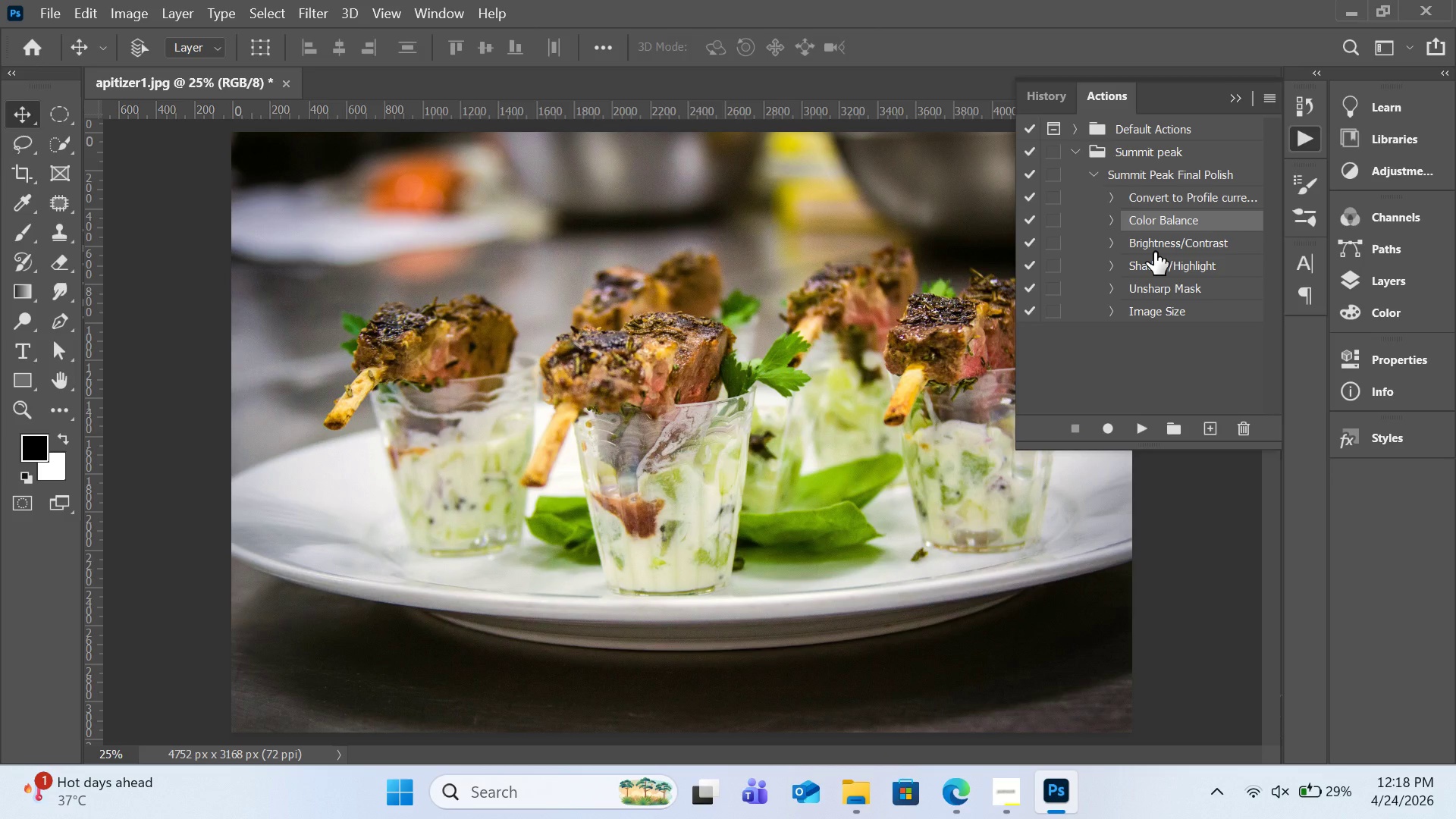 
key(Meta+Shift+S)
 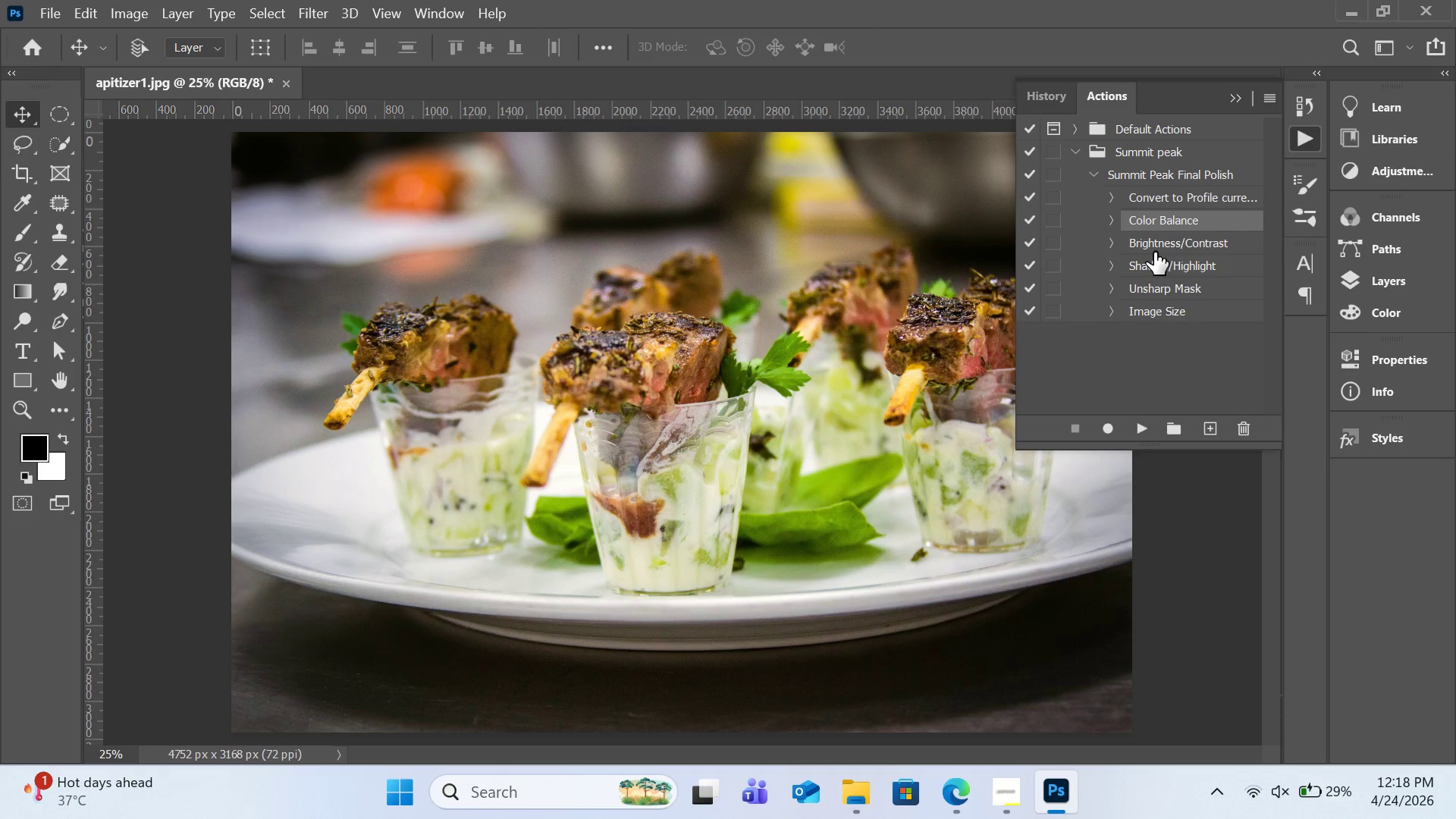 
key(Meta+Shift+ShiftLeft)
 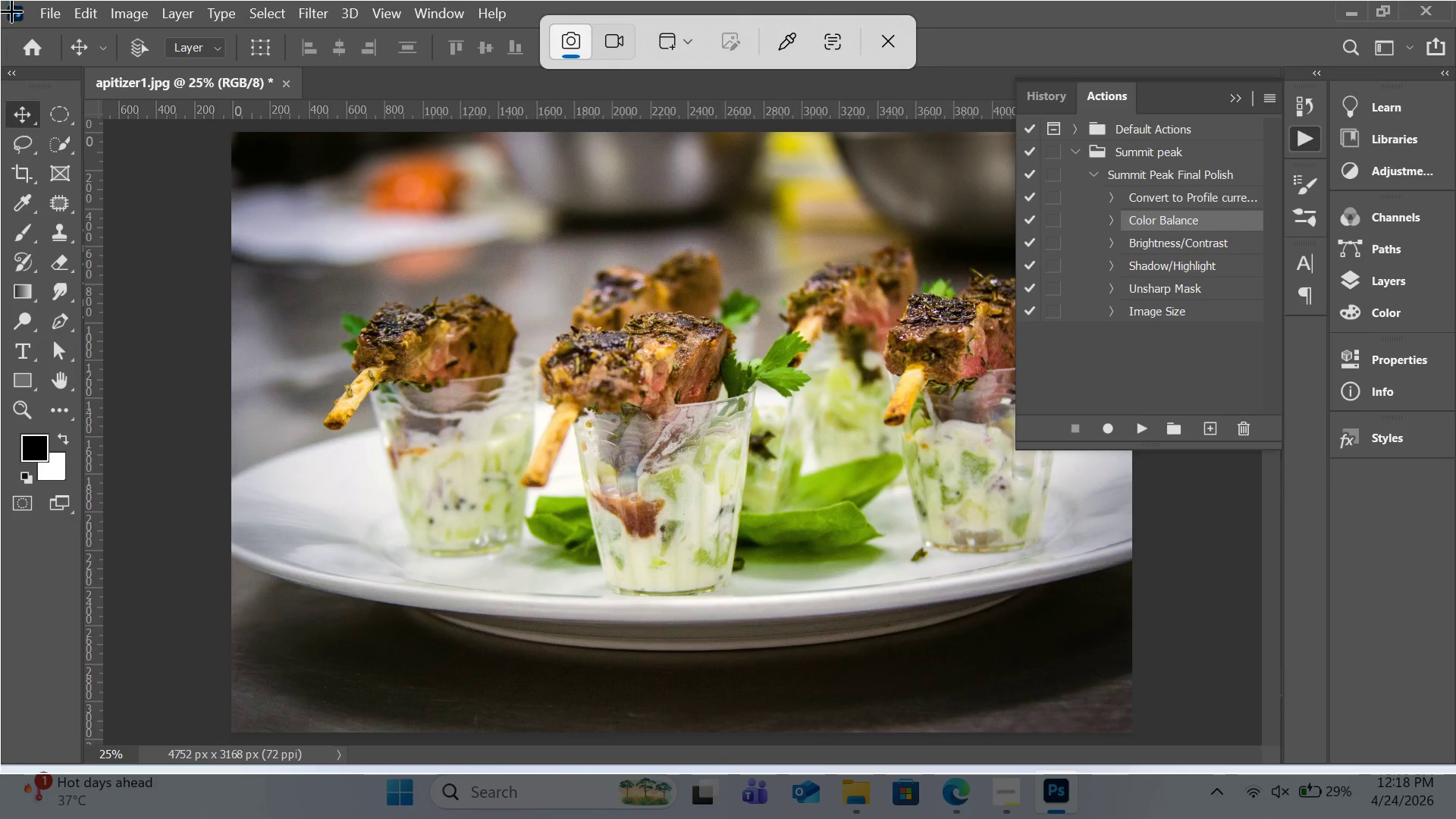 
left_click([5, 6])
 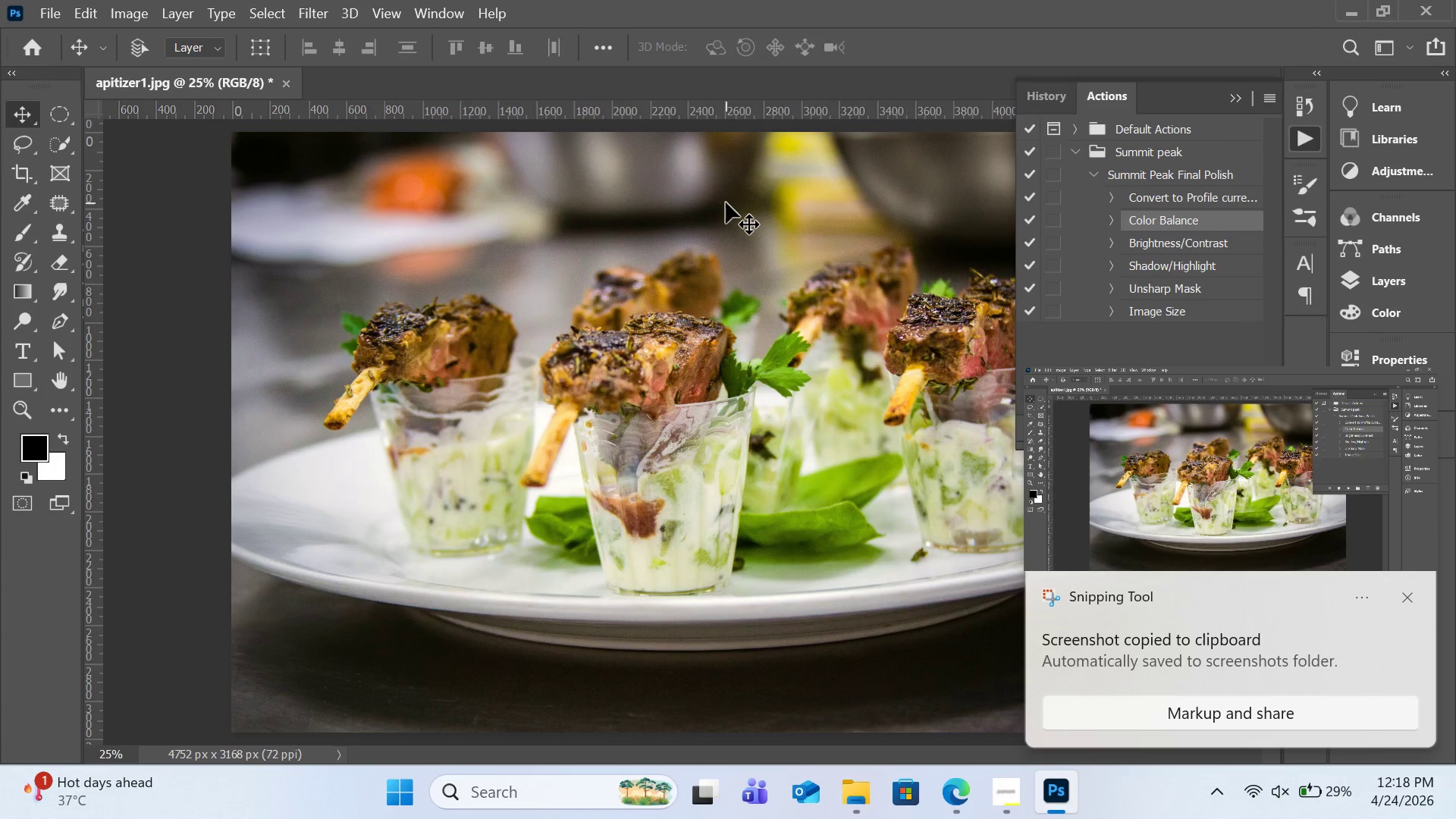 
wait(5.44)
 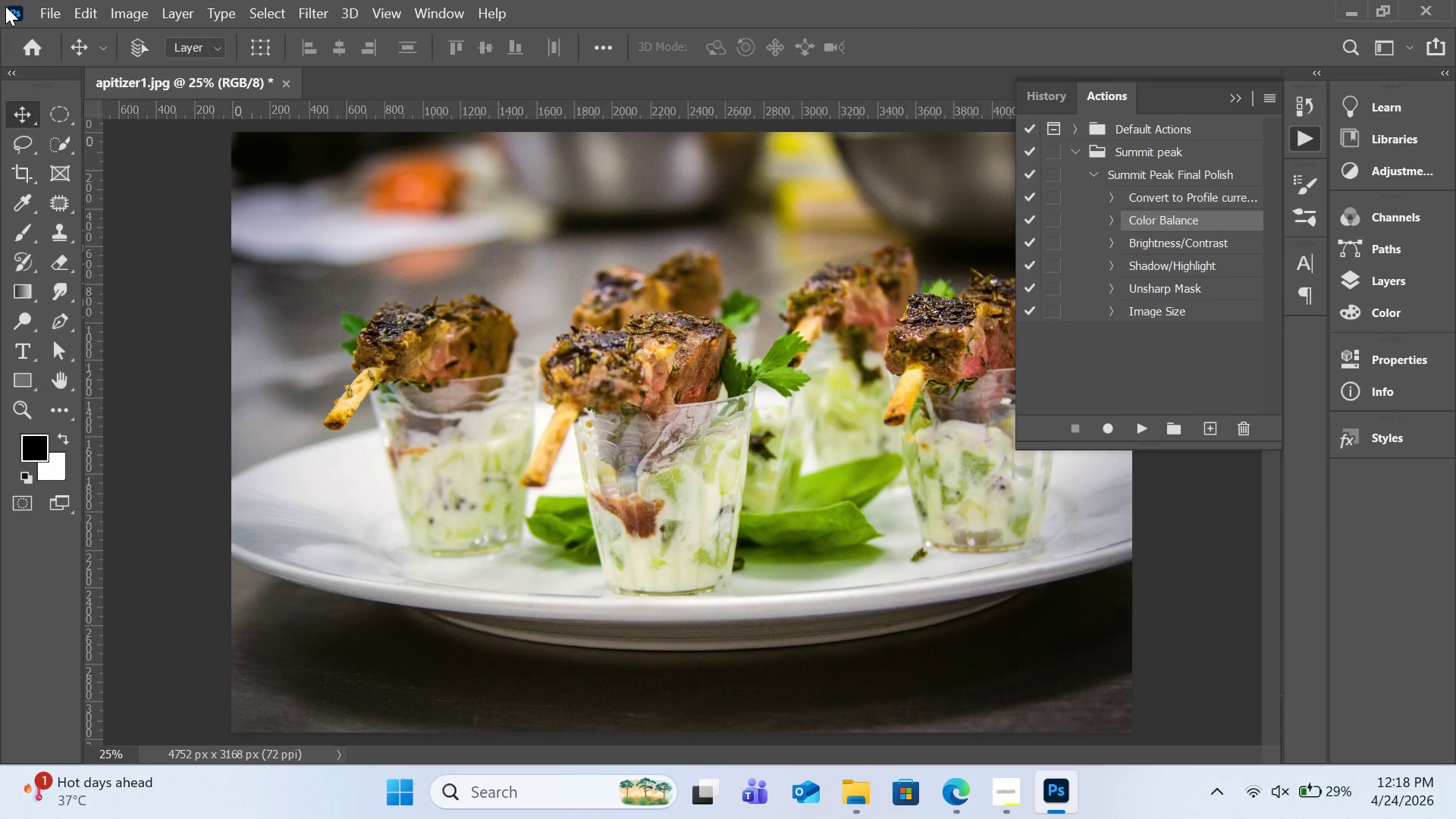 
left_click([1254, 463])
 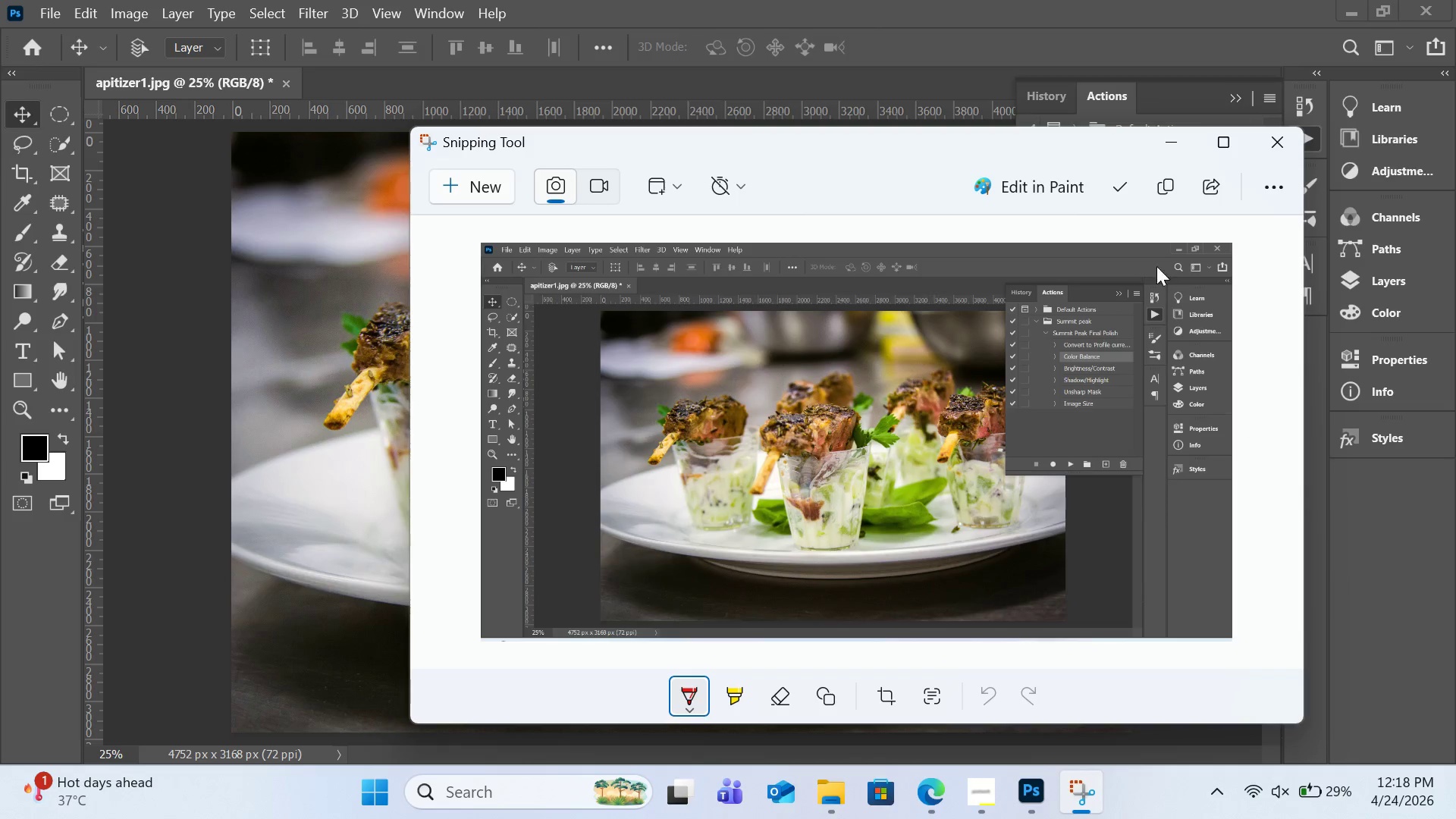 
left_click([1128, 187])
 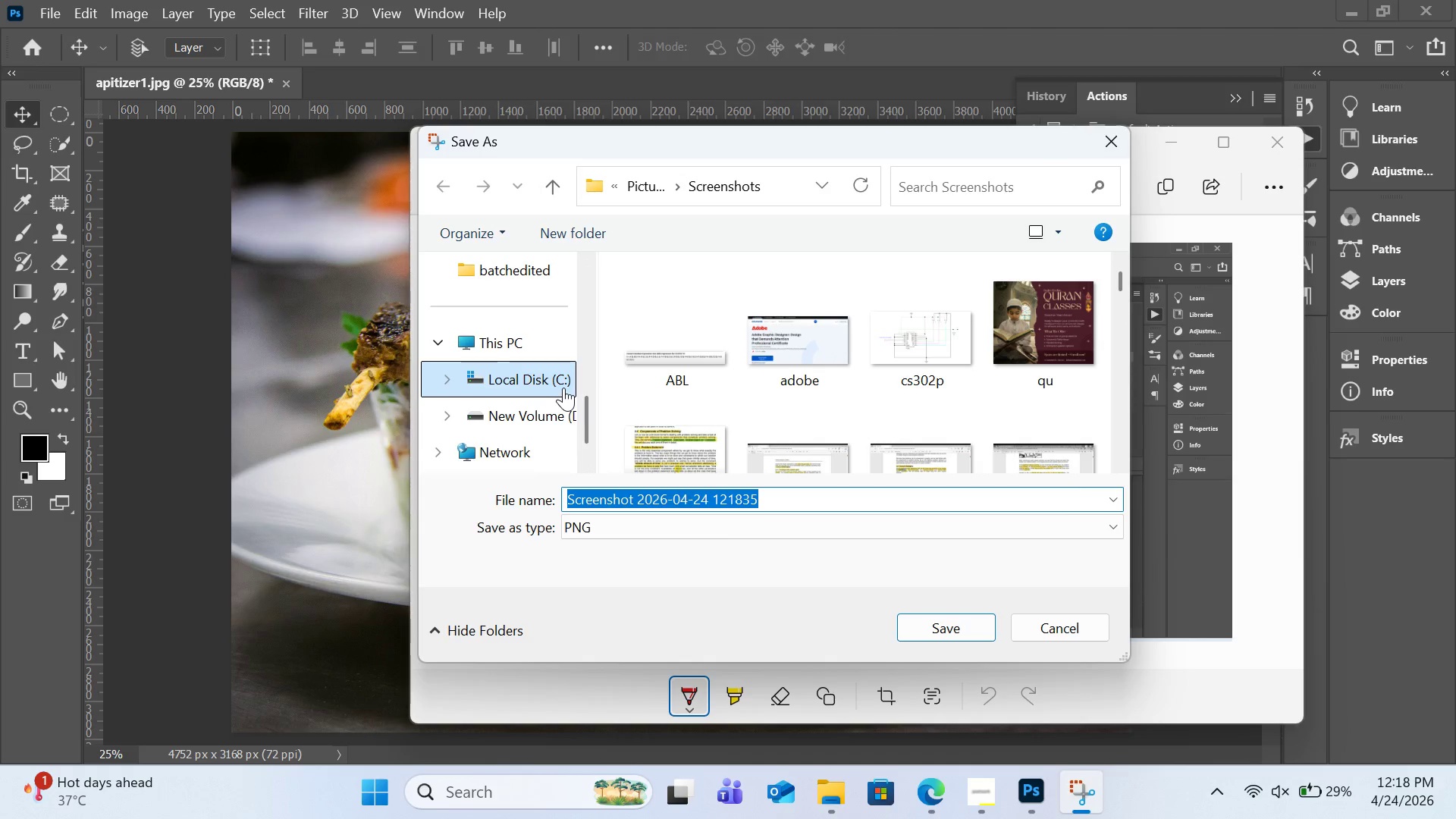 
wait(6.73)
 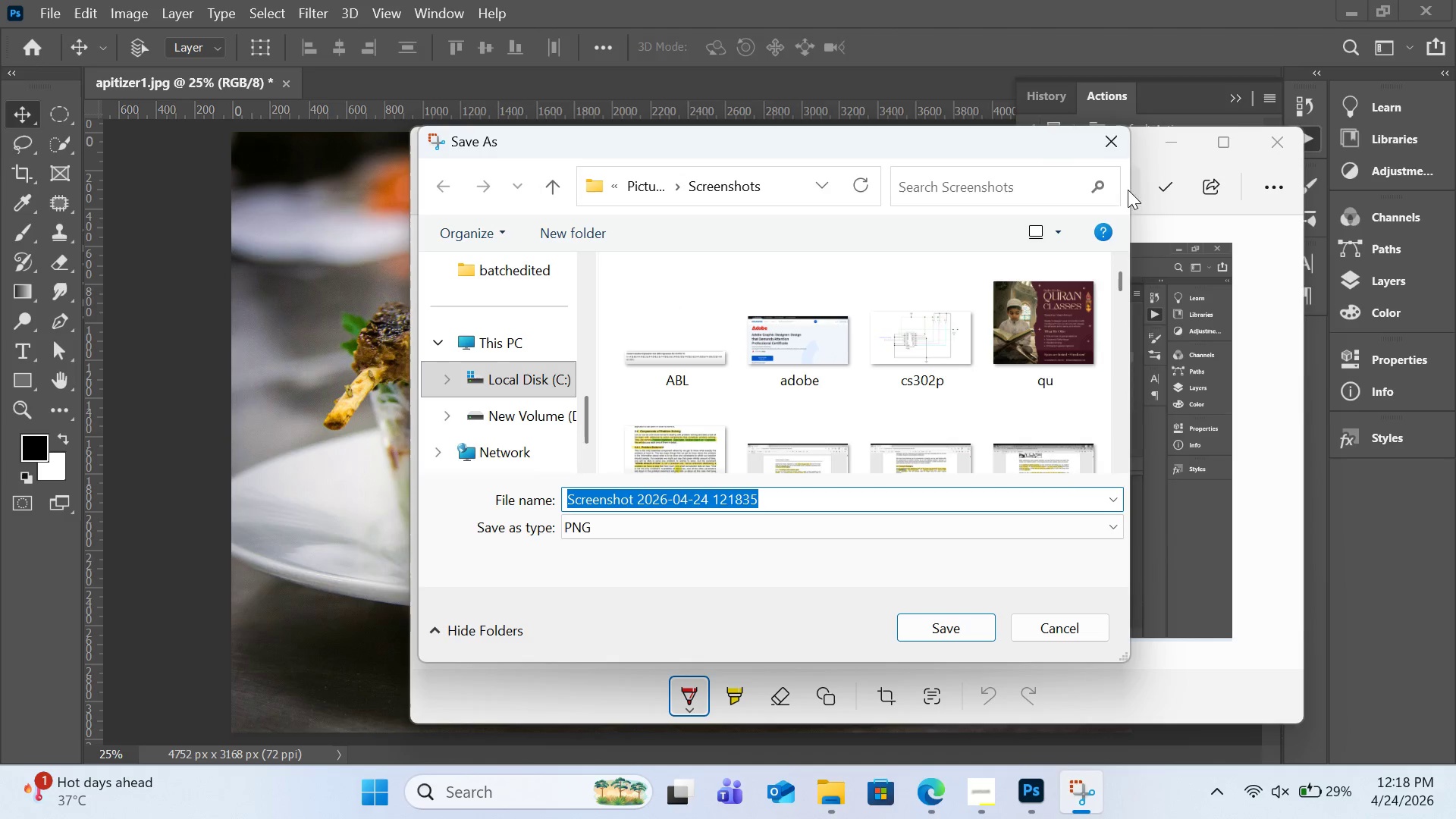 
type(batch working ss)
 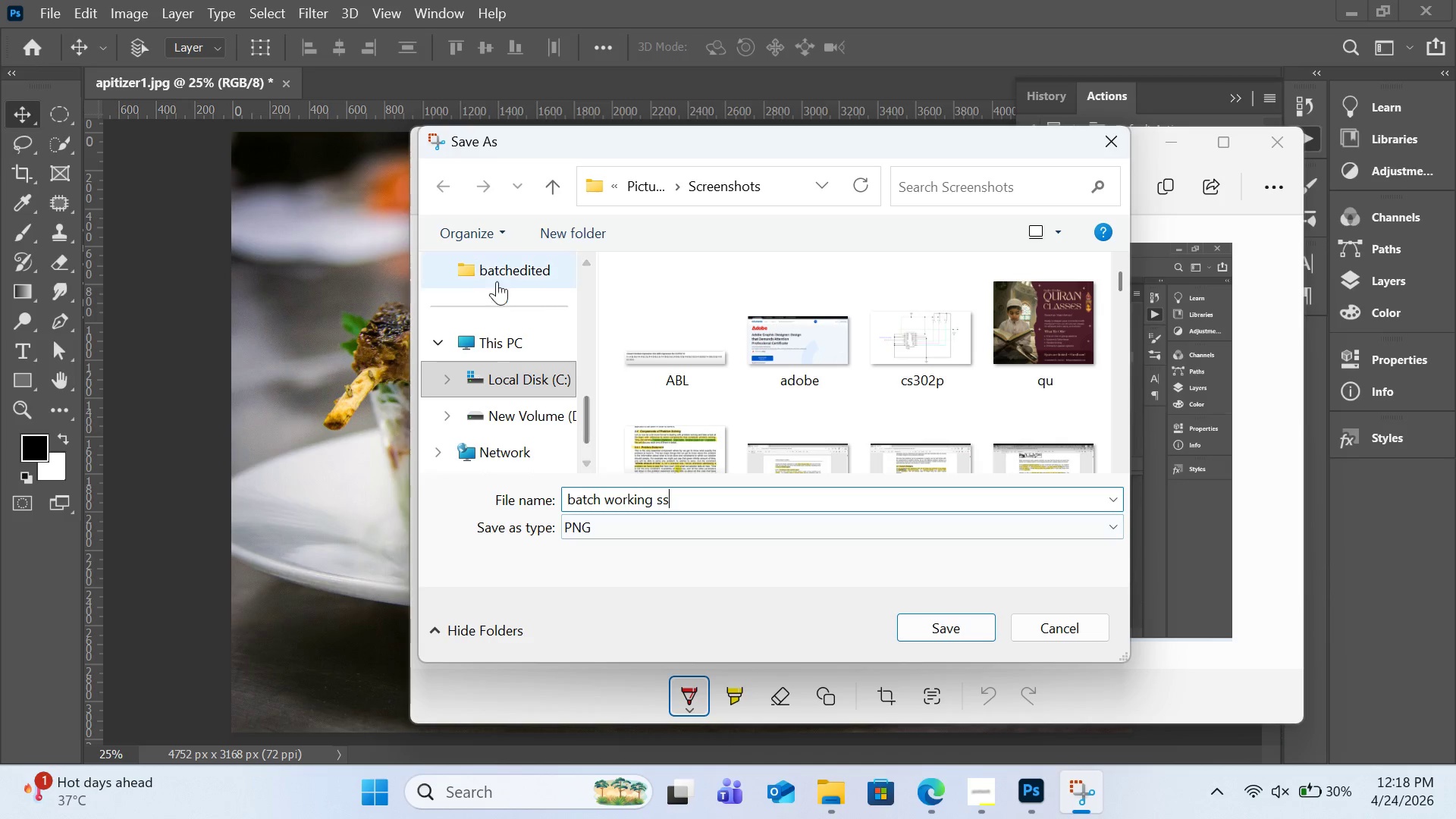 
scroll: coordinate [519, 303], scroll_direction: up, amount: 4.0
 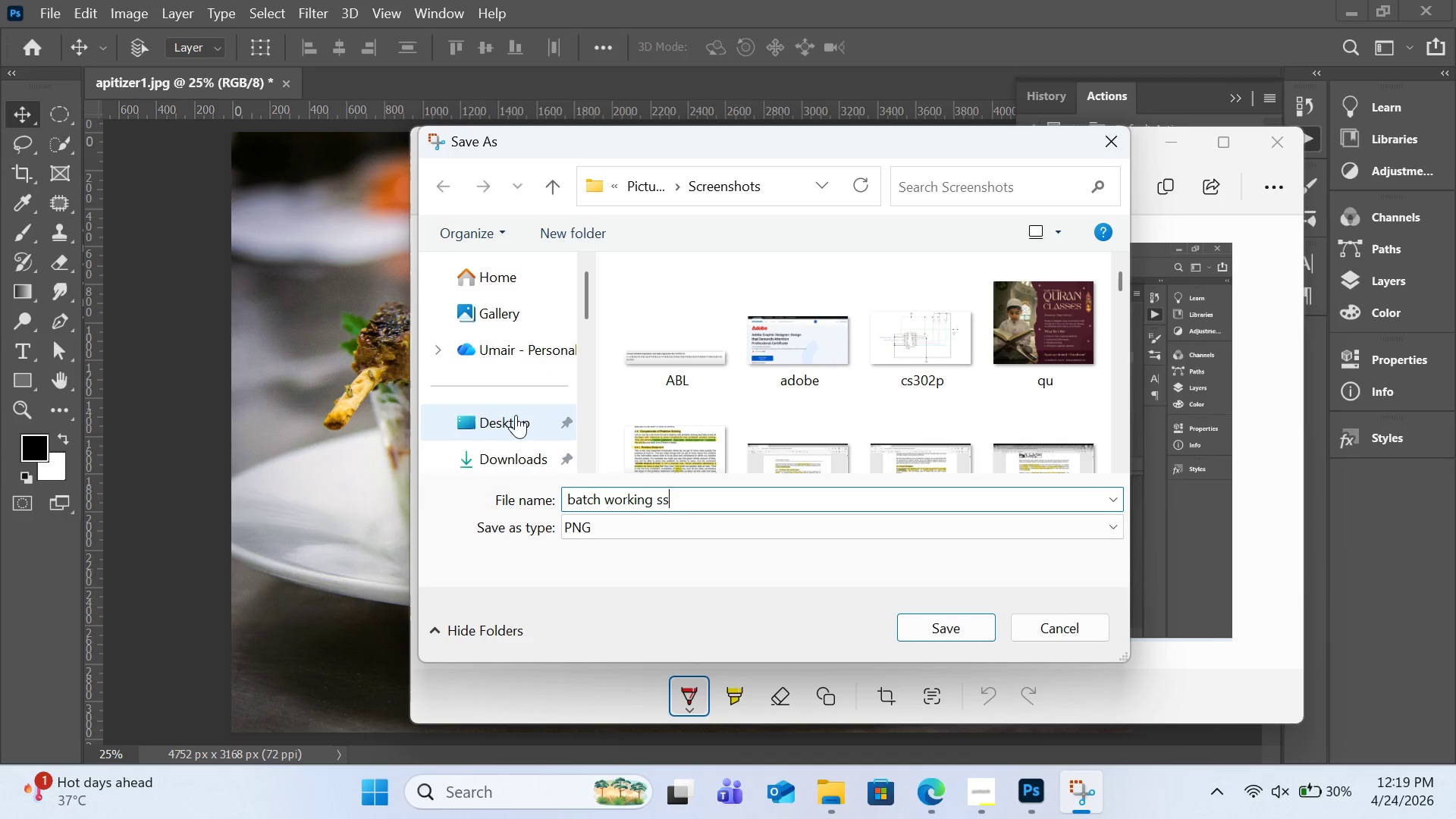 
left_click([516, 415])
 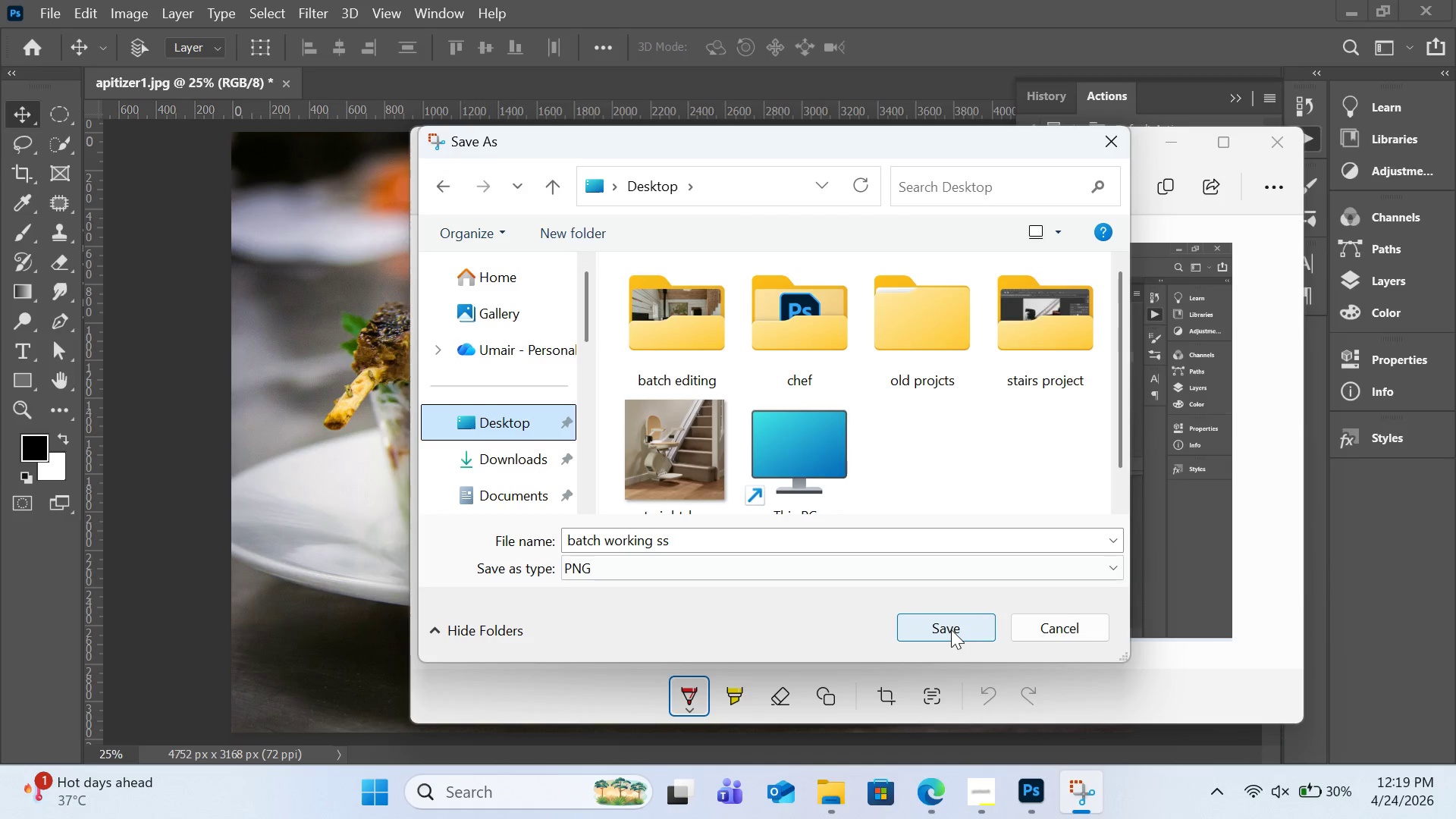 
left_click([952, 629])
 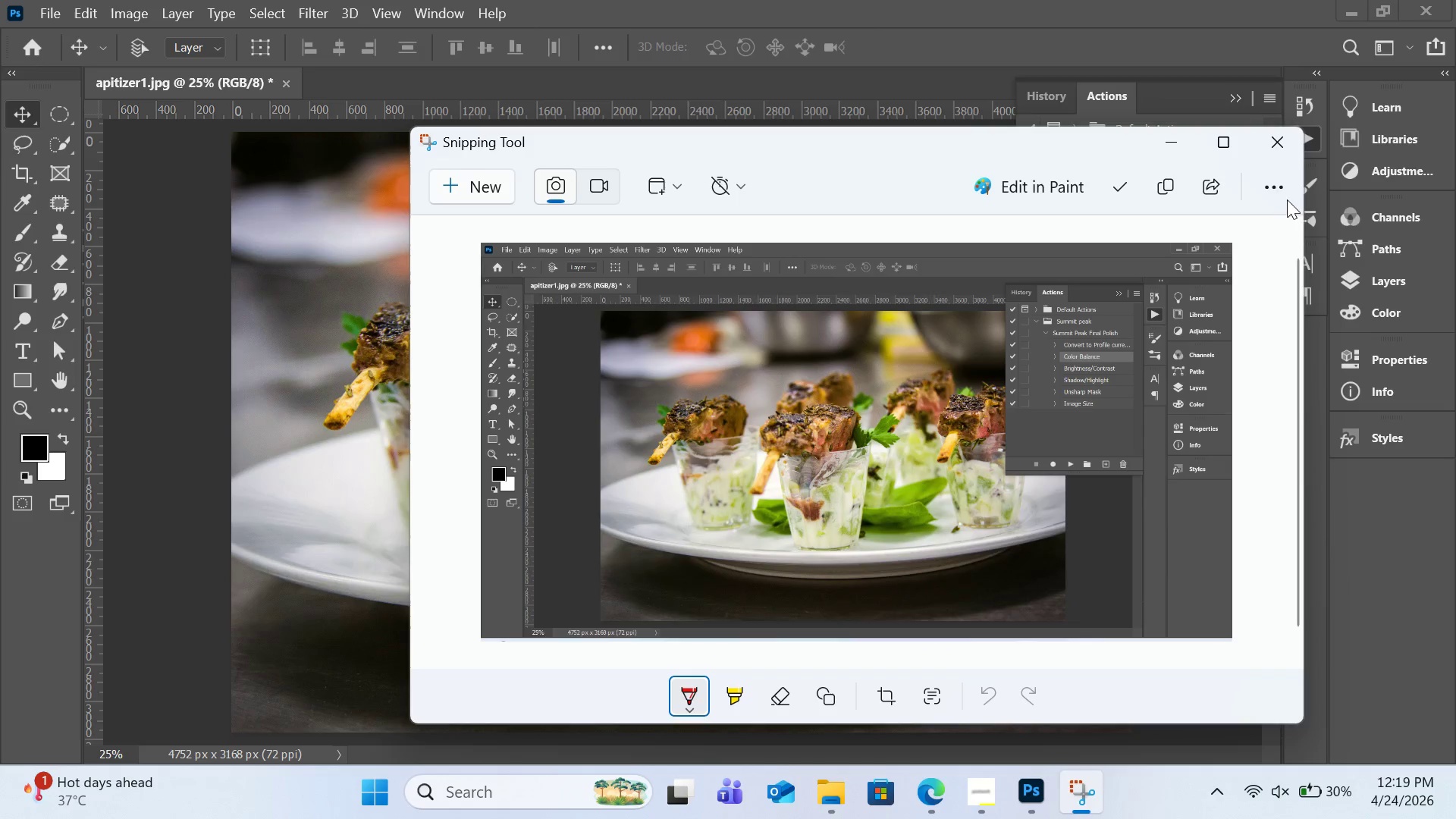 
left_click([1272, 139])
 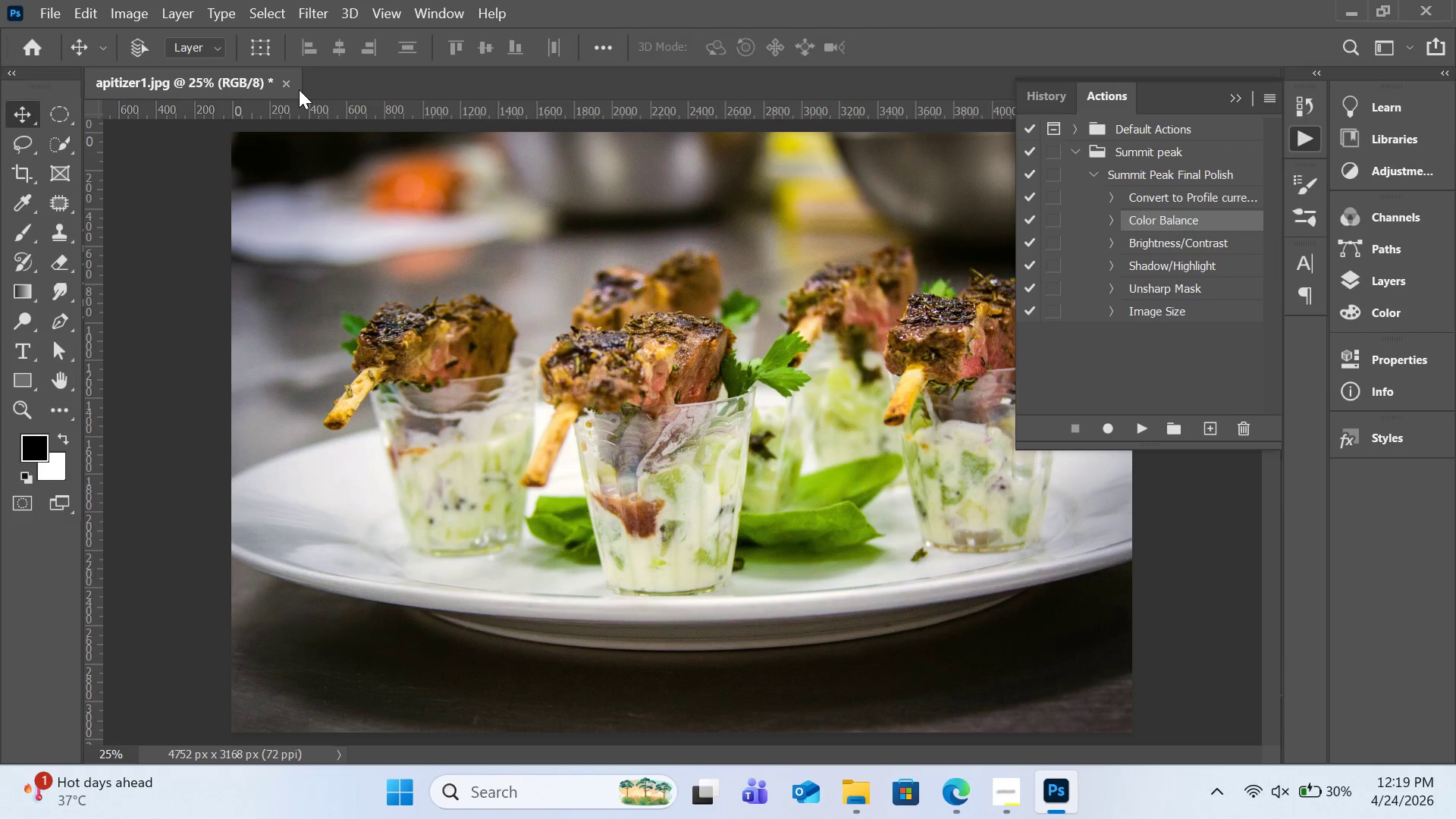 
wait(5.17)
 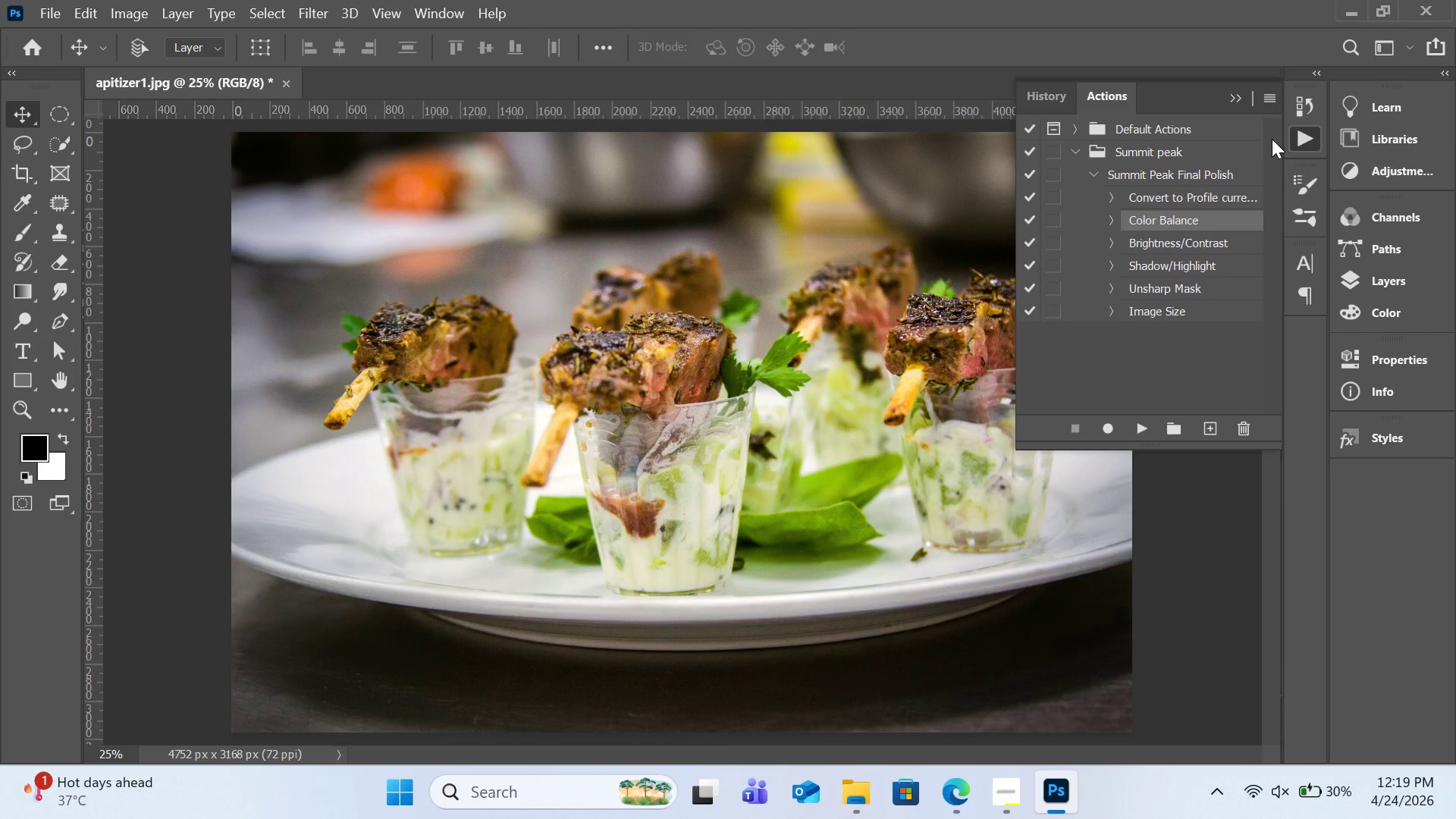 
left_click([1159, 168])
 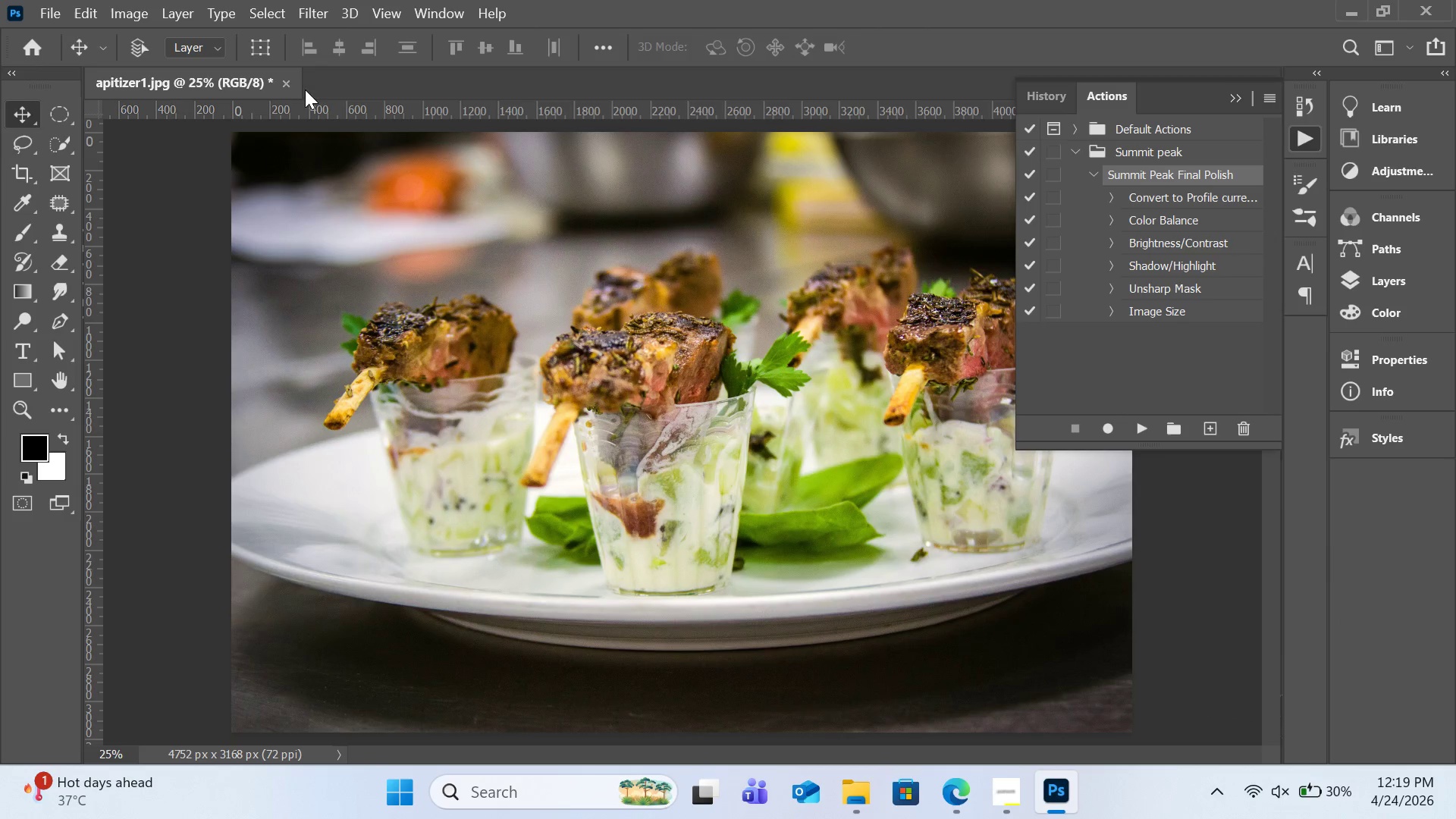 
left_click([285, 86])
 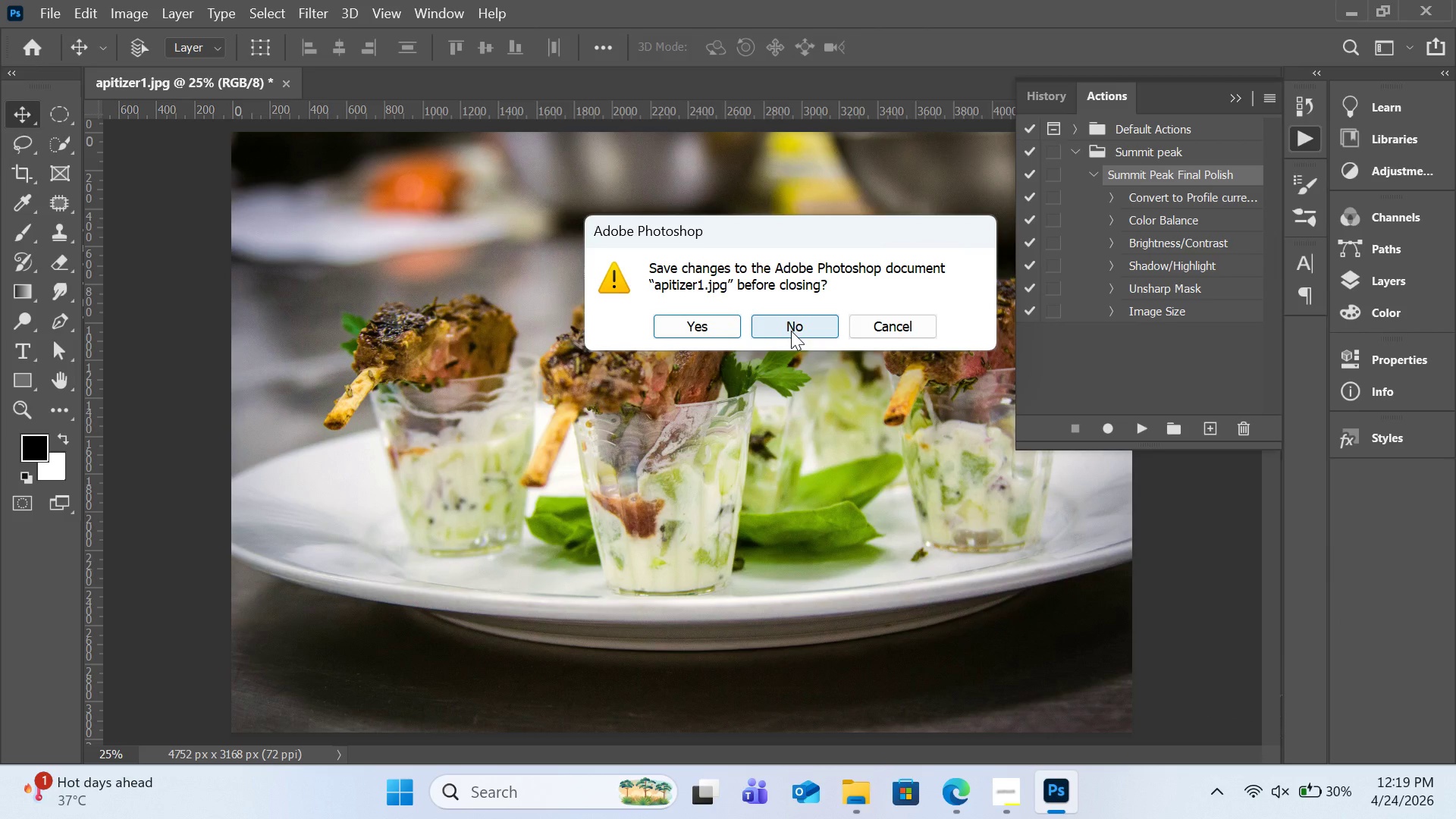 
left_click([791, 331])
 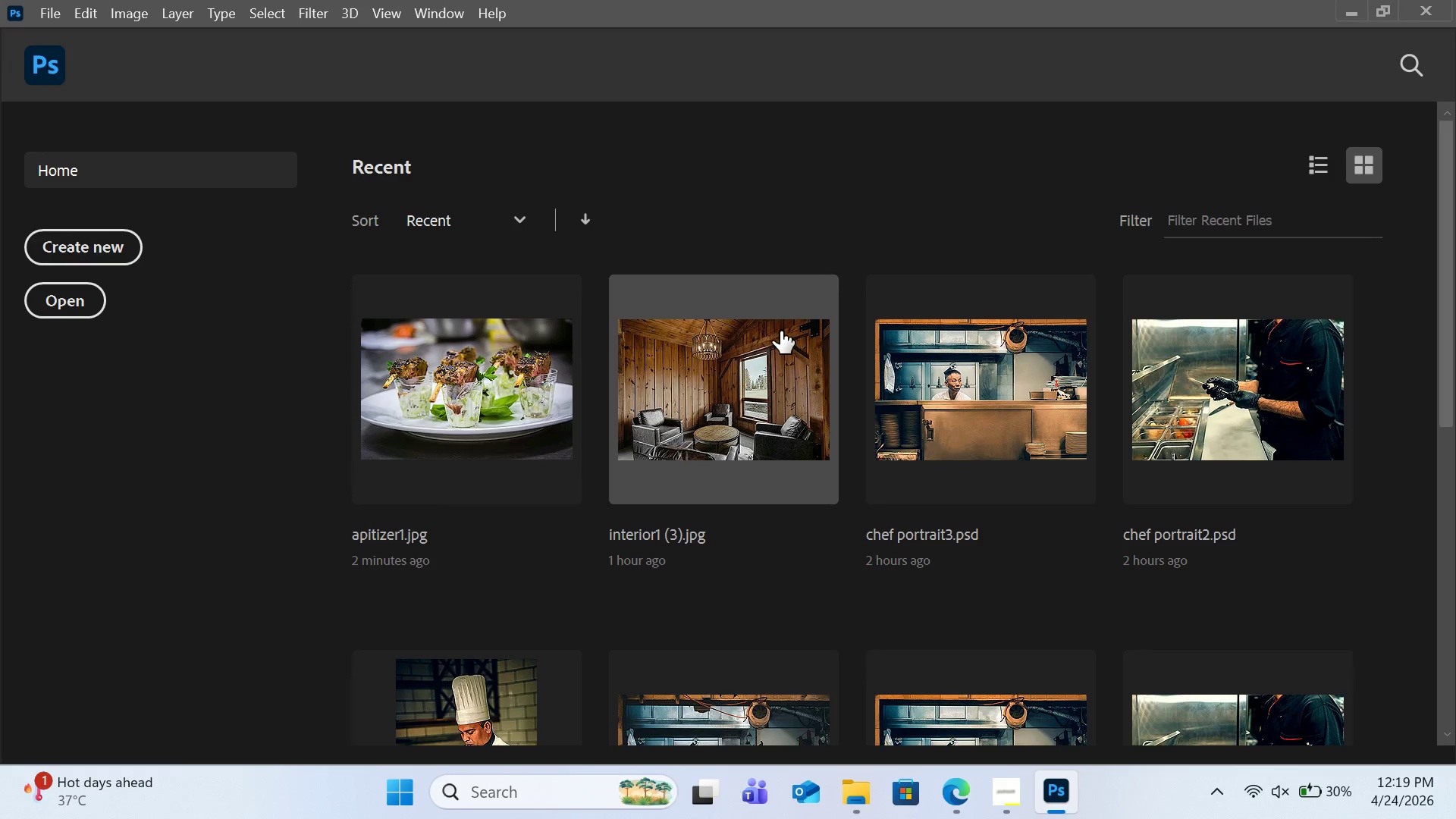 
double_click([535, 366])
 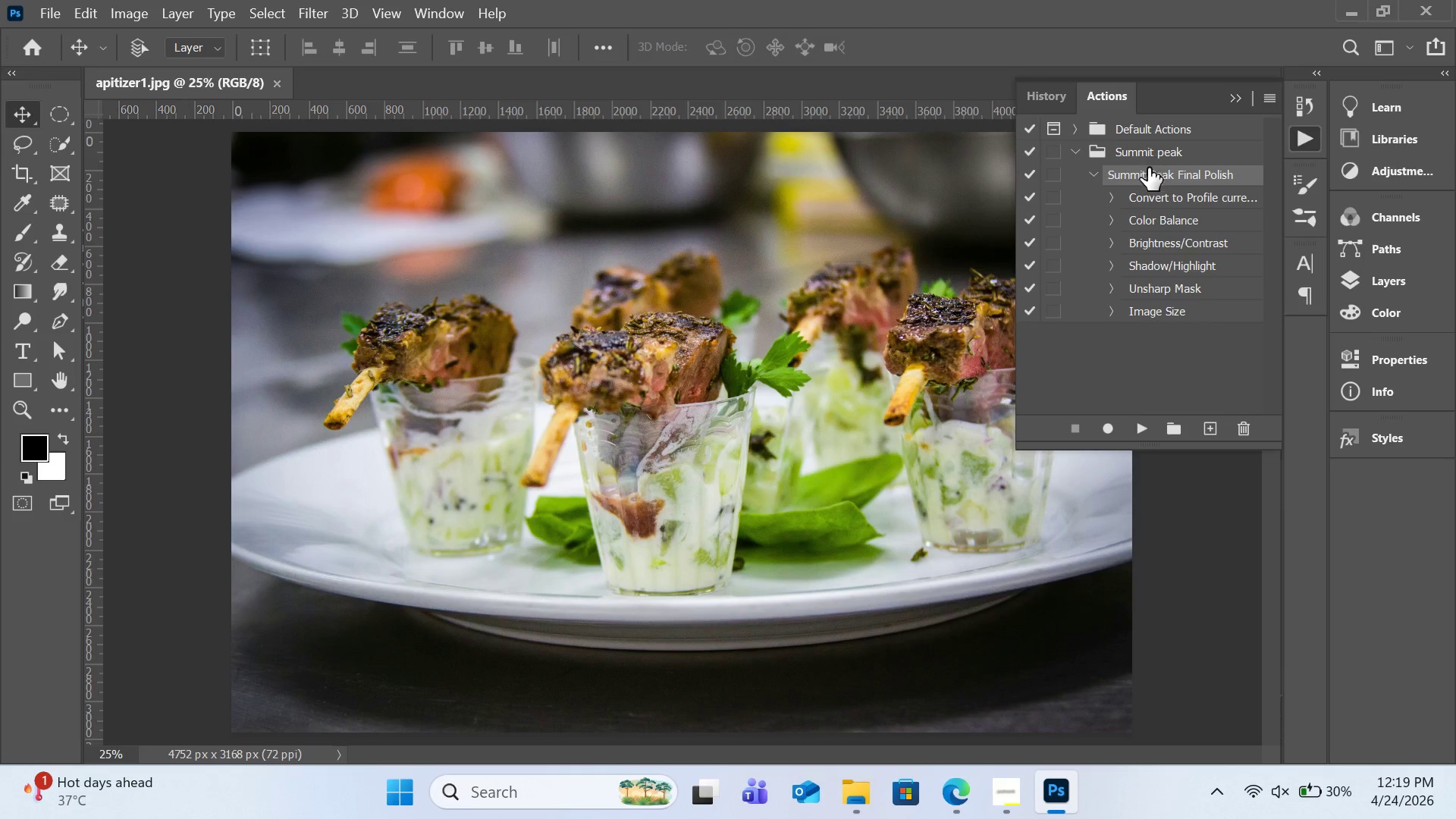 
wait(5.81)
 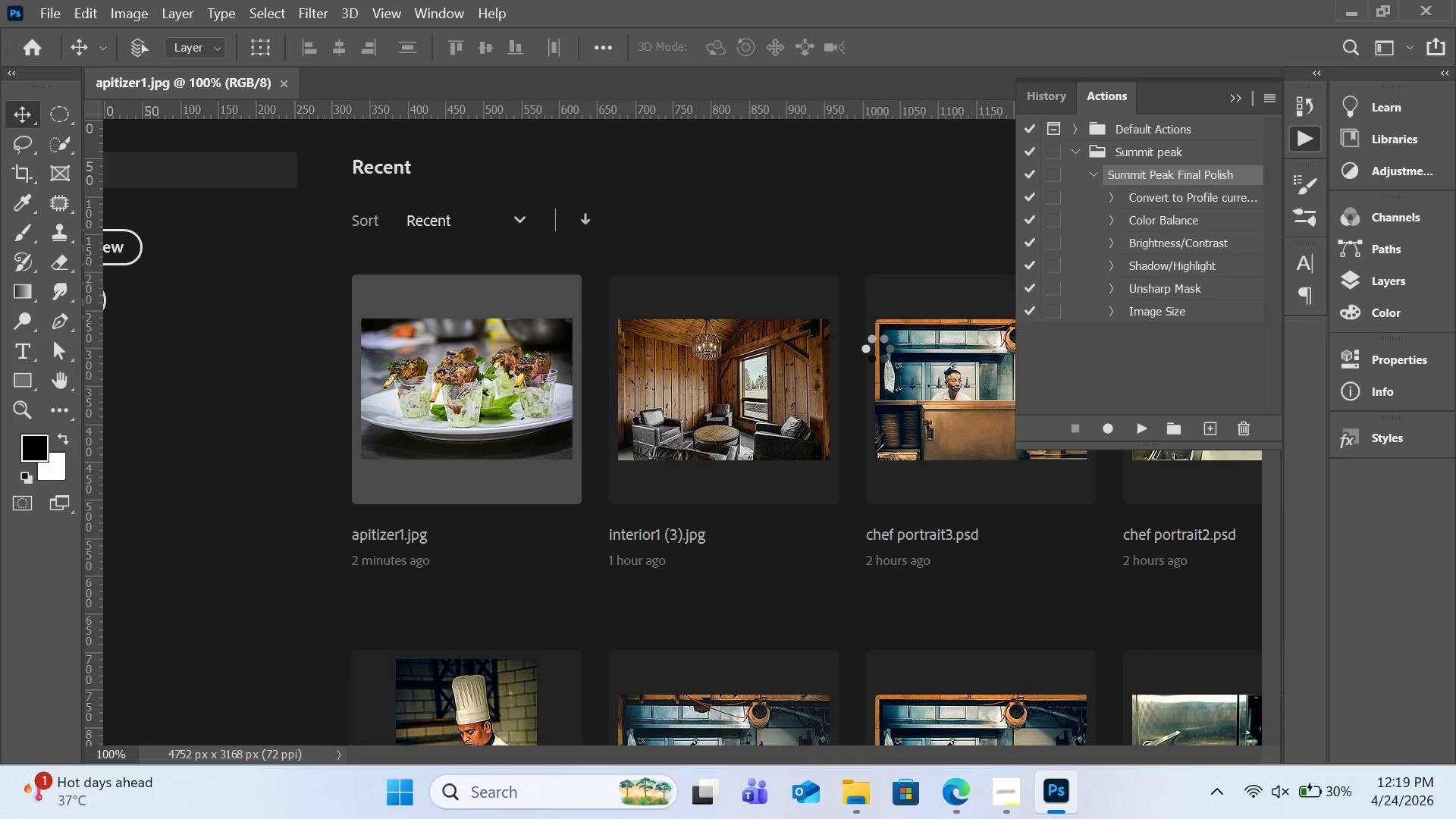 
left_click([44, 11])
 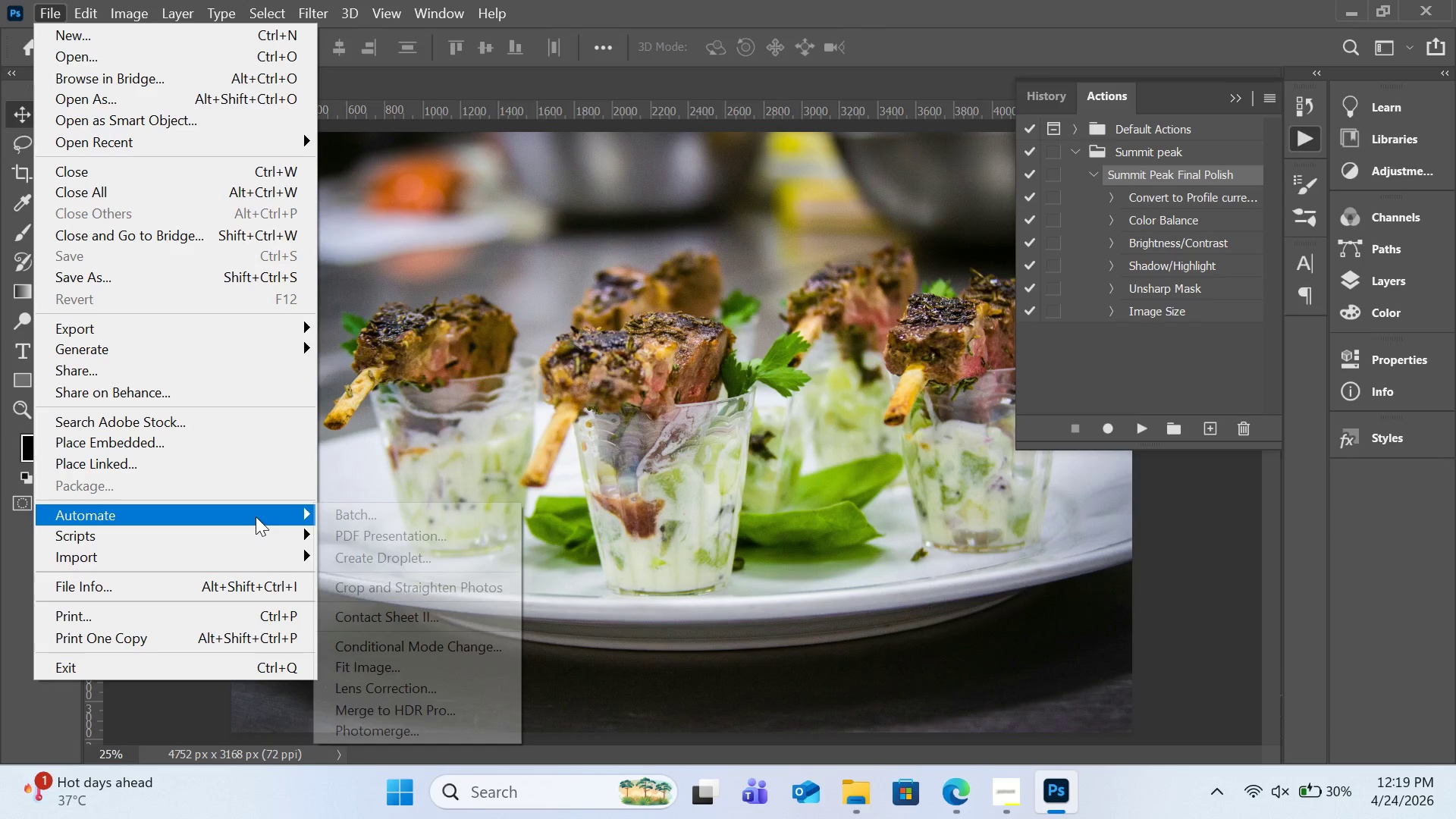 
left_click([373, 515])
 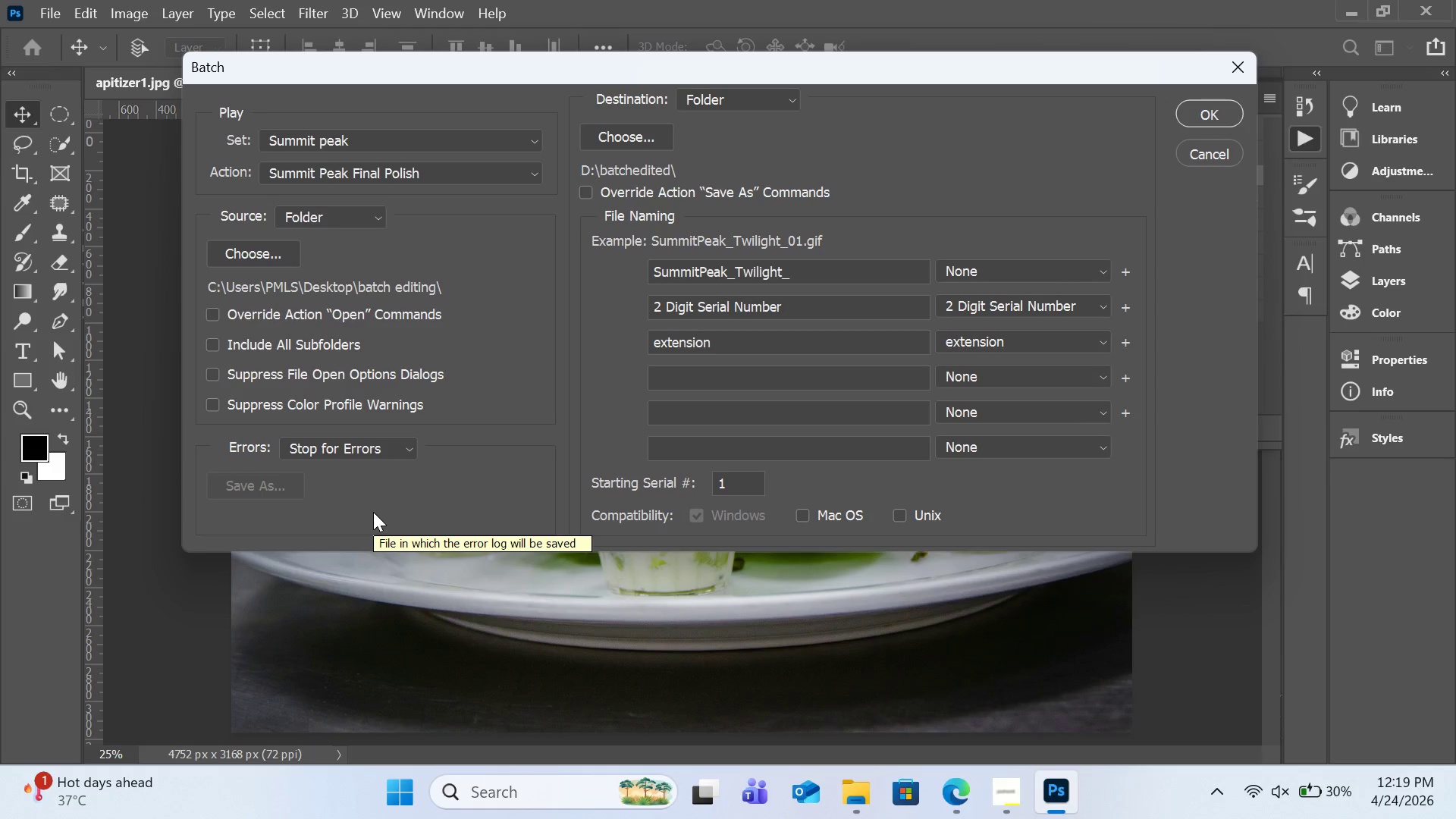 
wait(11.05)
 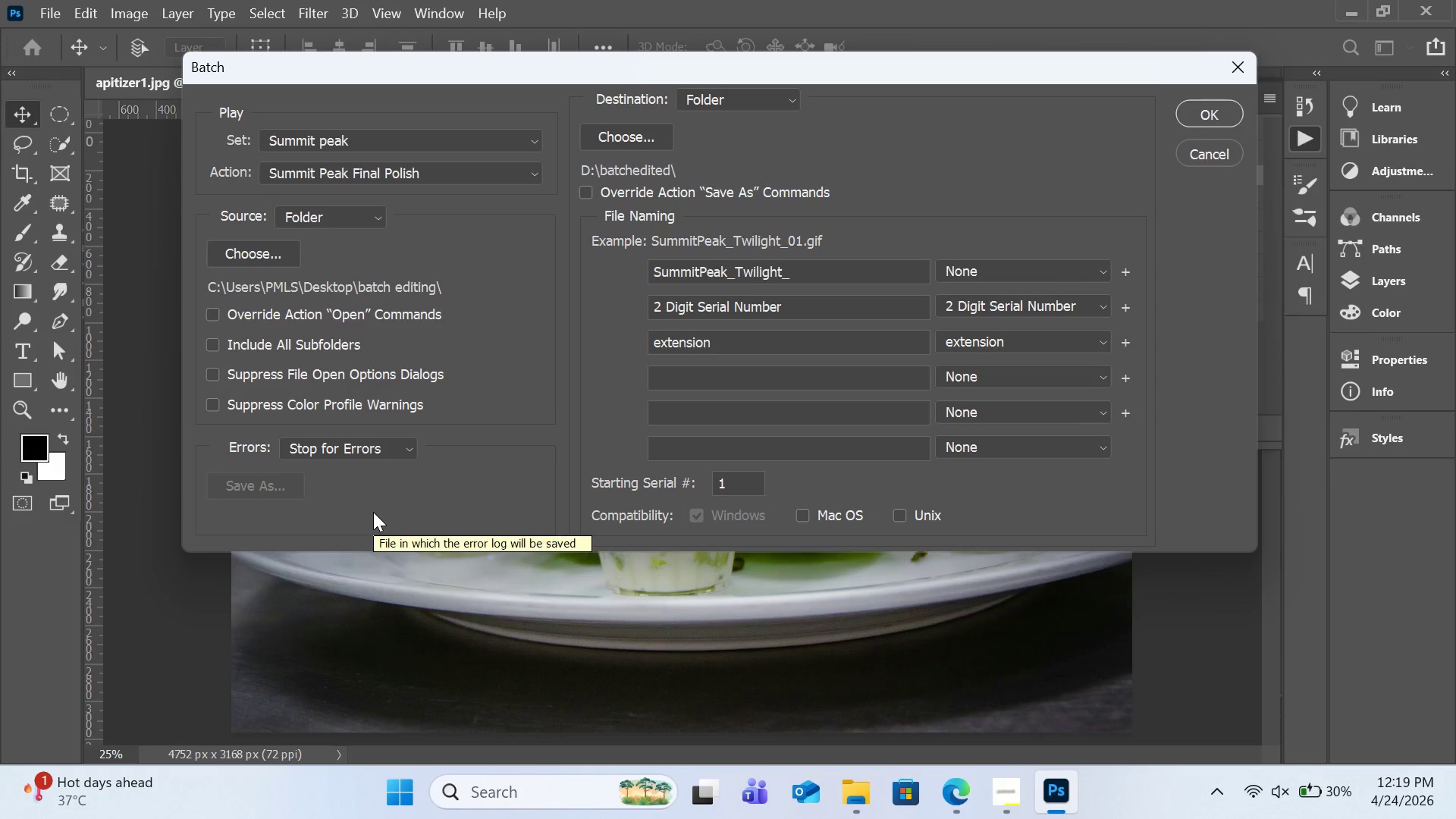 
left_click([265, 256])
 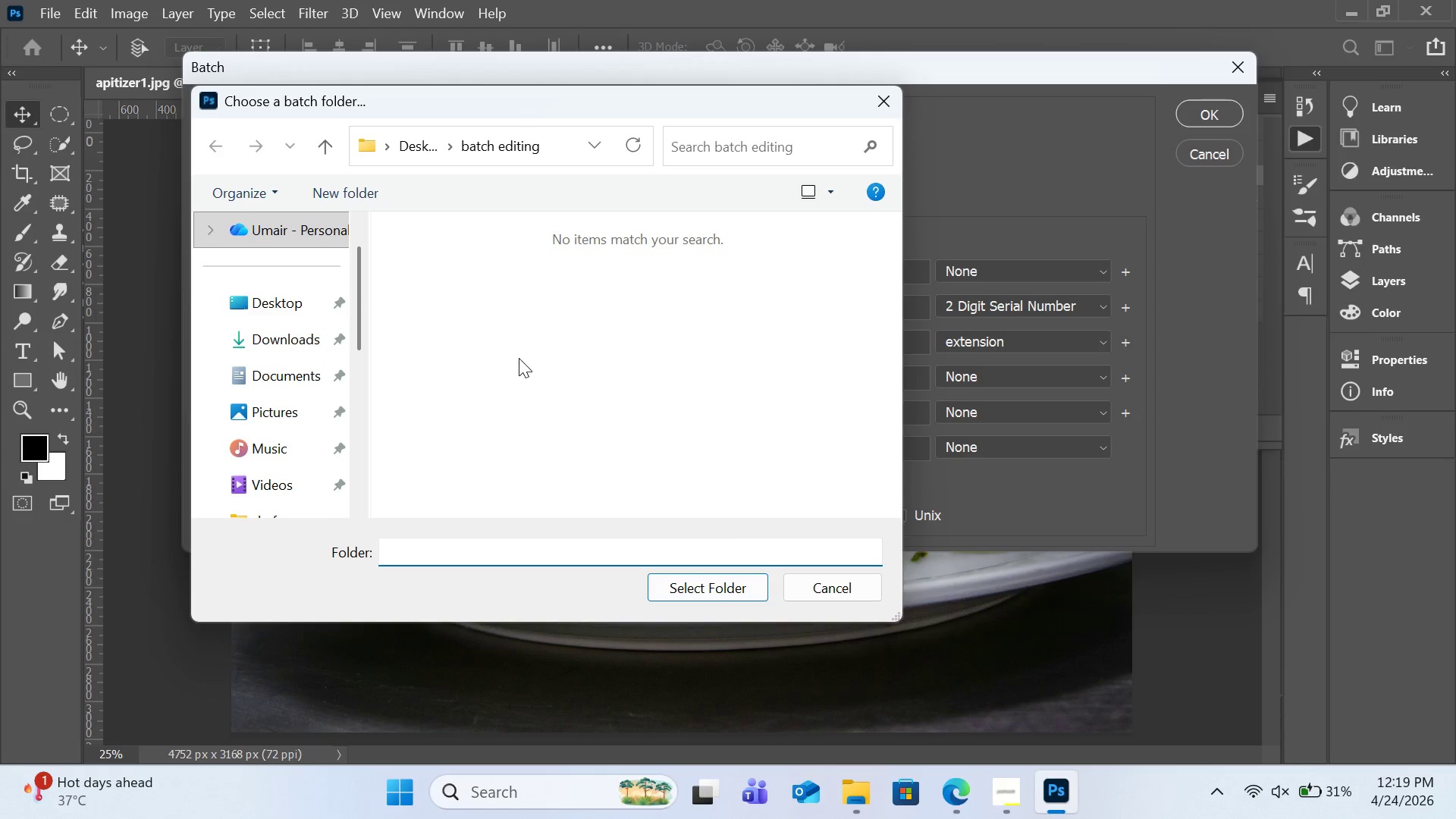 
wait(10.19)
 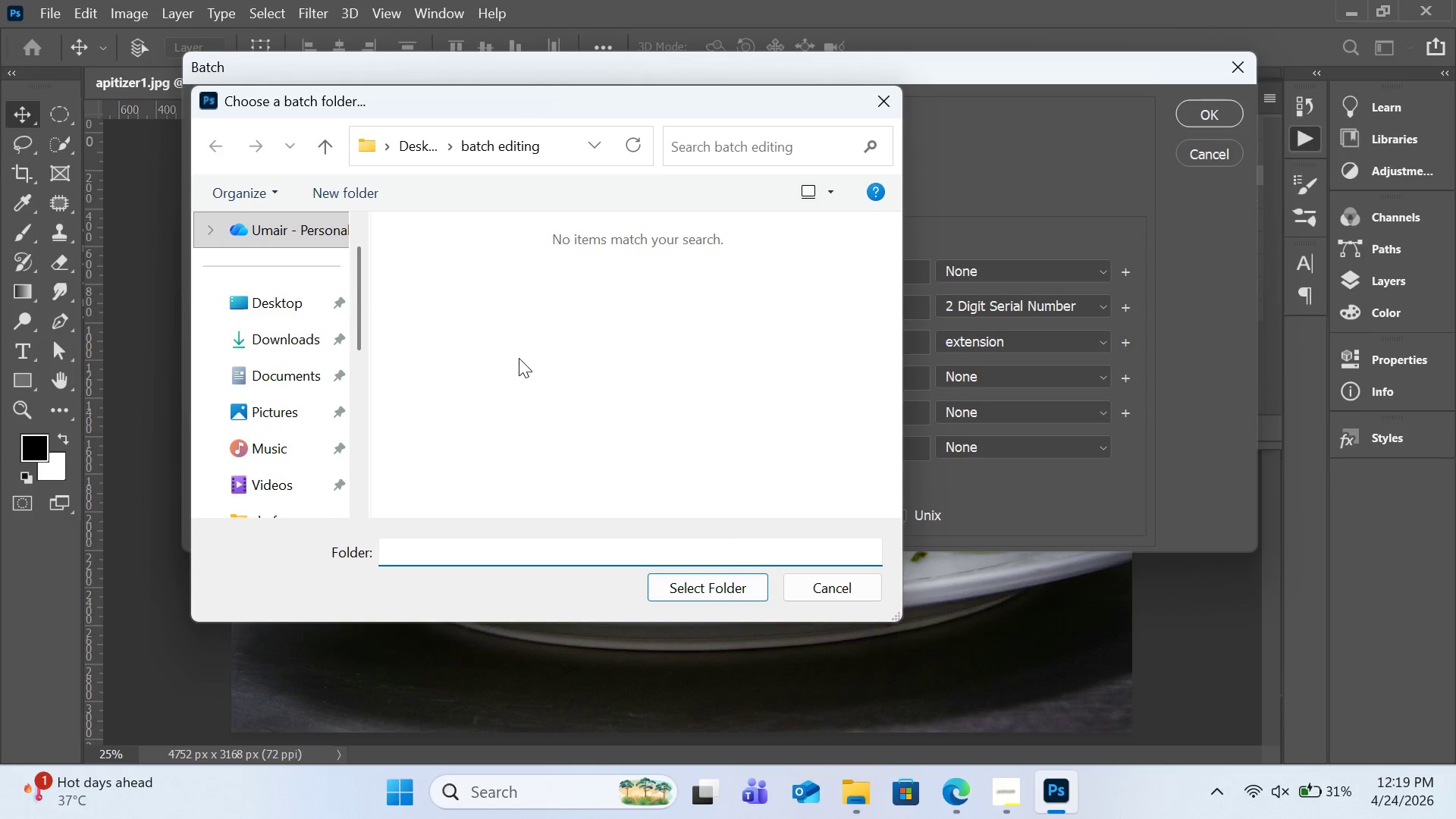 
left_click([843, 584])
 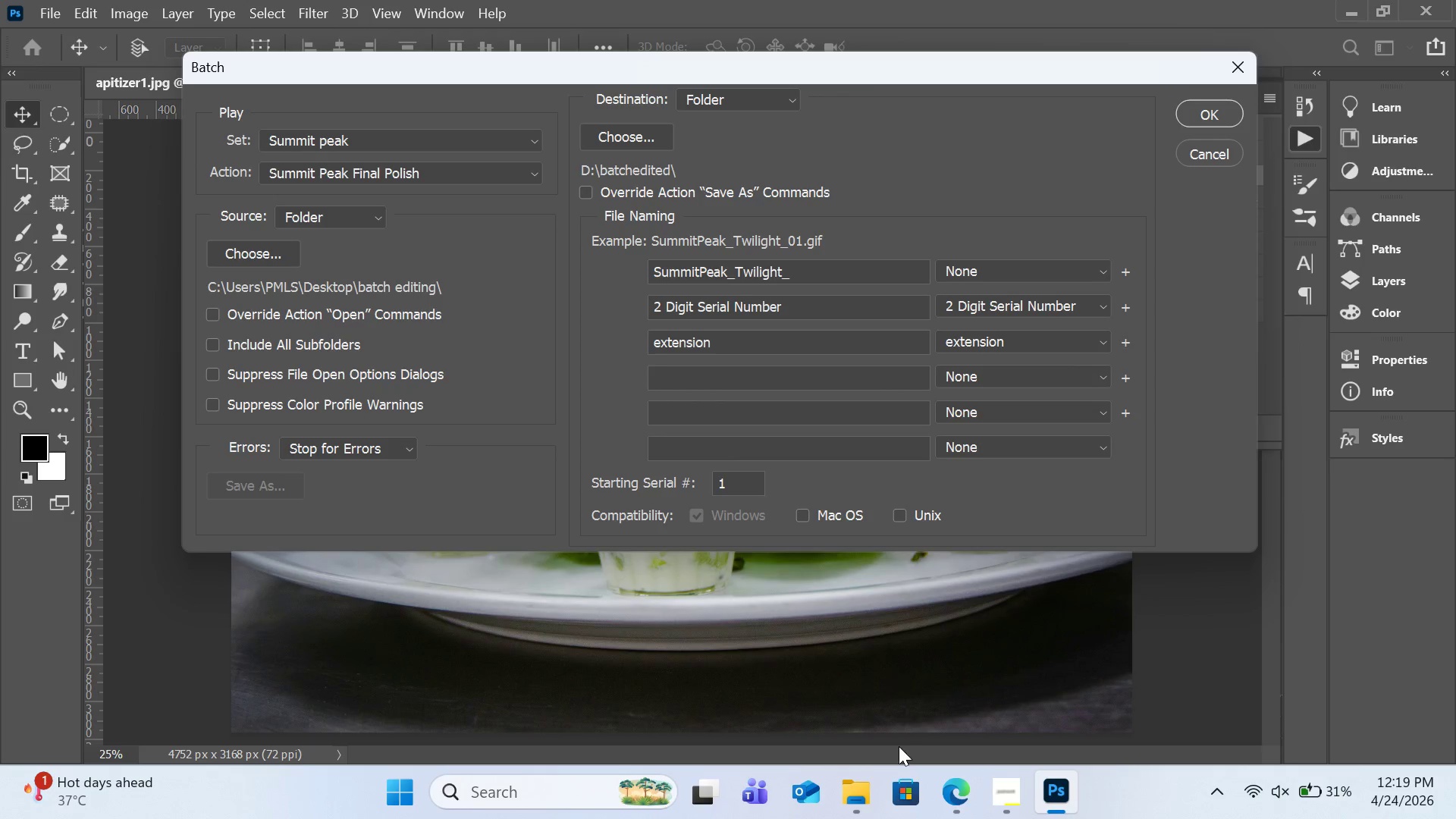 
left_click([866, 792])
 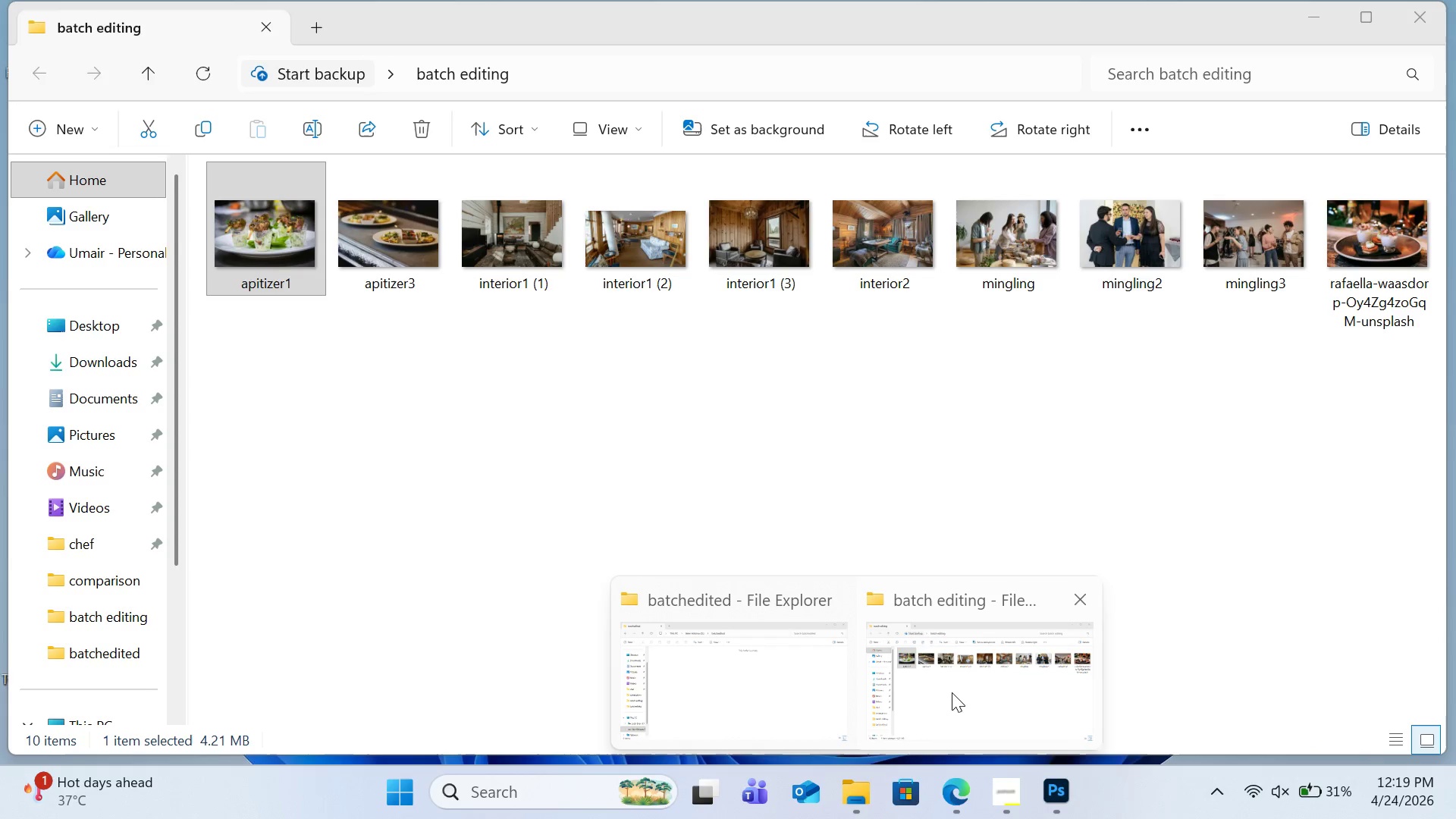 
left_click([952, 692])
 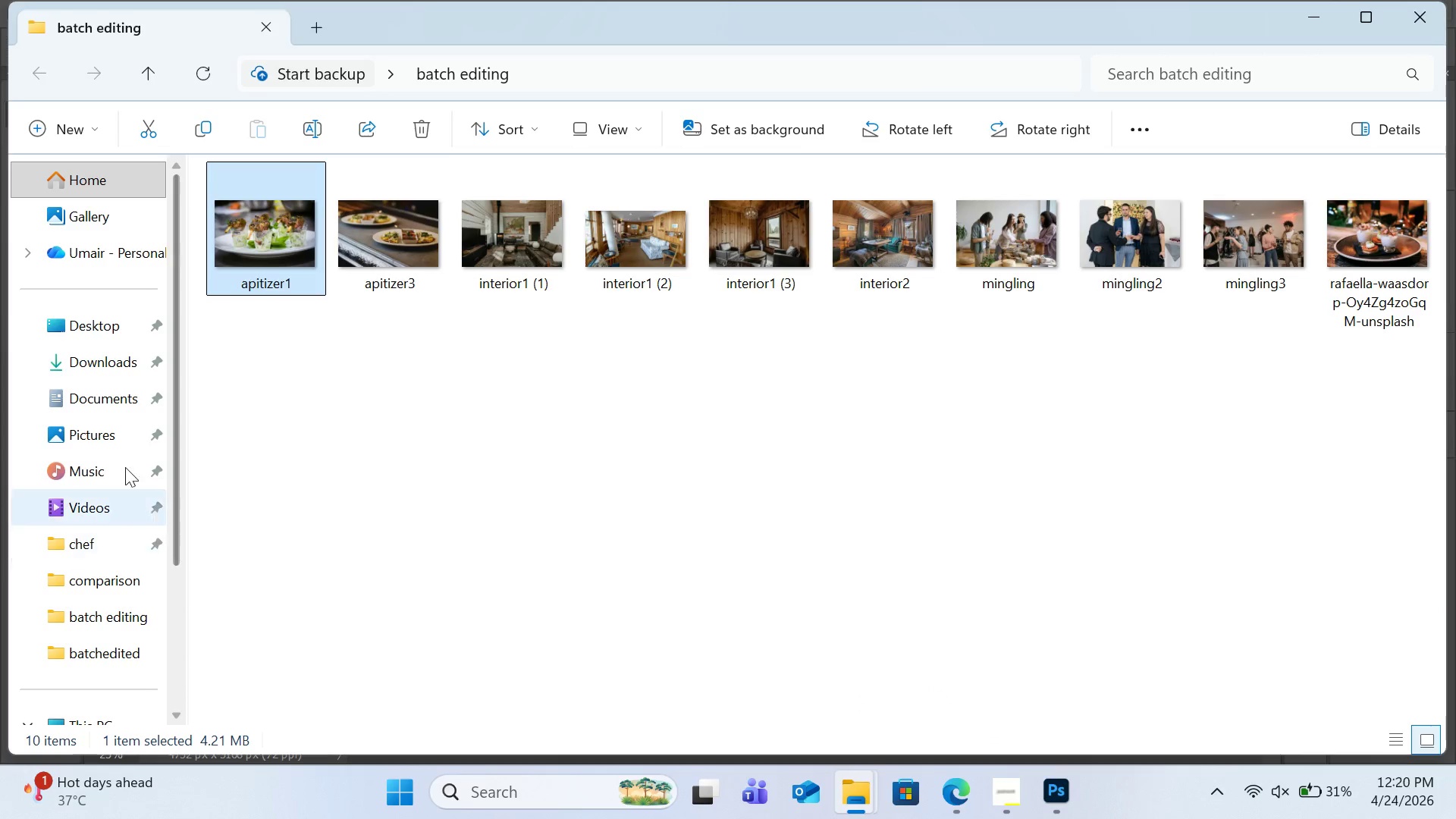 
scroll: coordinate [113, 396], scroll_direction: up, amount: 1.0
 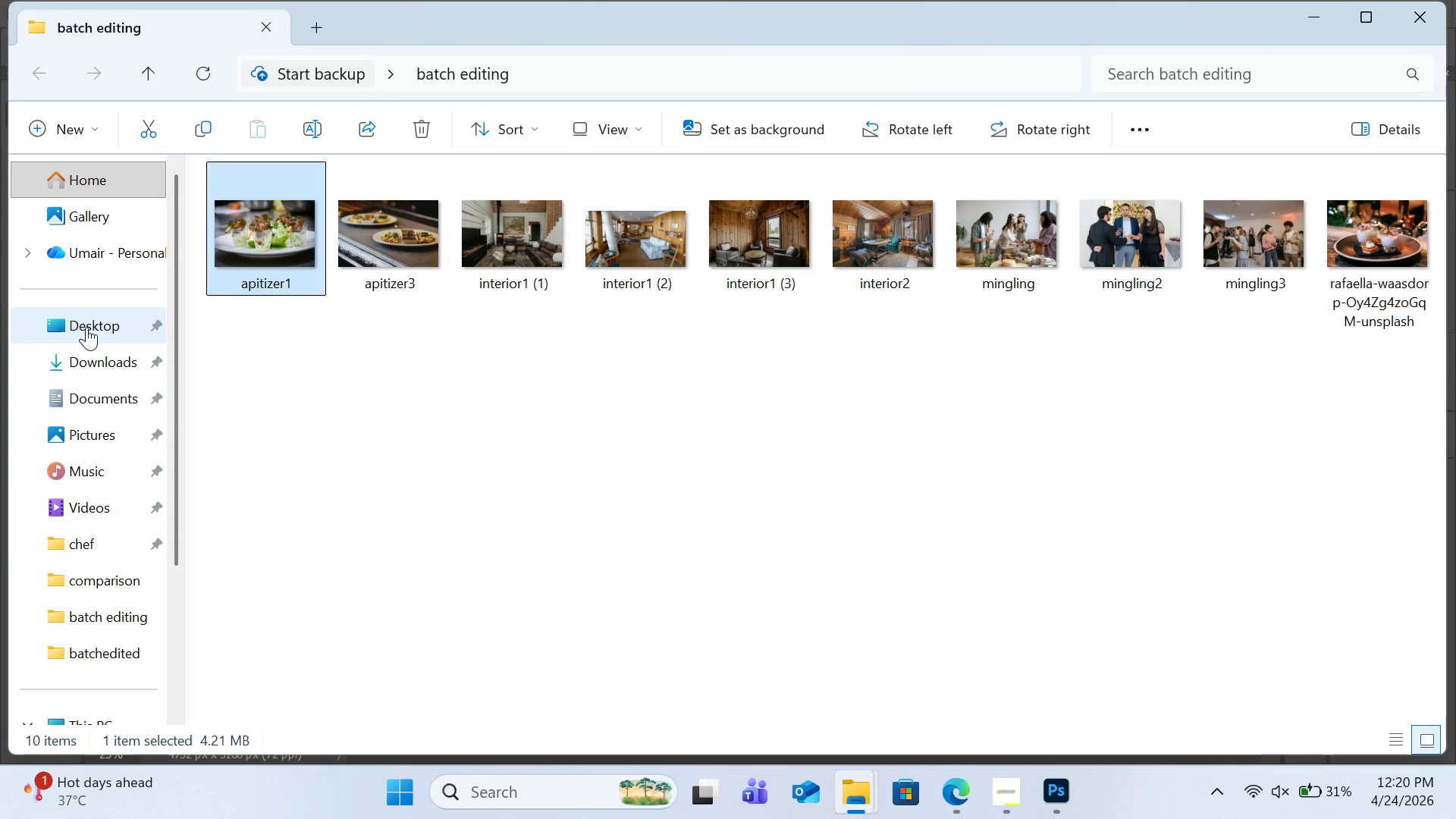 
left_click([86, 327])
 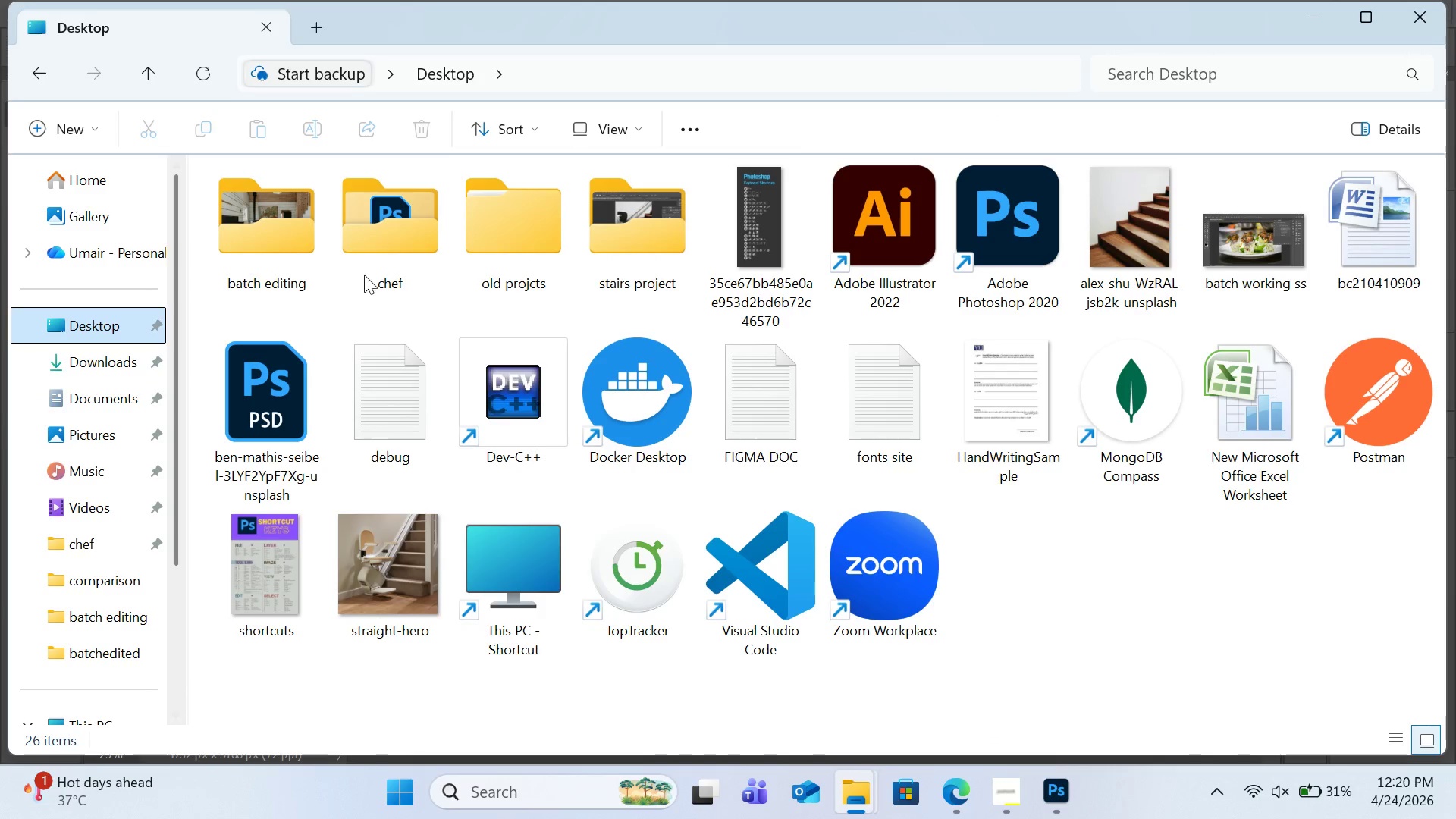 
double_click([296, 244])
 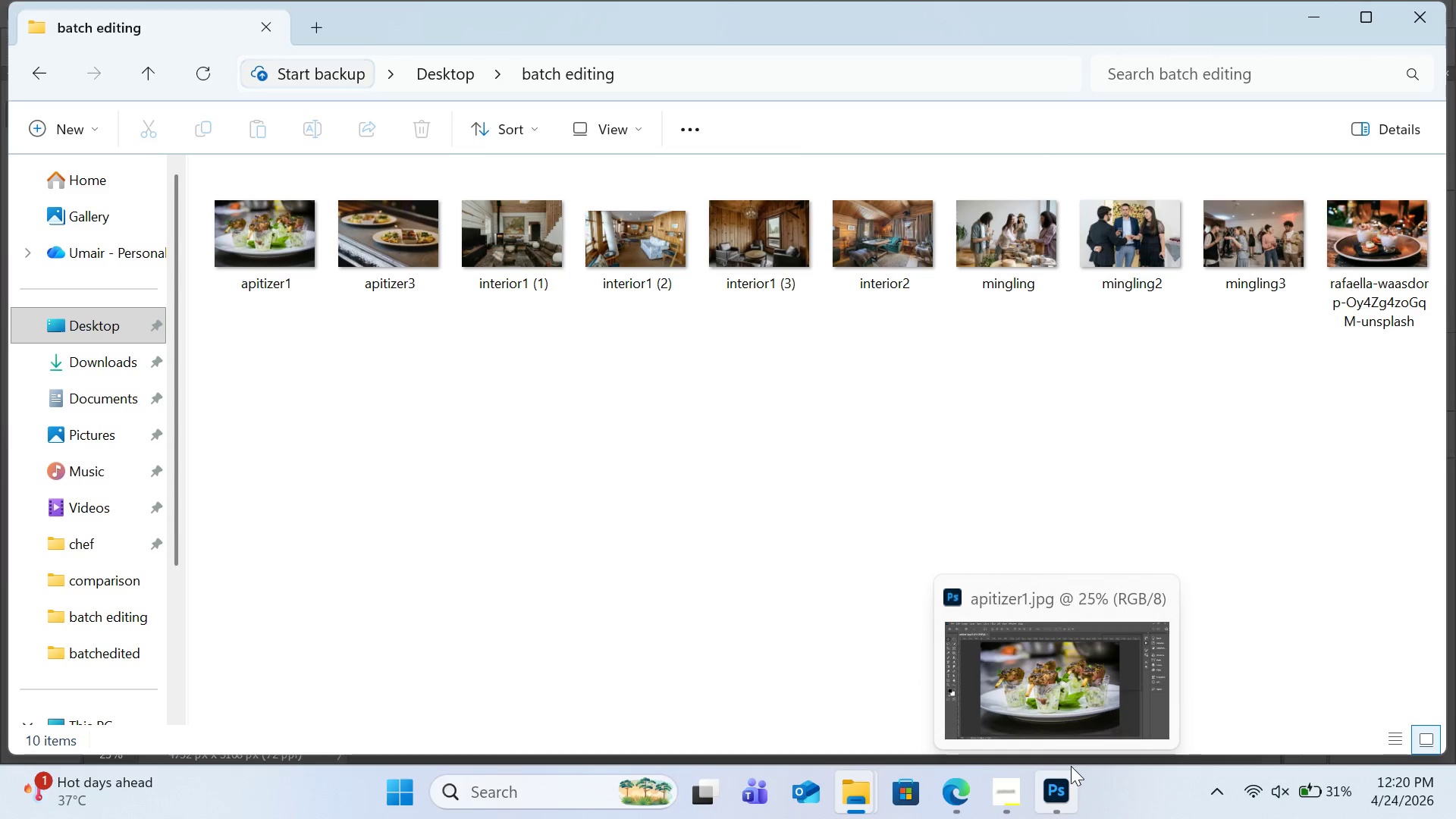 
wait(6.16)
 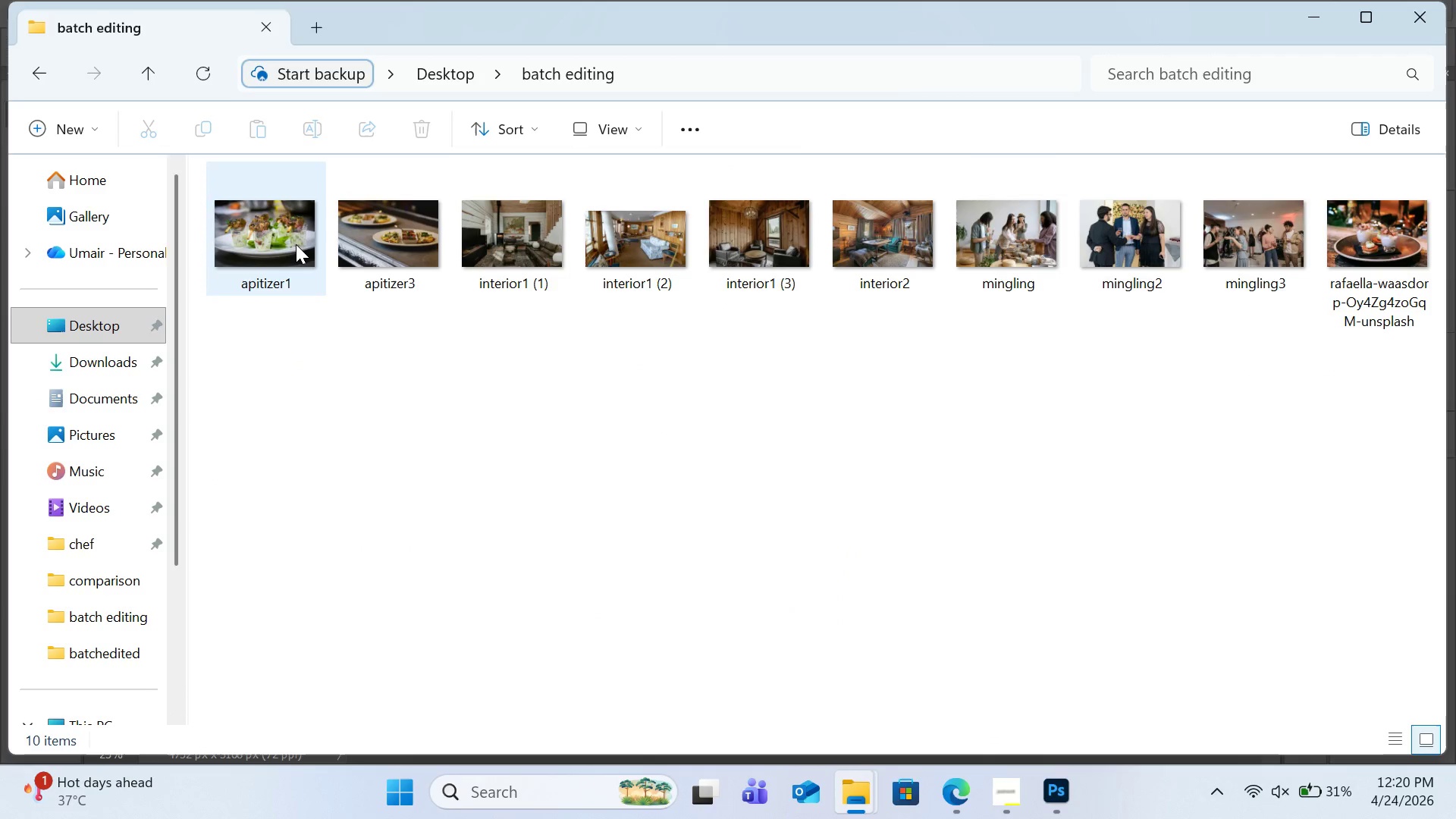 
left_click([1058, 785])
 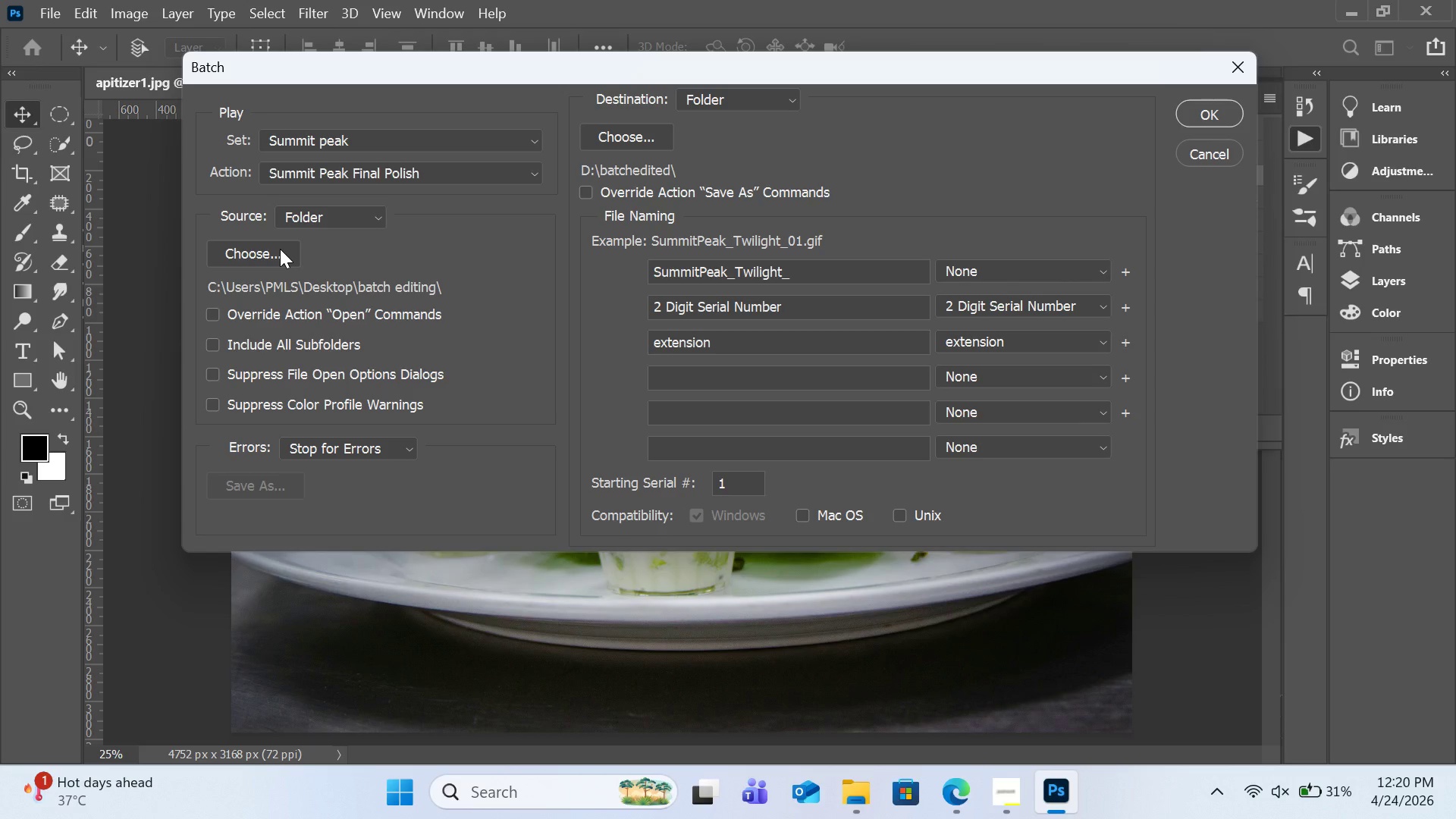 
left_click([280, 249])
 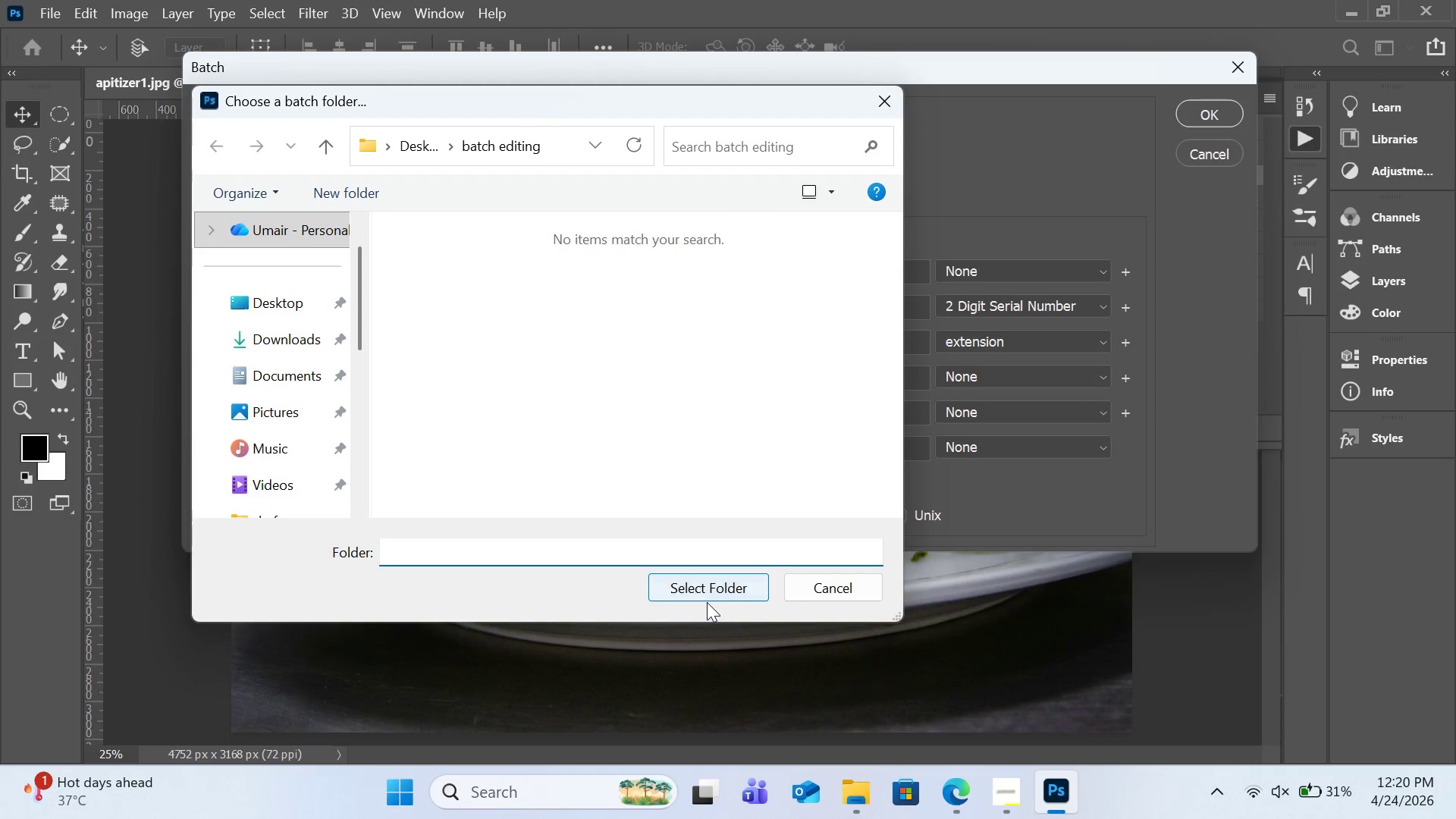 
left_click([707, 586])
 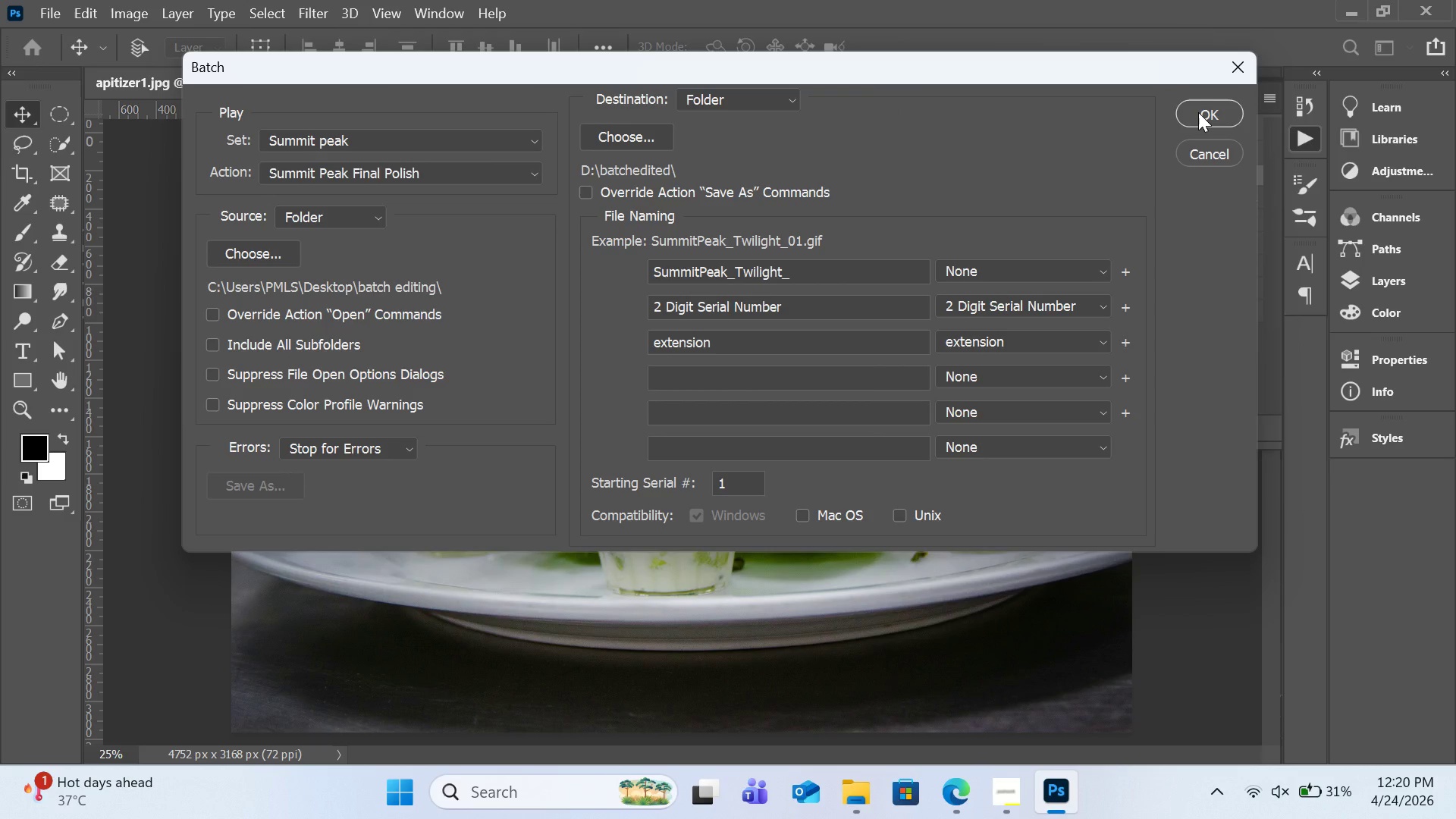 
wait(12.82)
 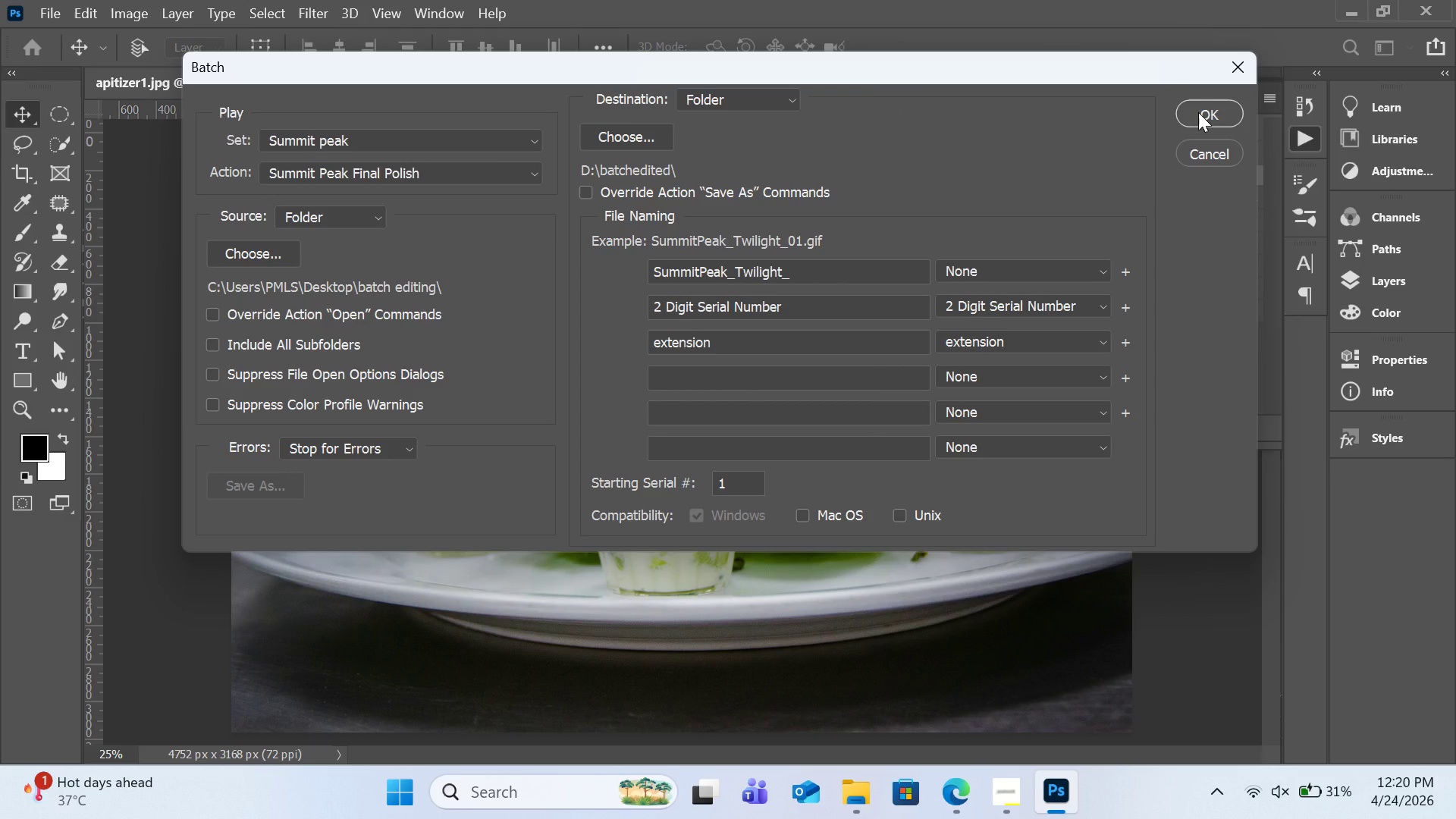 
mouse_move([858, 777])
 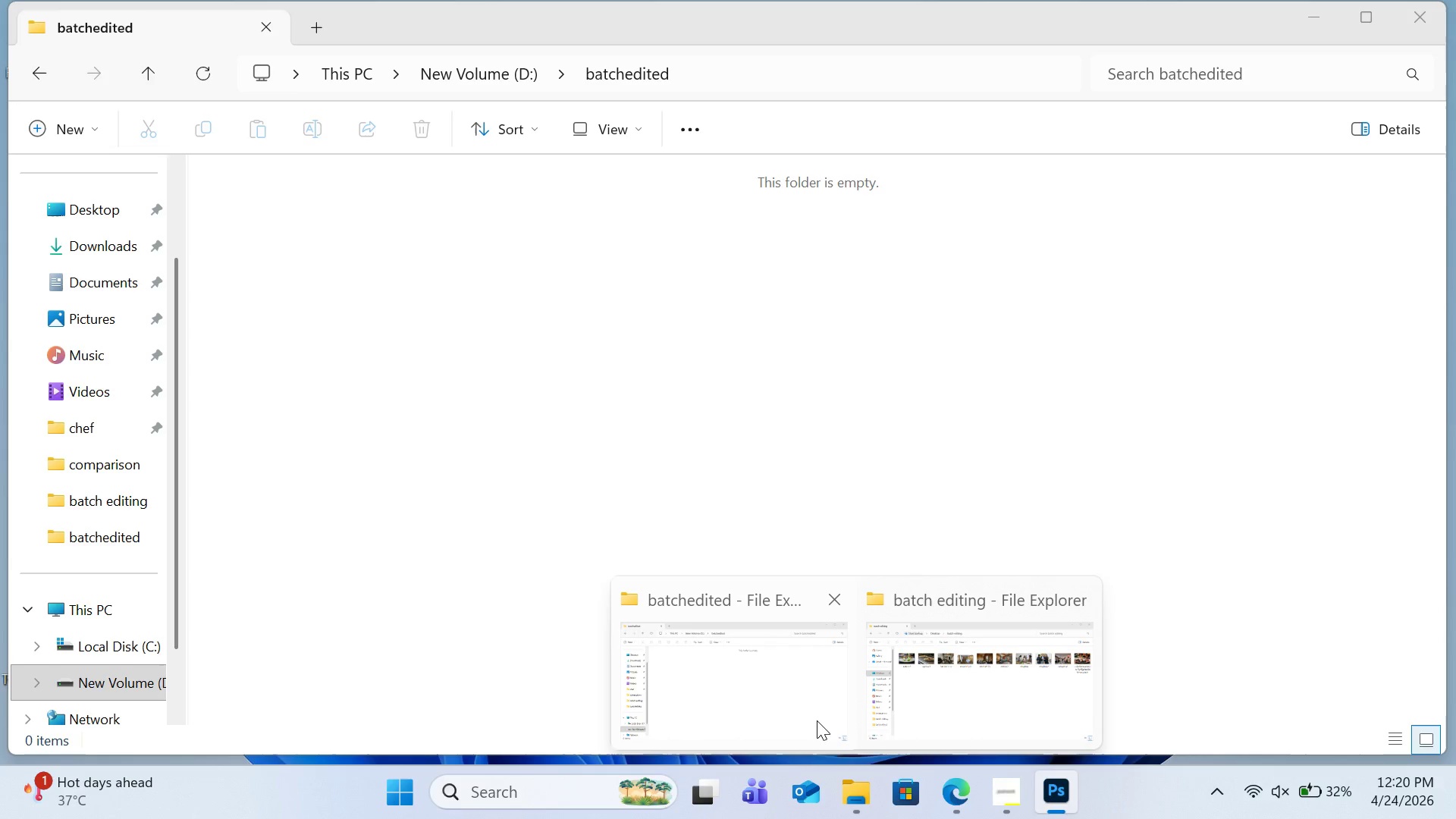 
left_click([817, 720])
 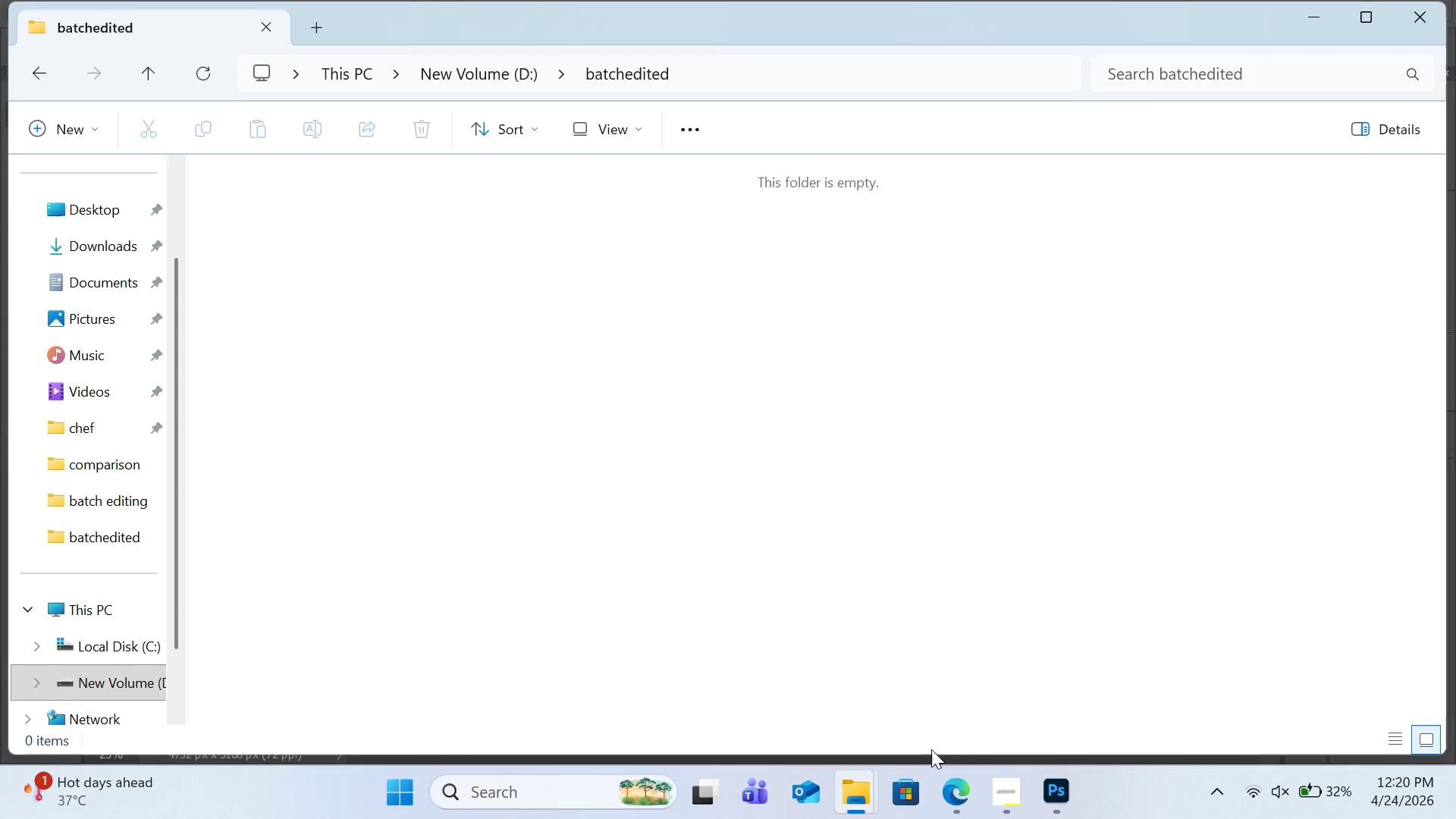 
left_click([1062, 792])
 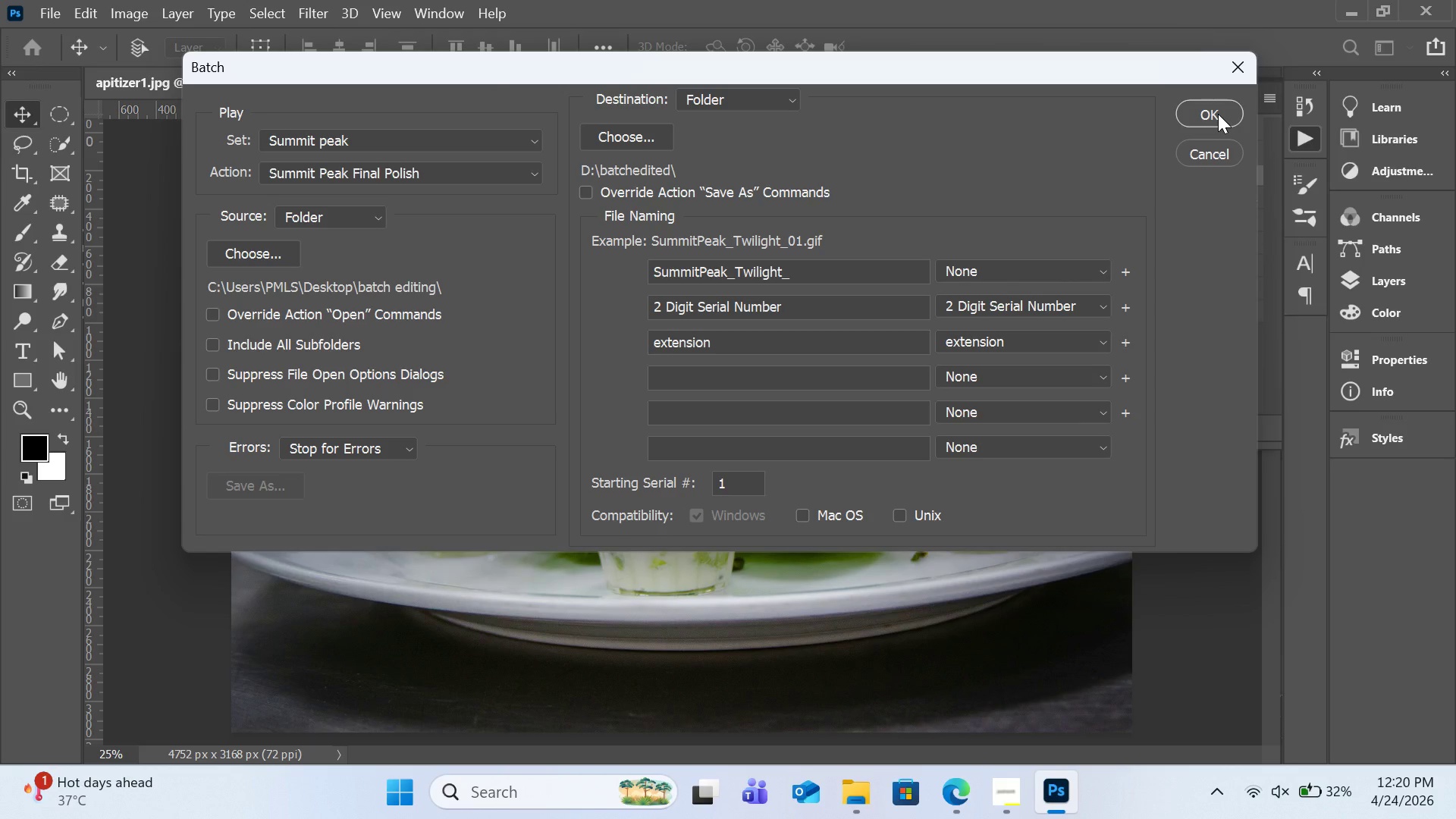 
left_click([1218, 114])
 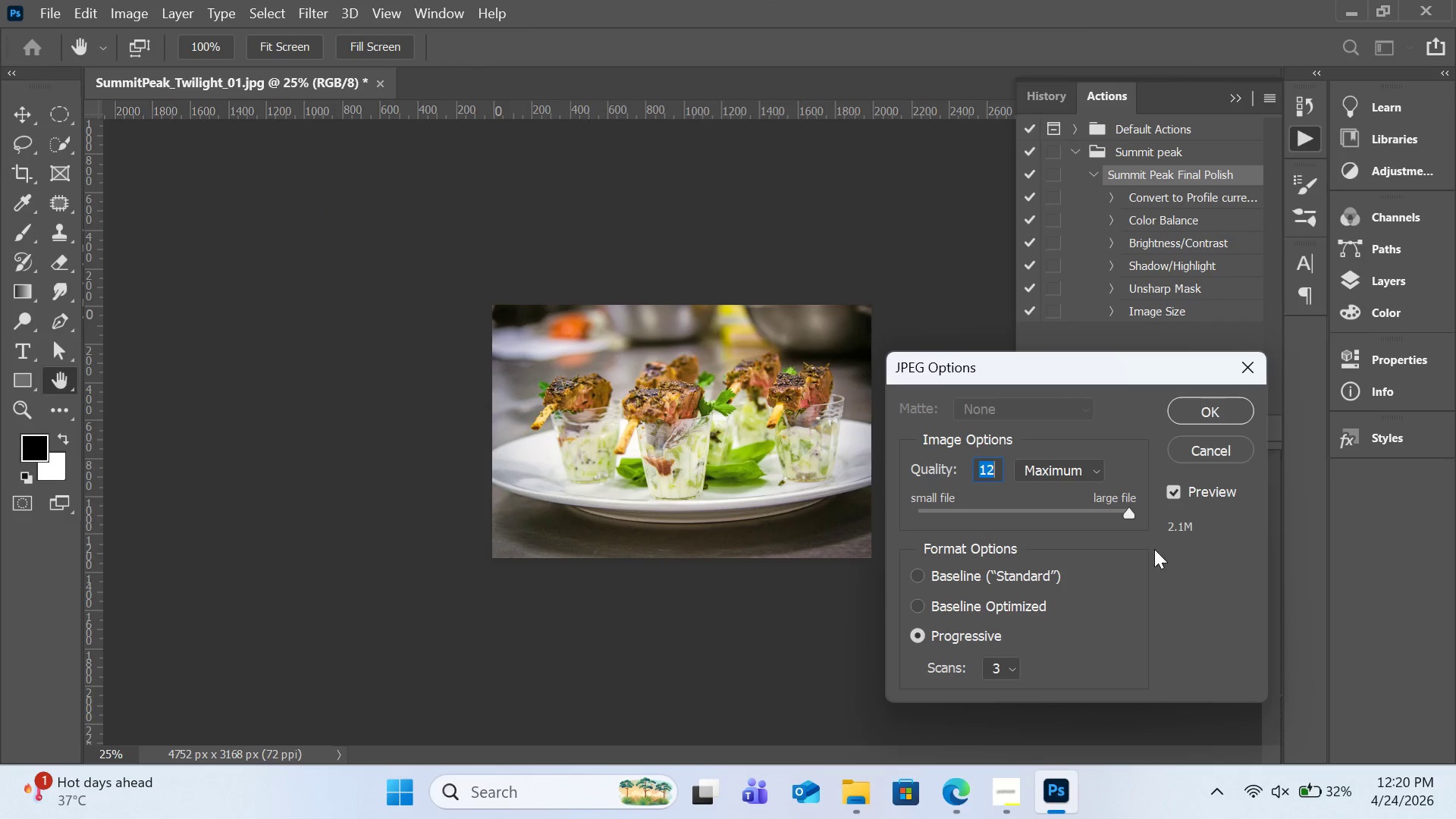 
wait(5.34)
 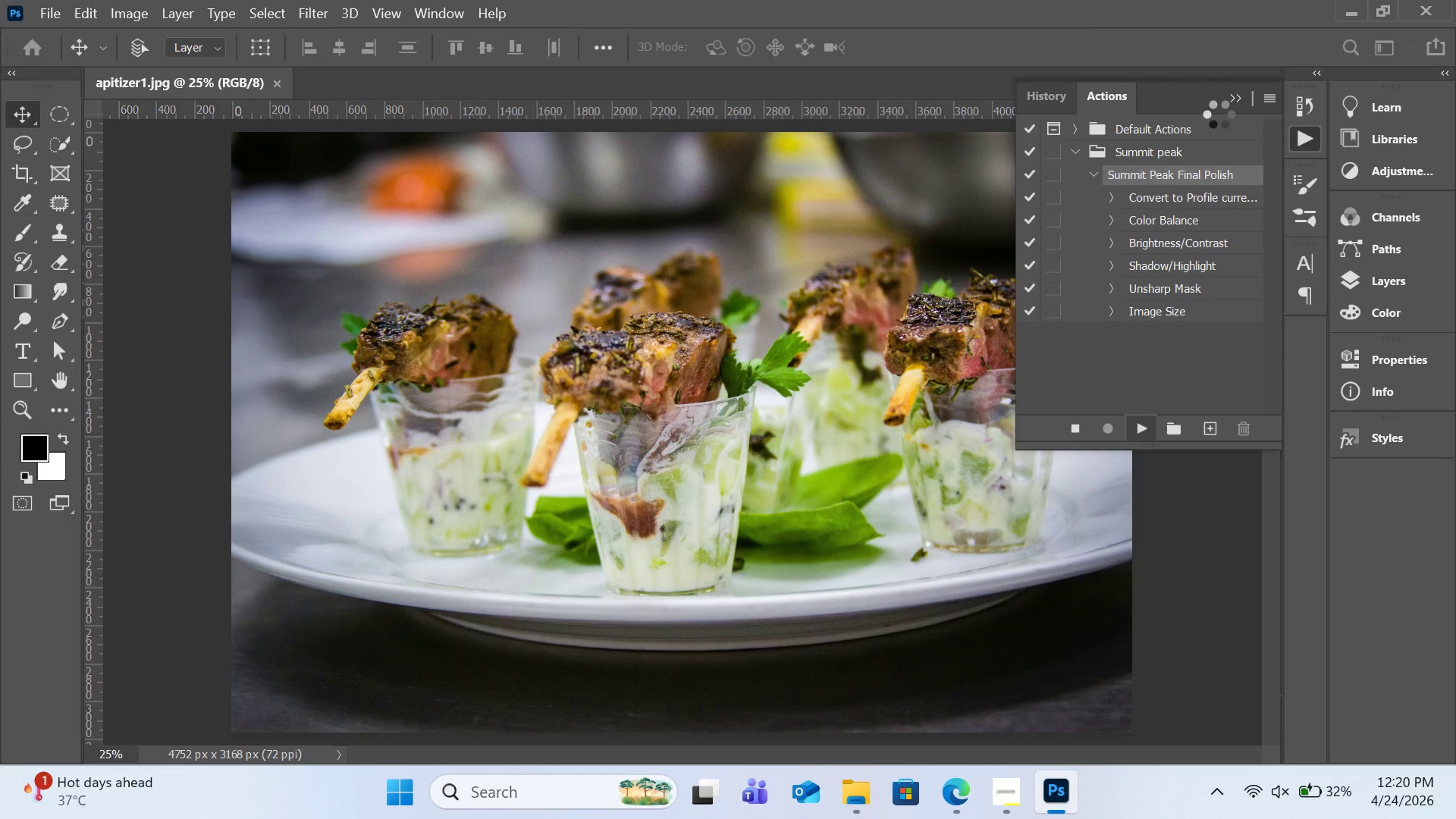 
left_click([1199, 412])
 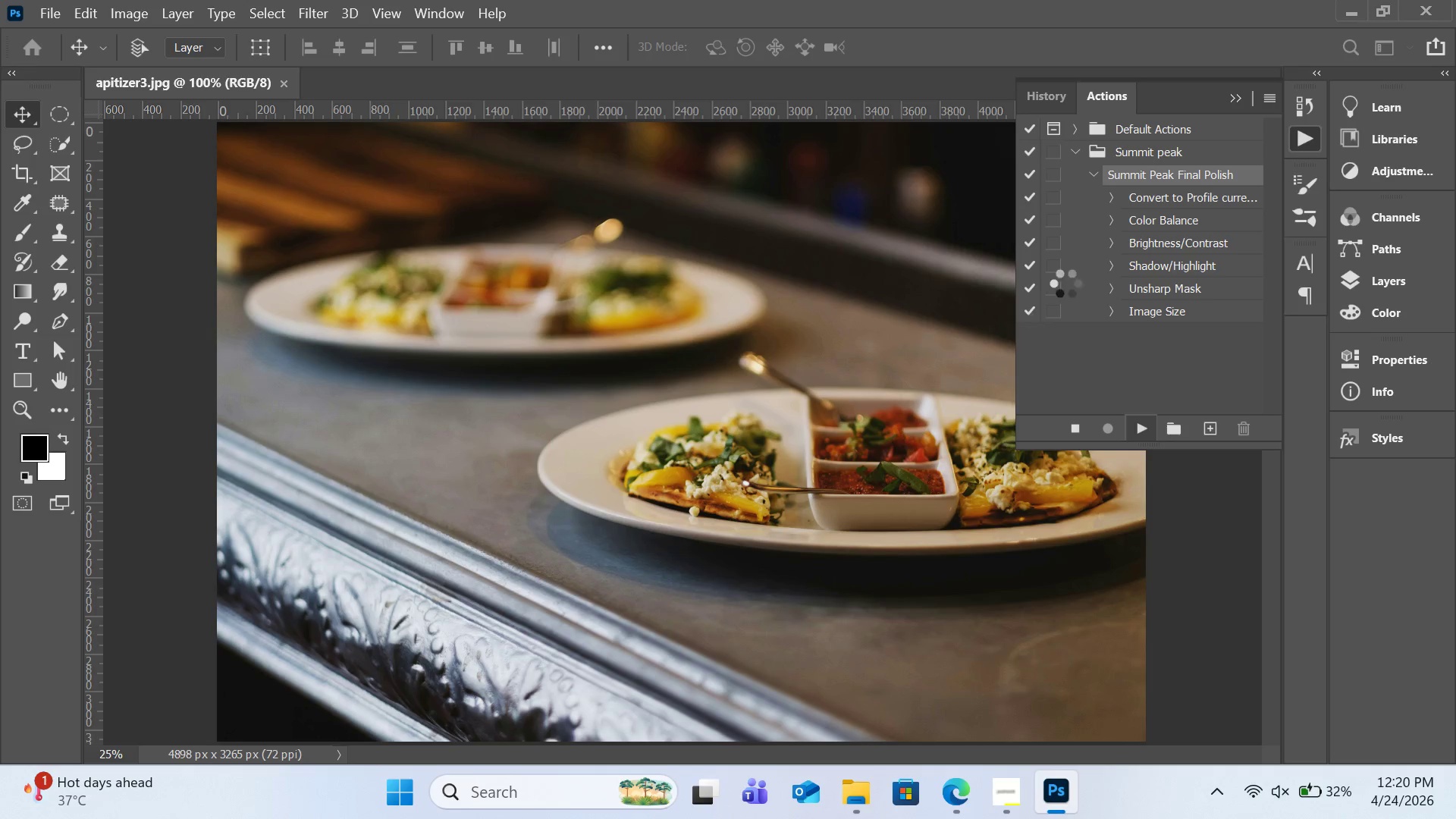 
wait(6.48)
 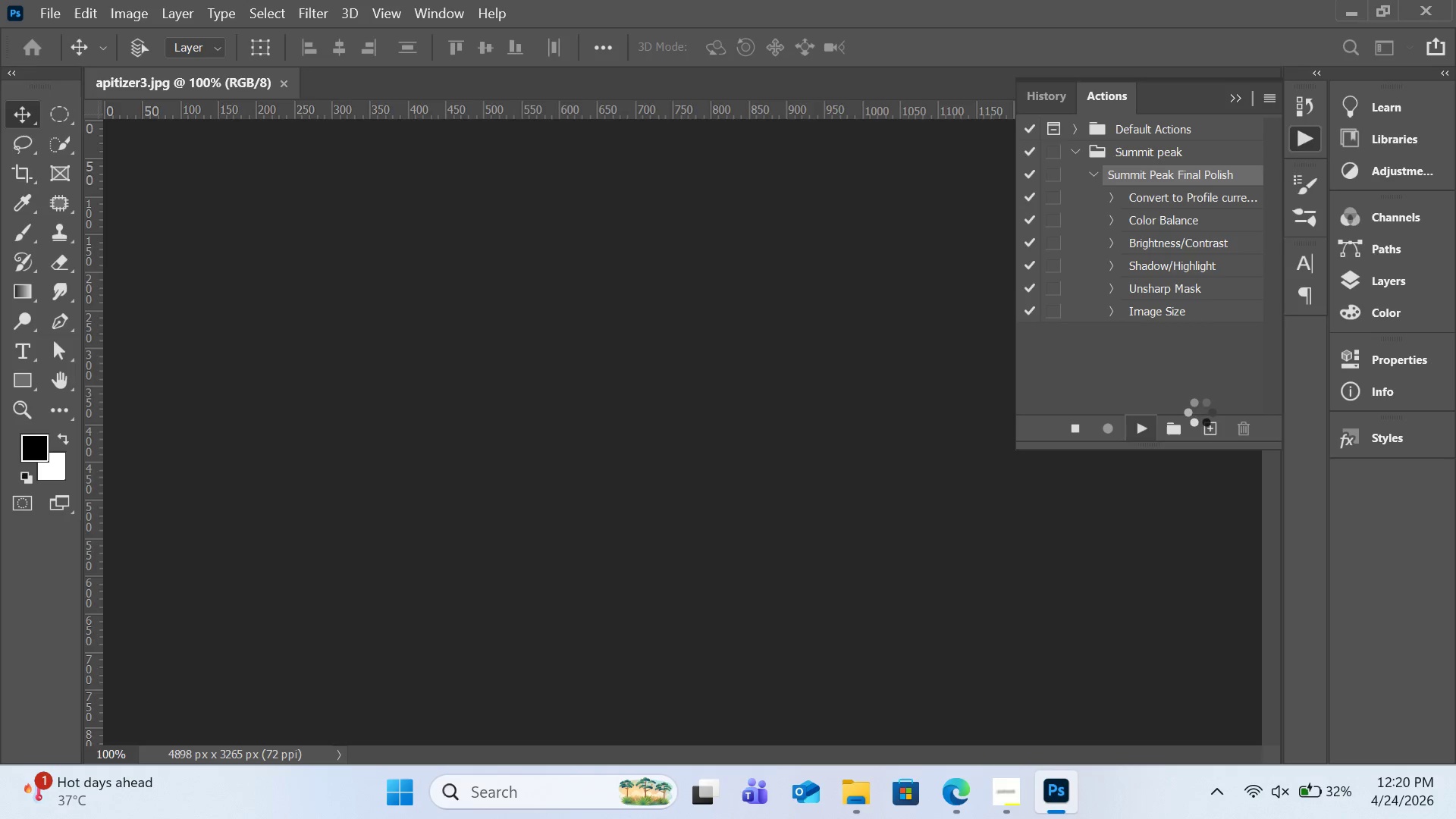 
left_click([1191, 400])
 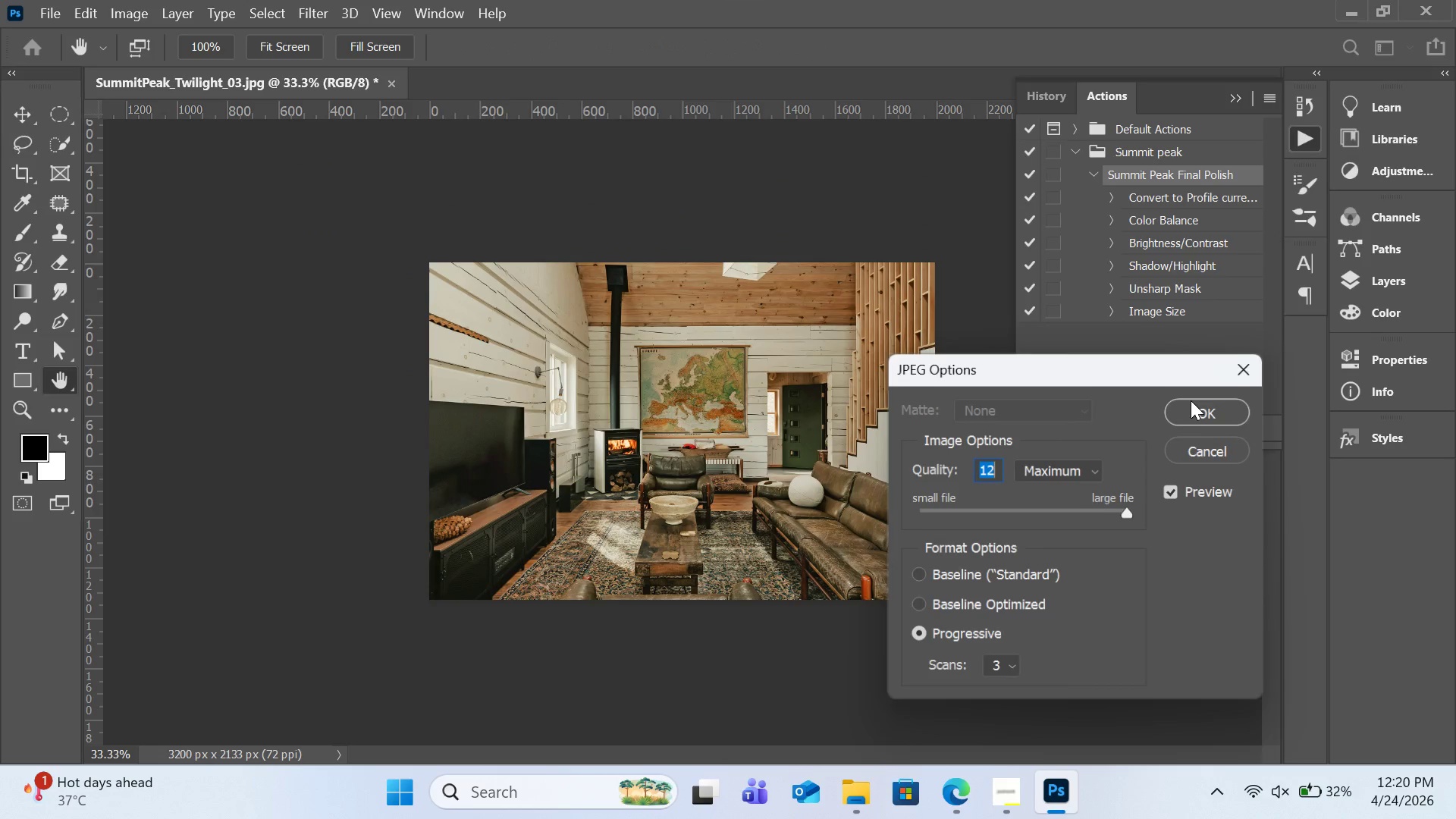 
left_click([1191, 413])
 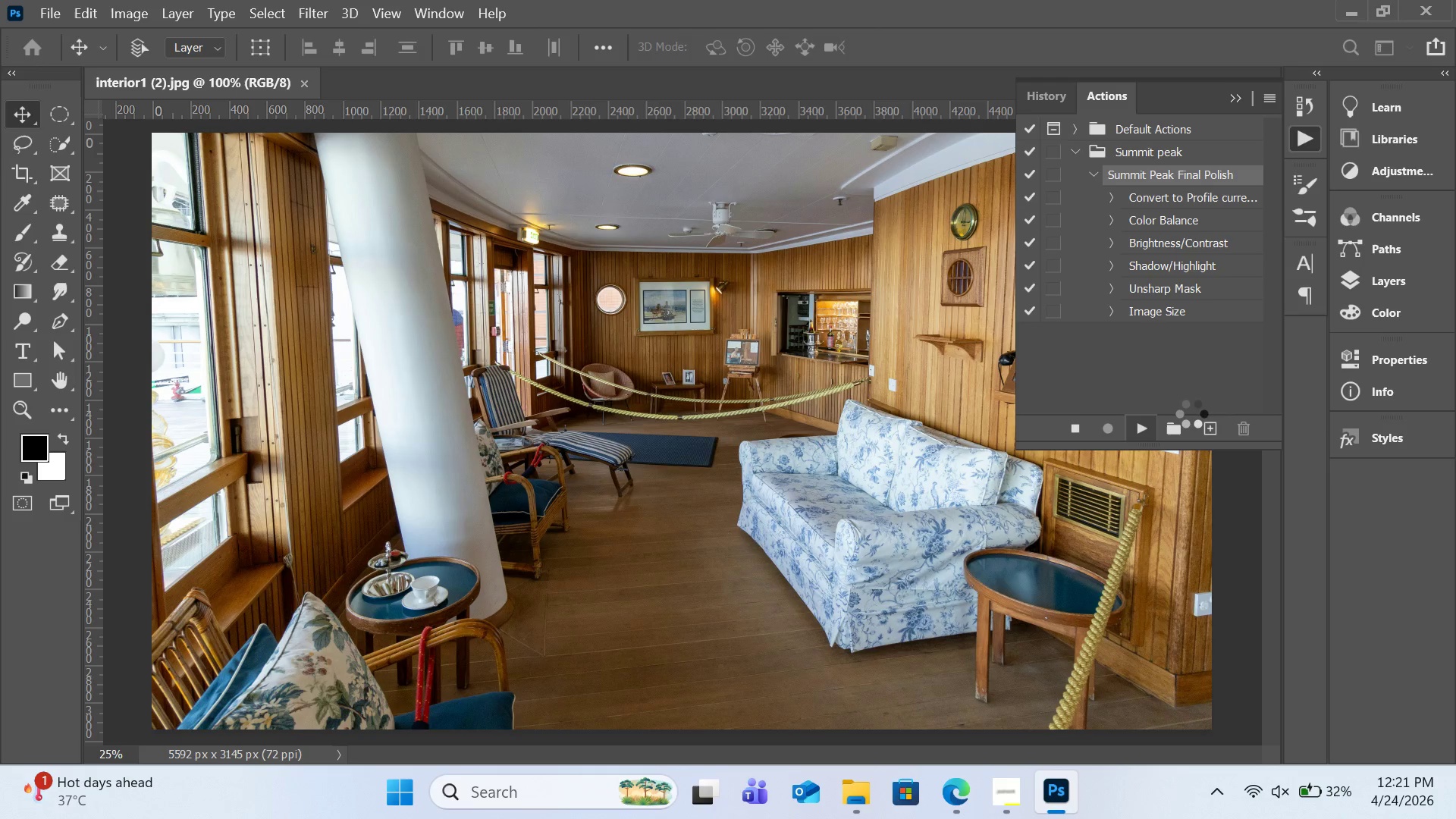 
wait(5.3)
 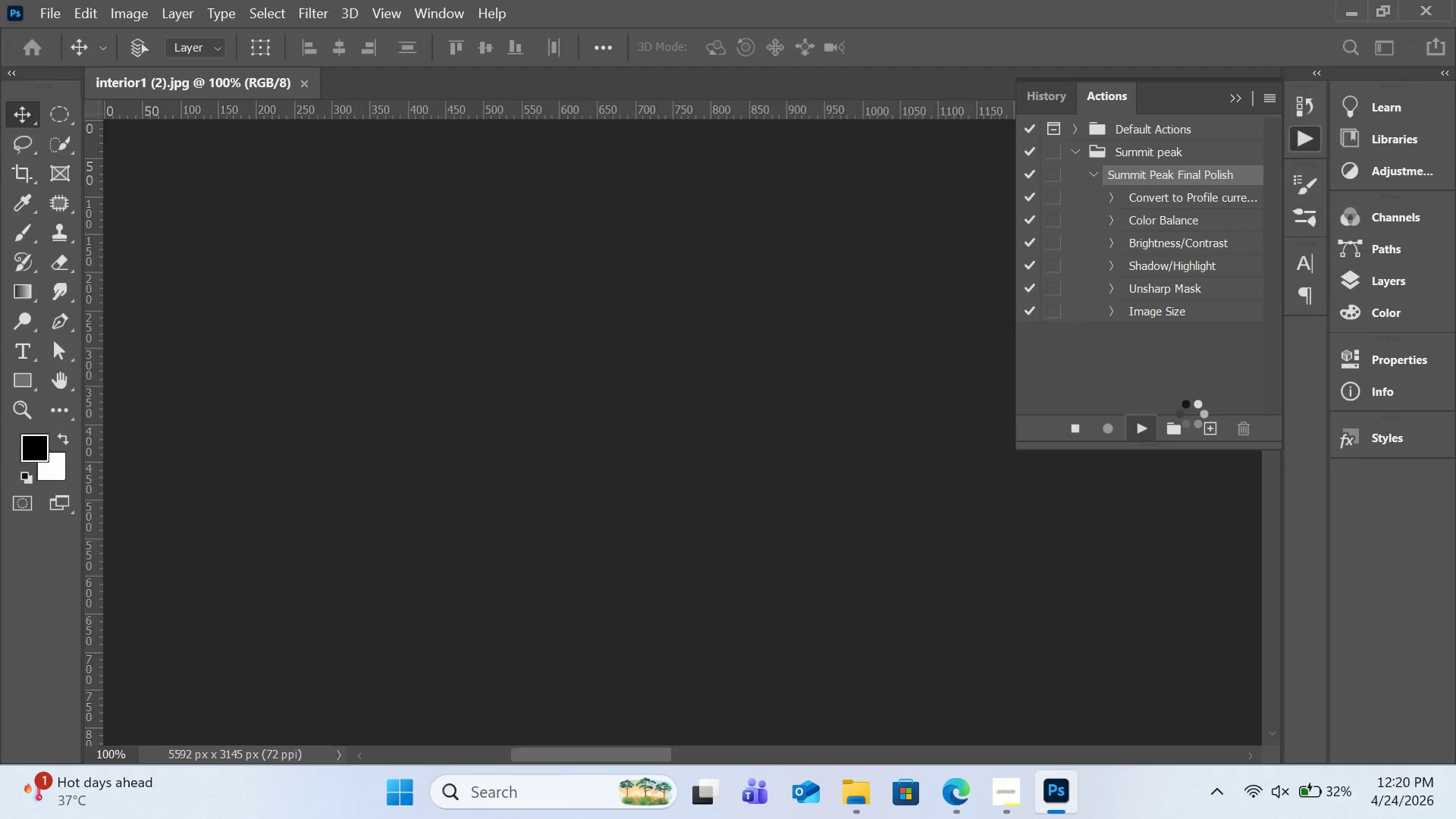 
left_click([1191, 413])
 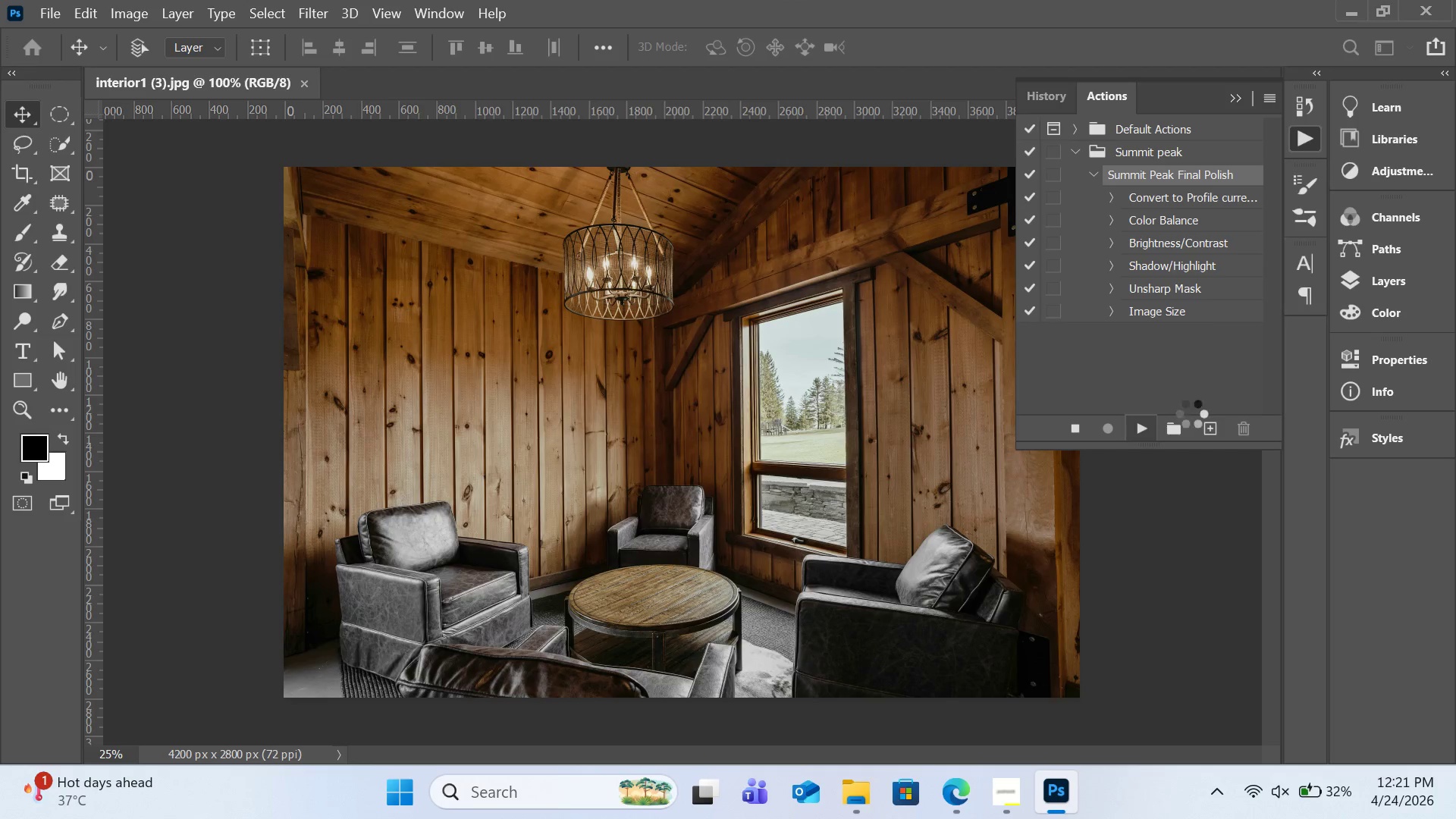 
left_click([1191, 413])
 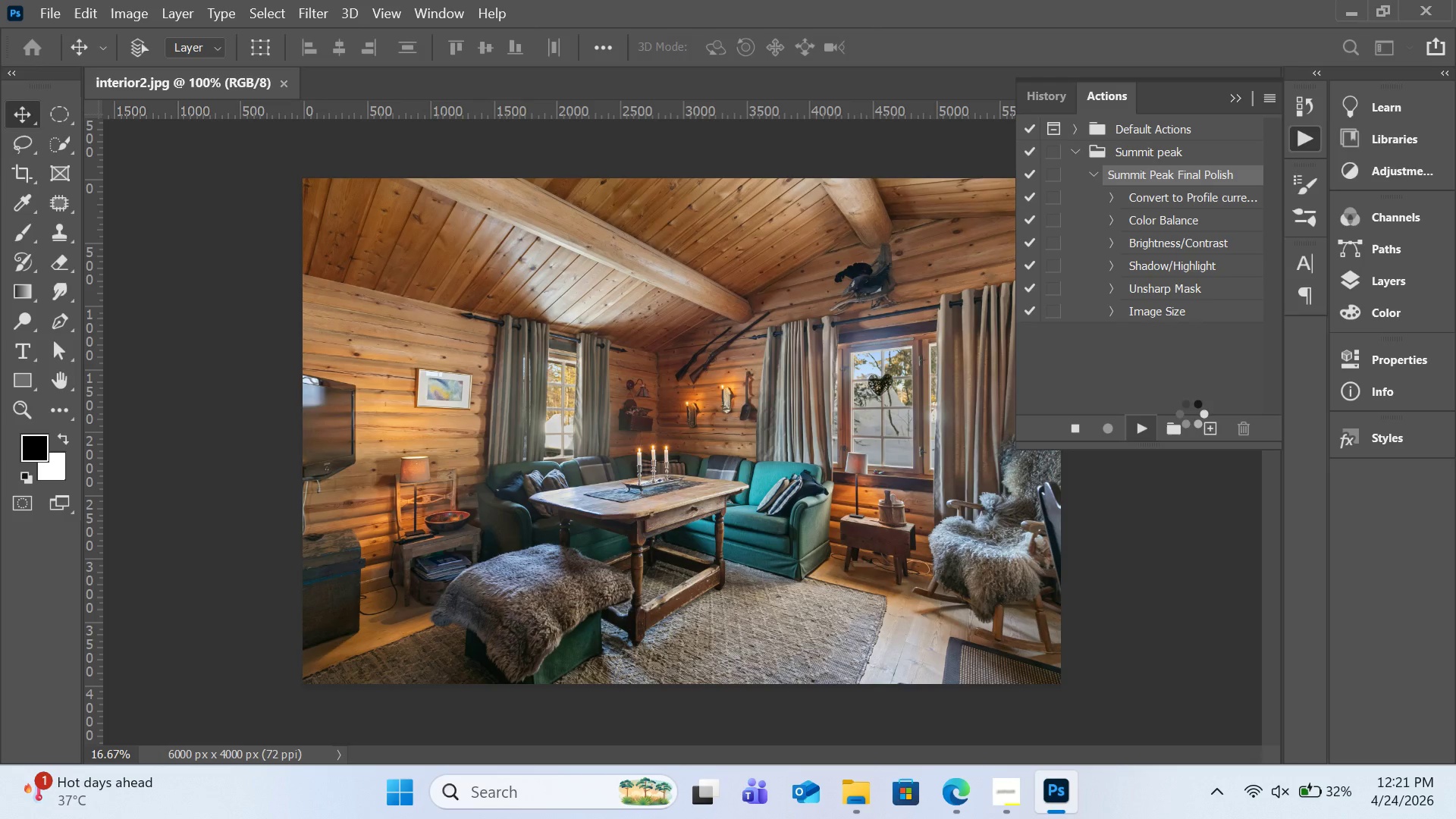 
wait(6.09)
 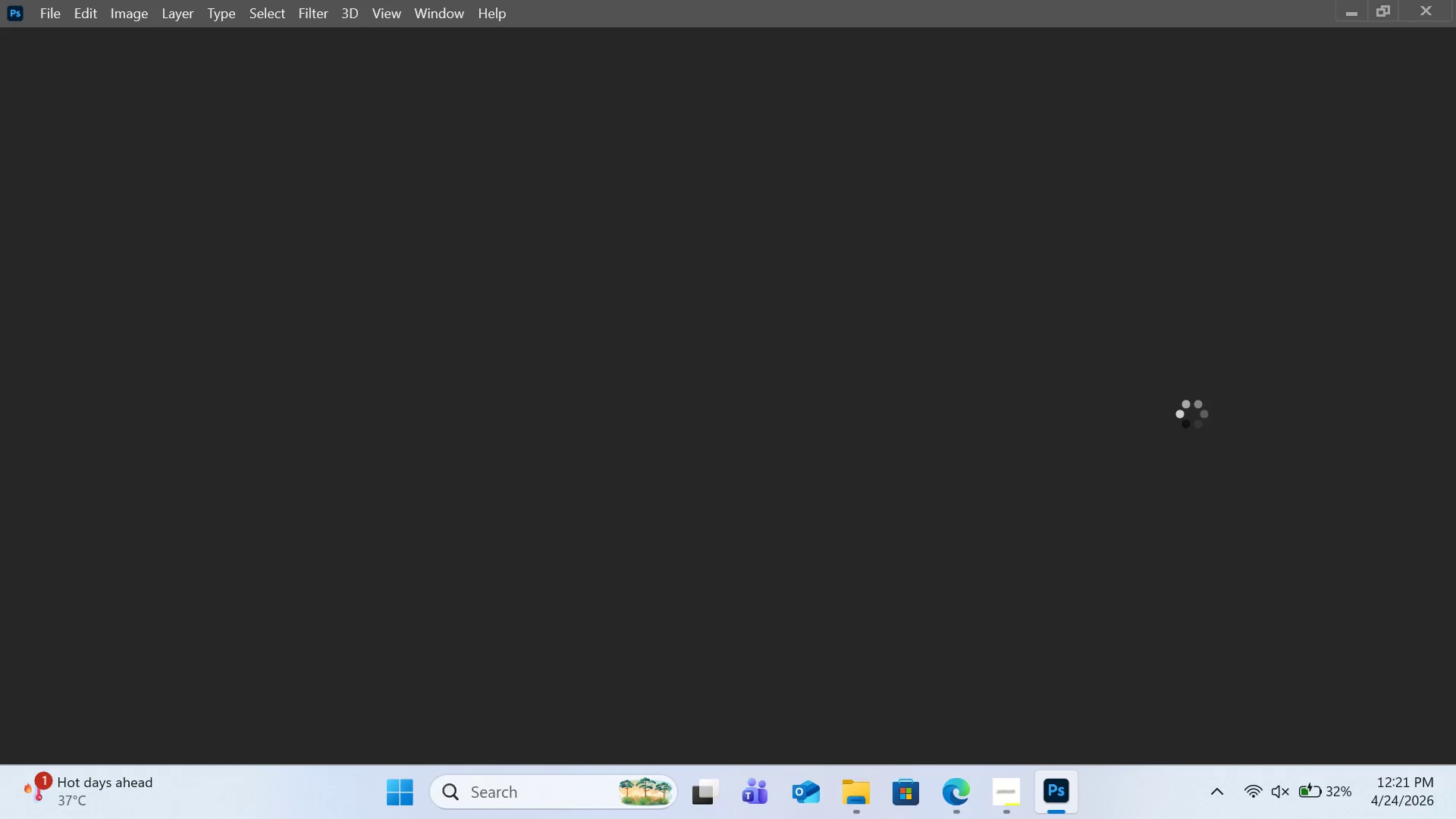 
left_click([1191, 413])
 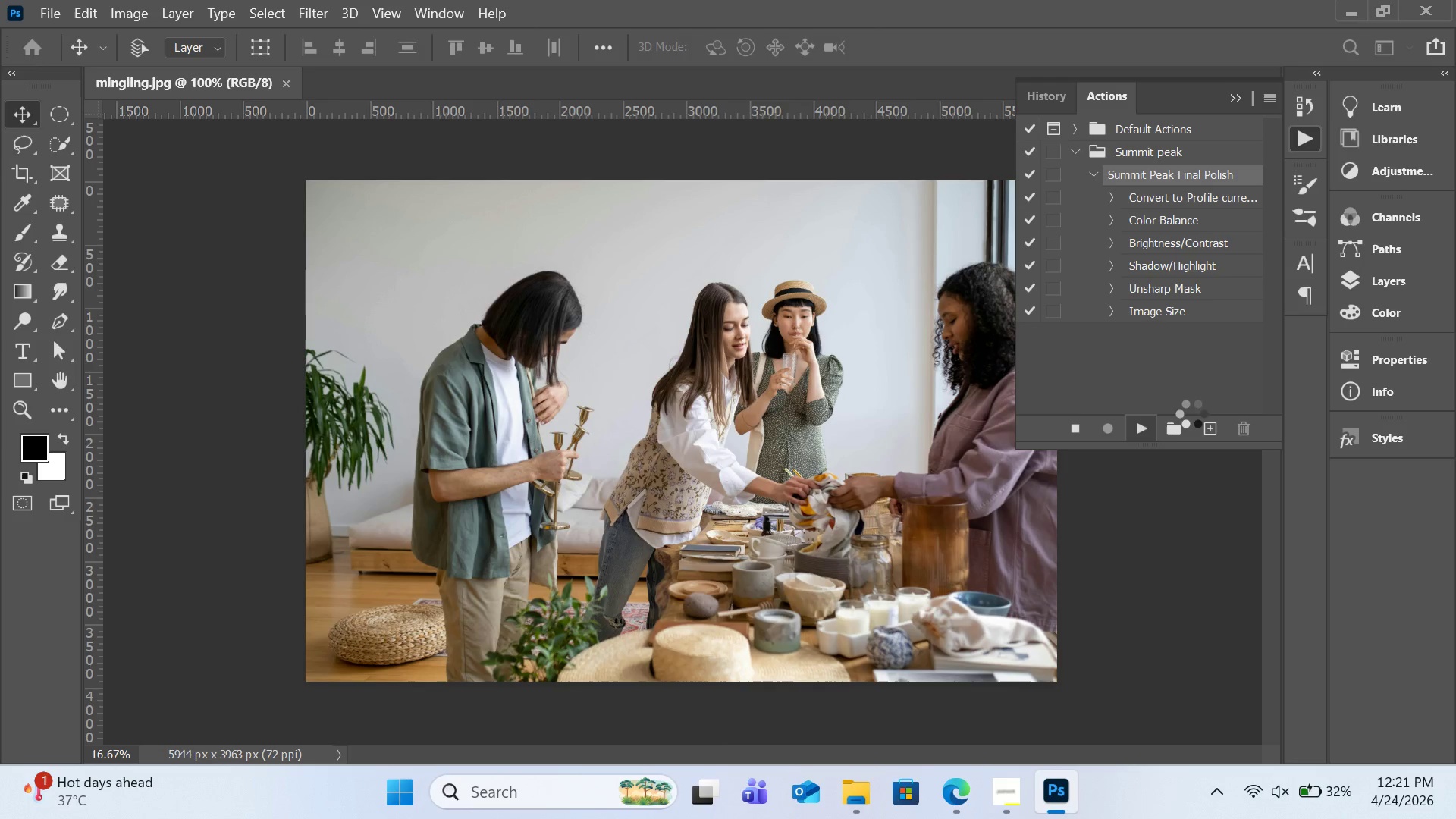 
wait(5.97)
 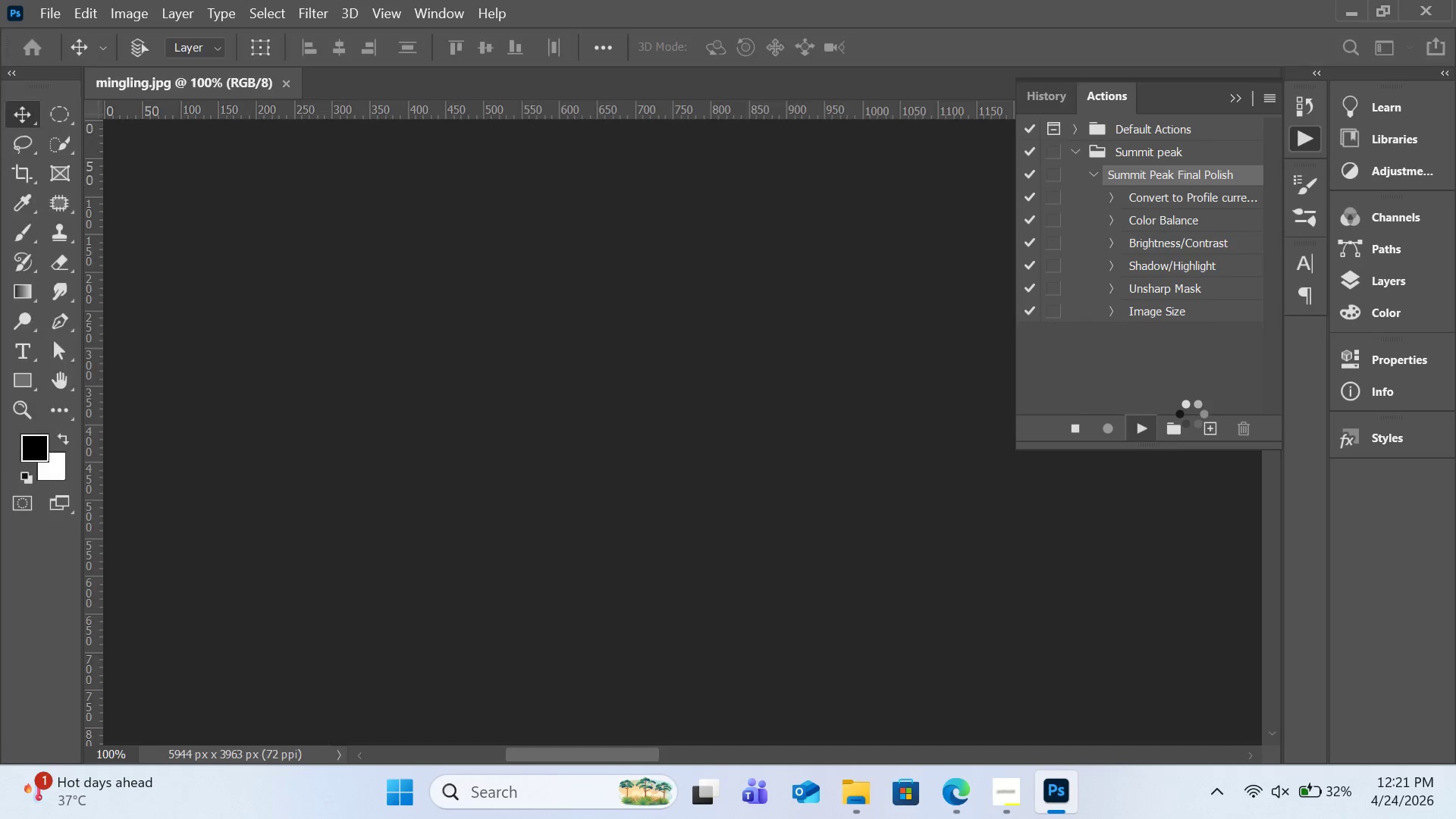 
left_click([1191, 413])
 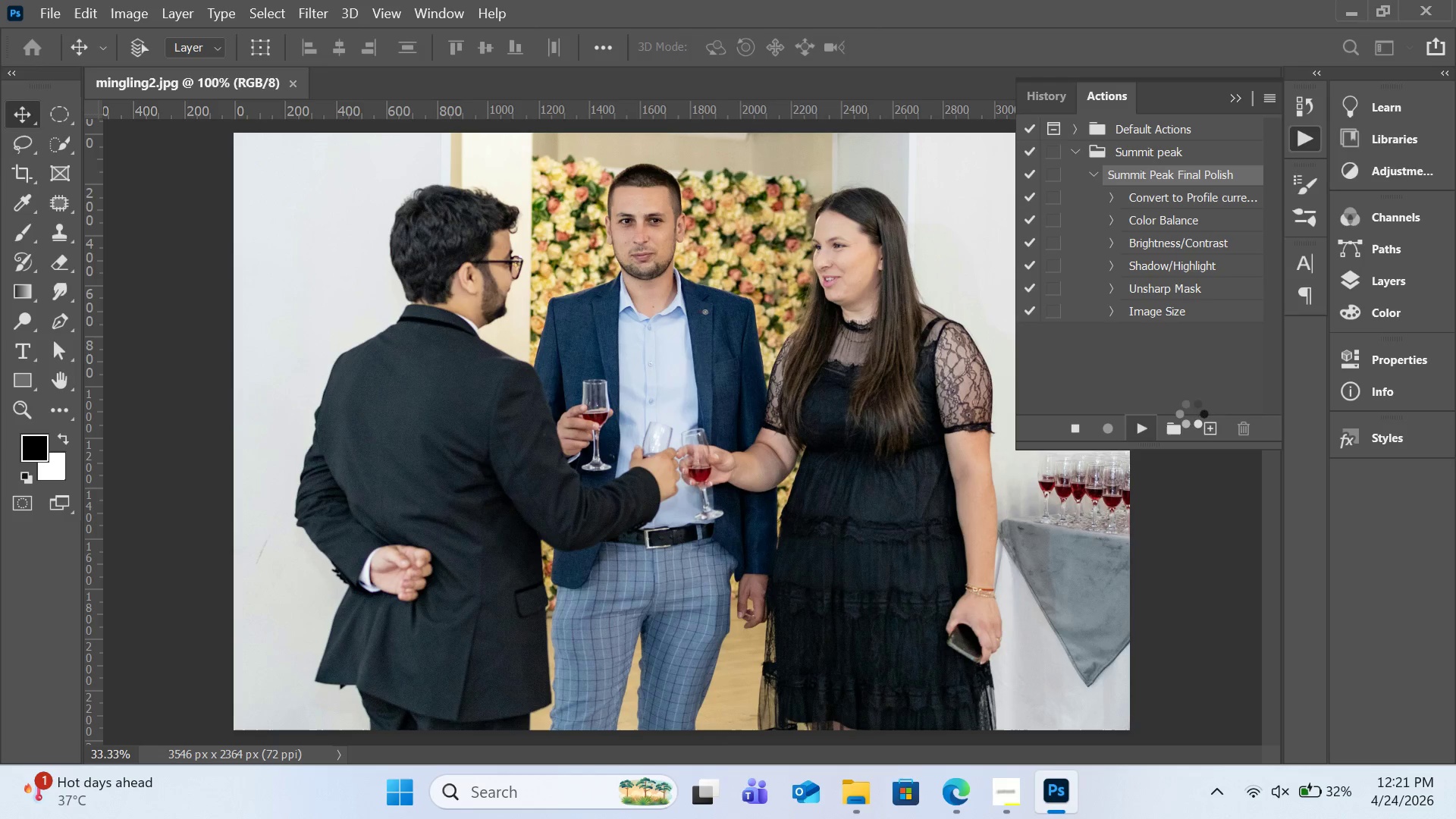 
wait(5.73)
 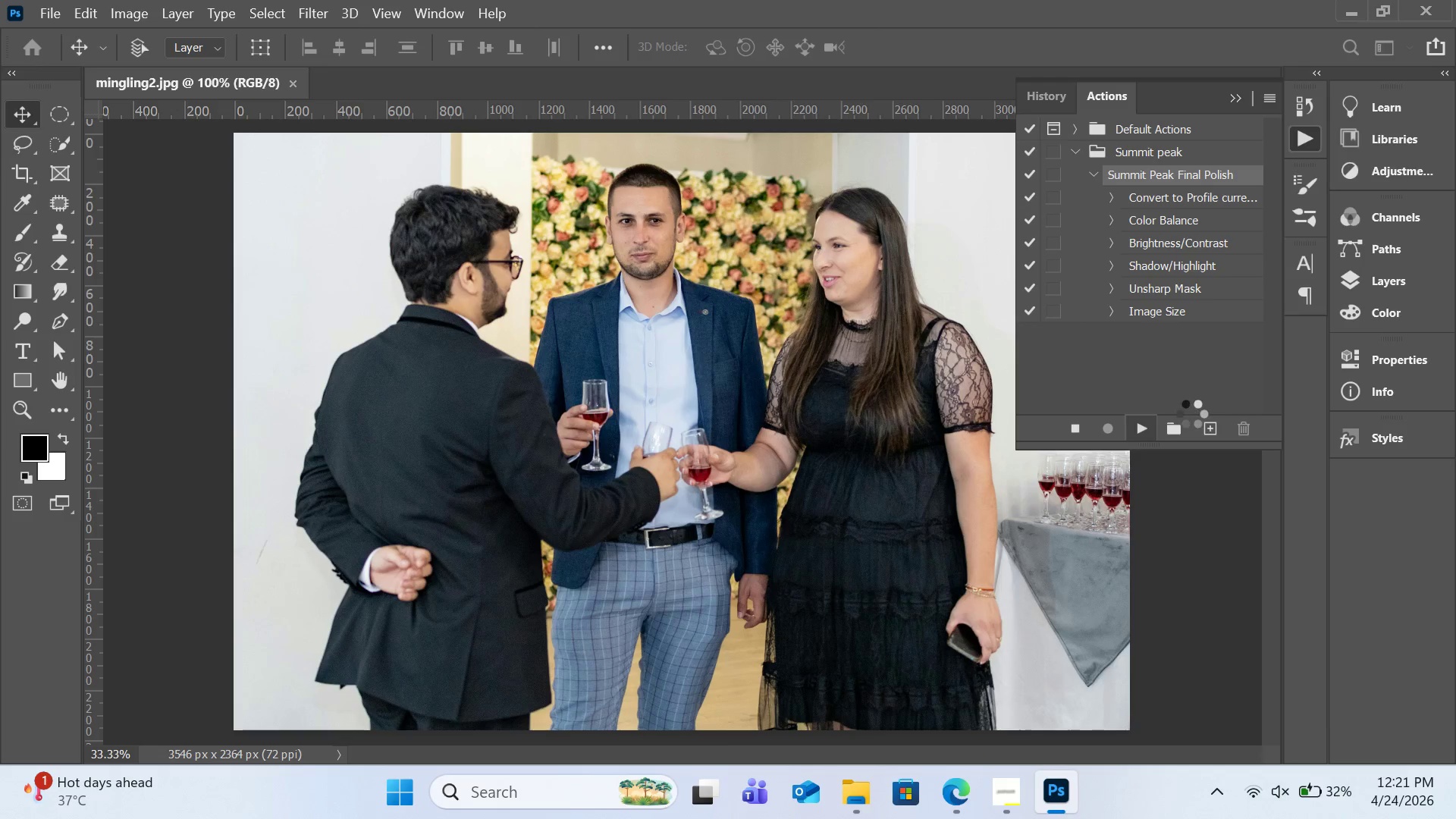 
left_click([1191, 413])
 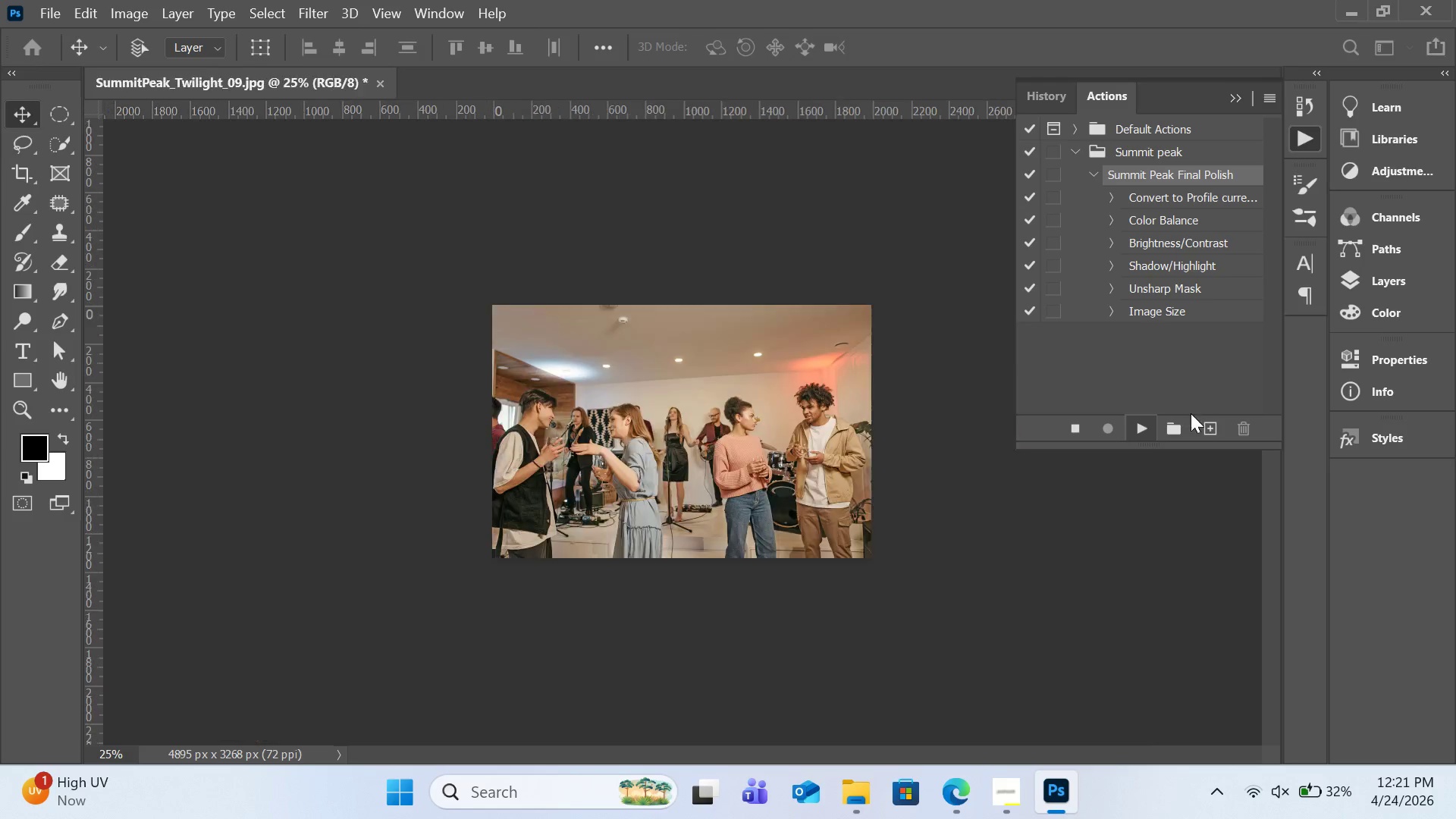 
left_click([1191, 413])
 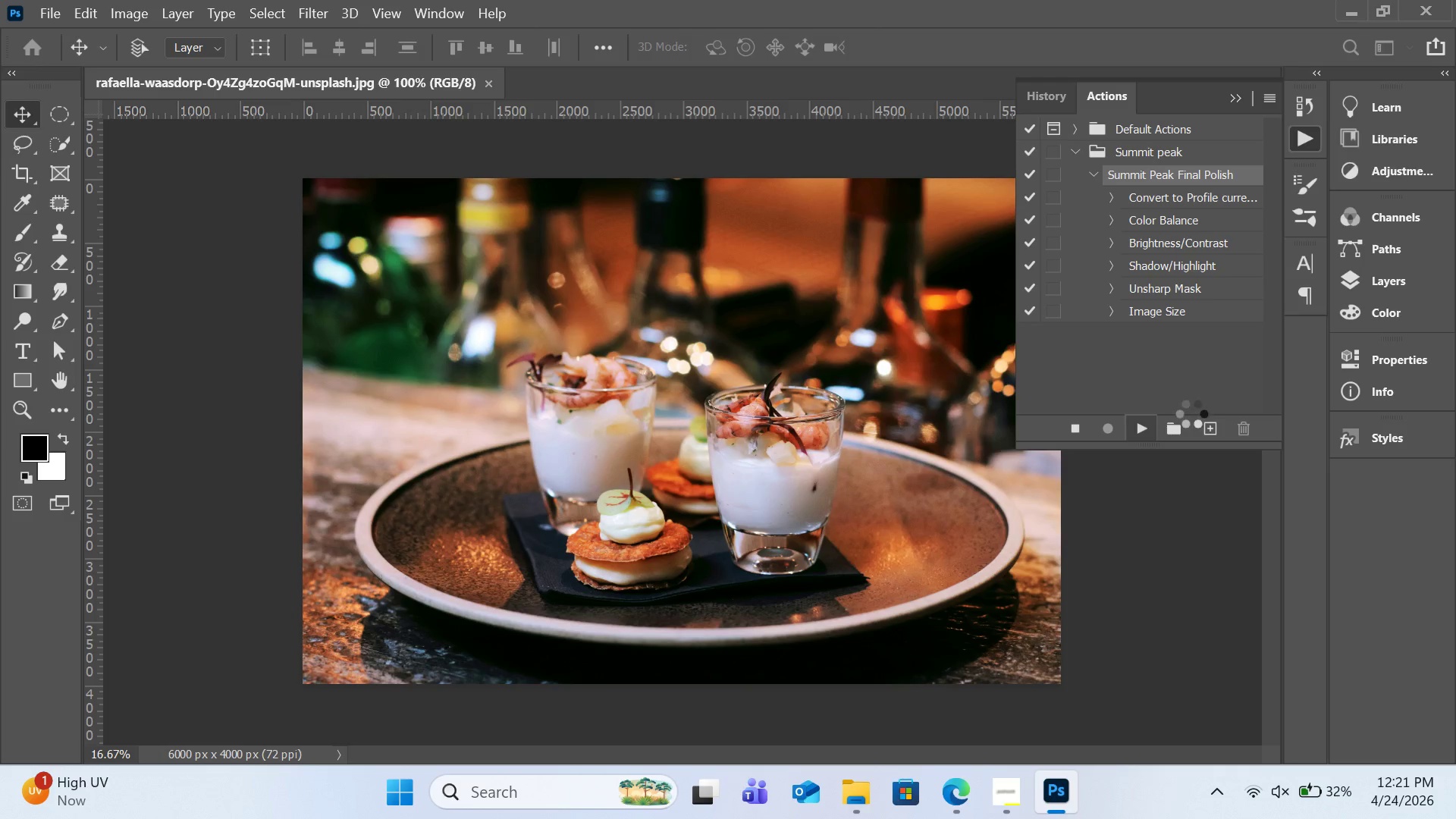 
wait(6.23)
 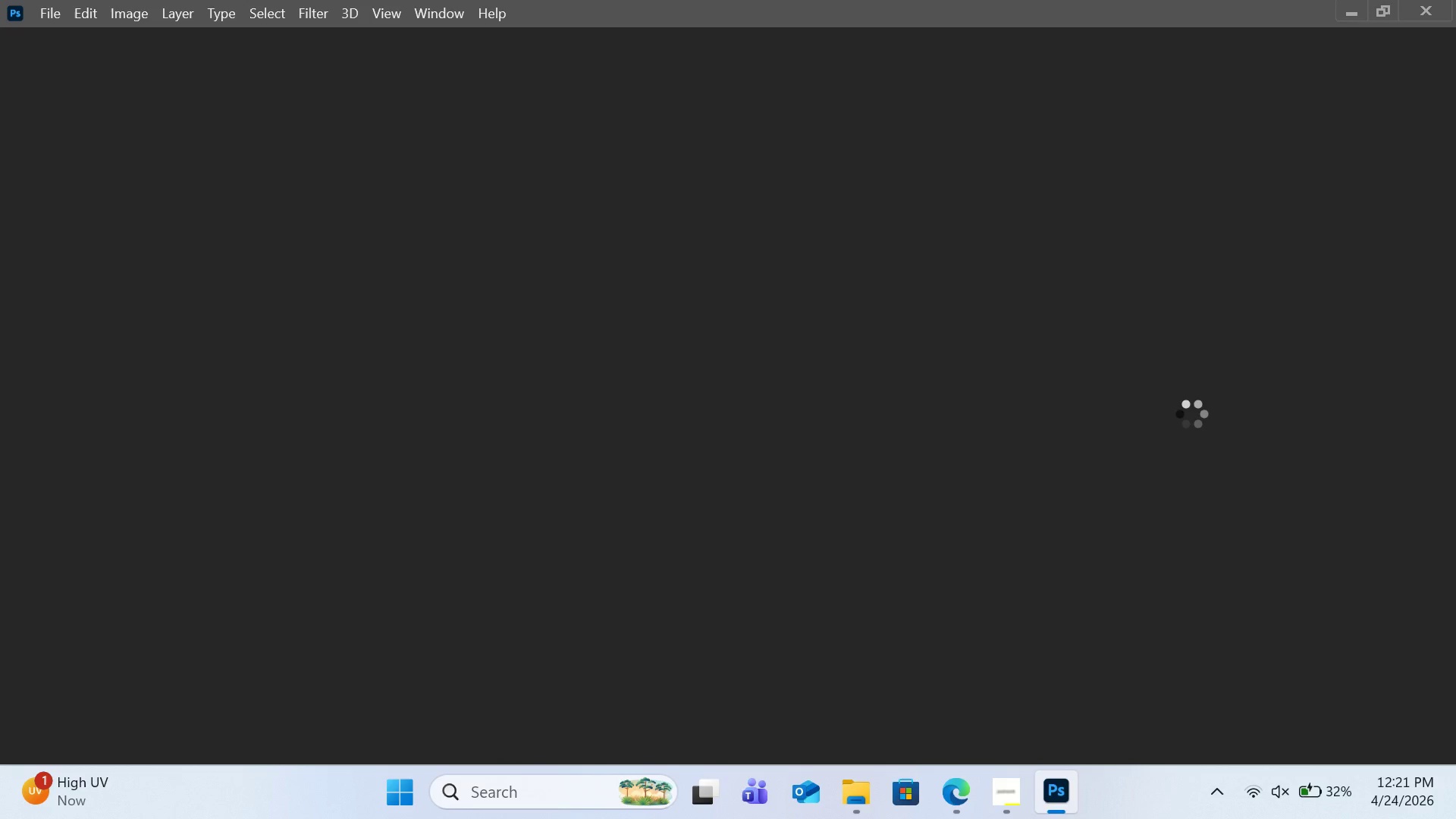 
left_click([1191, 413])
 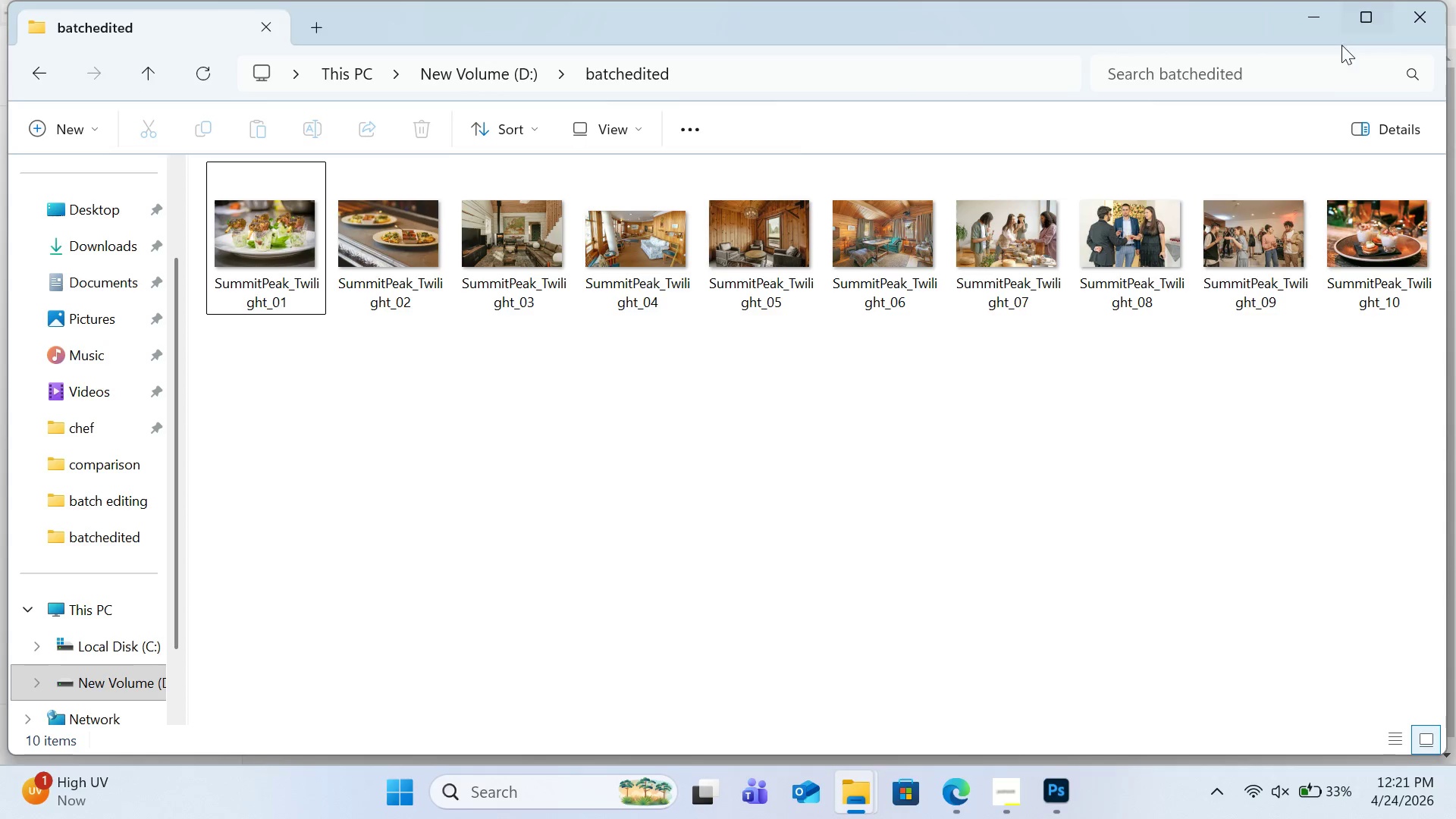 
wait(6.14)
 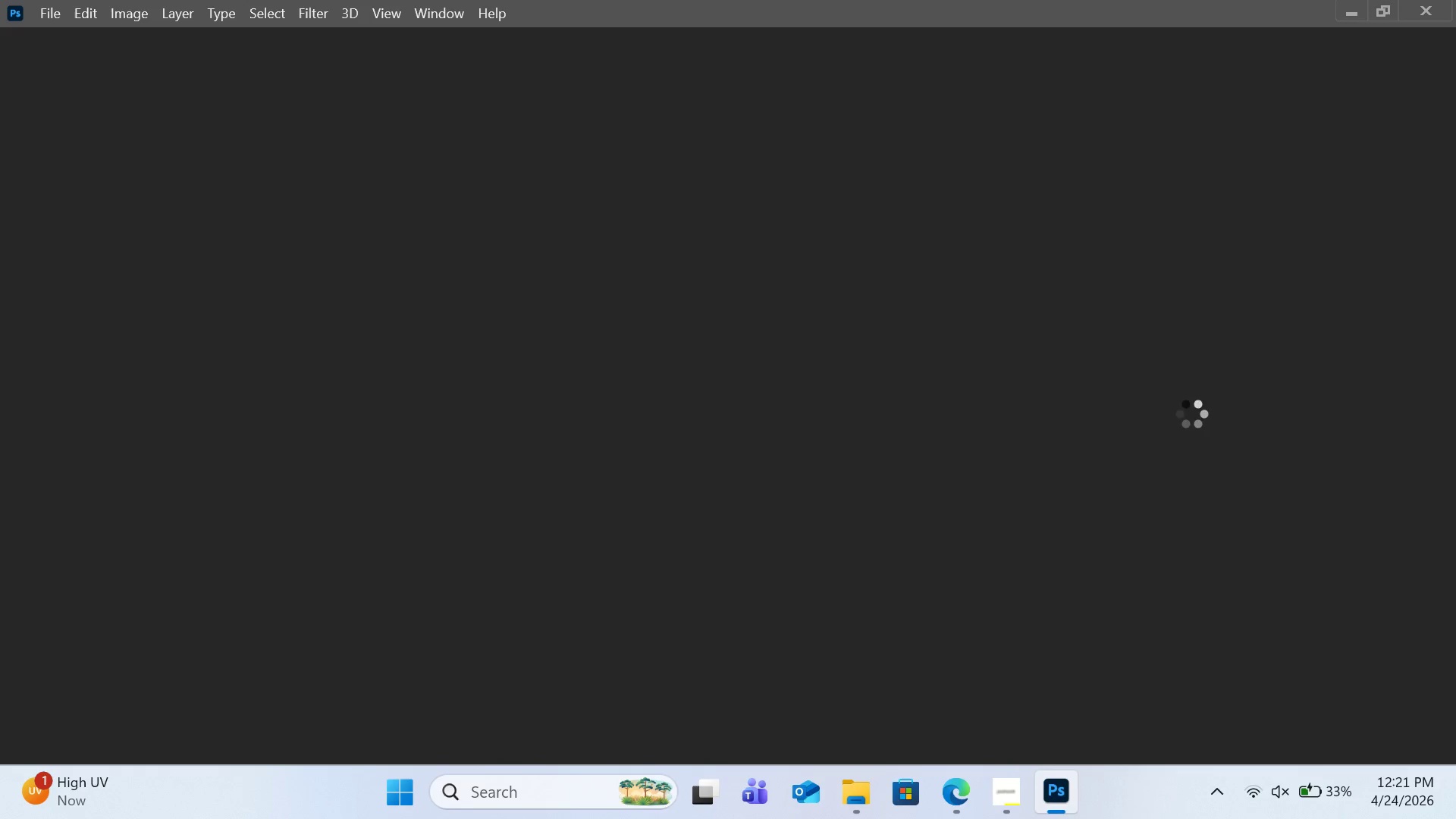 
left_click([322, 340])
 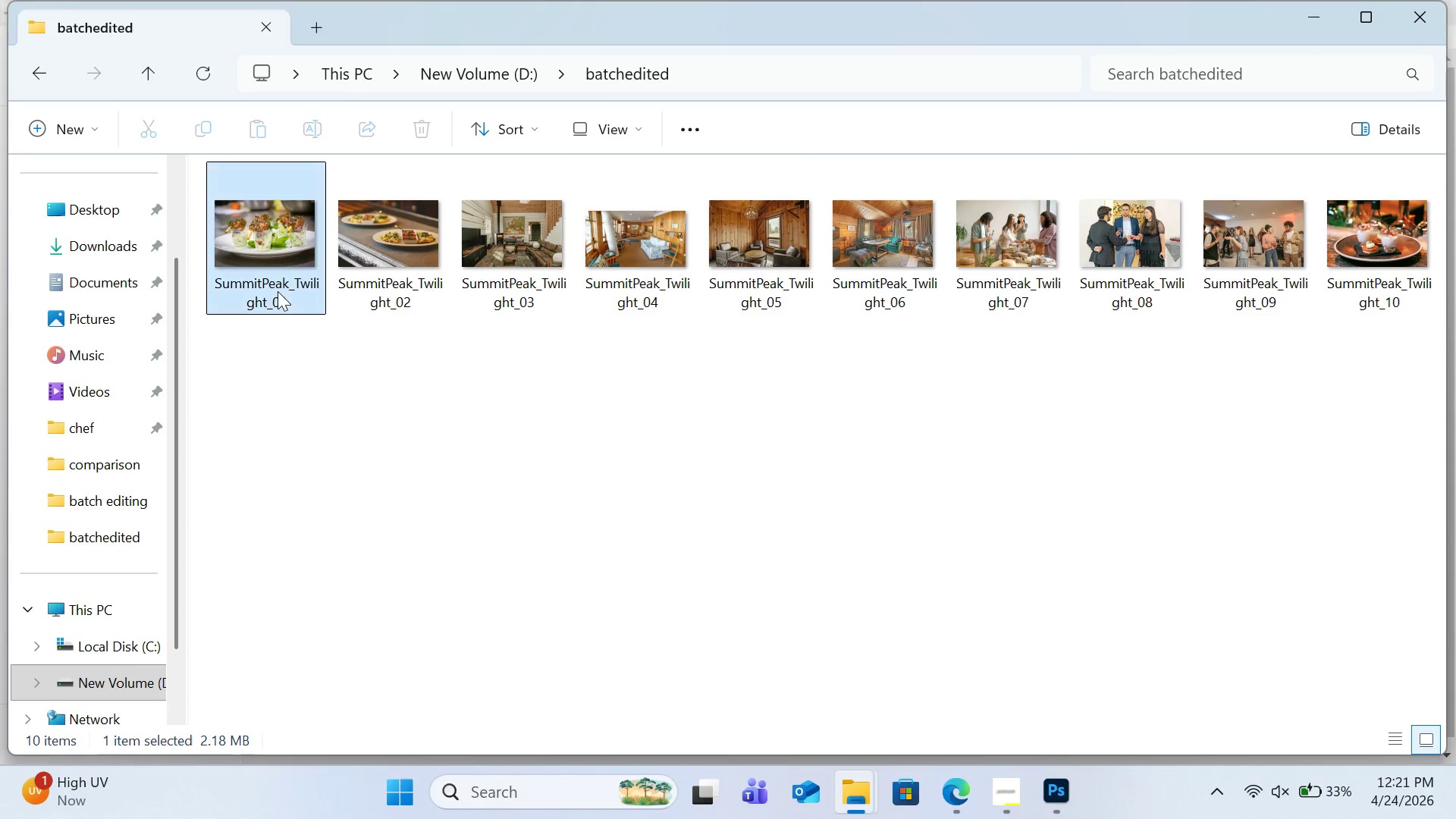 
double_click([278, 291])
 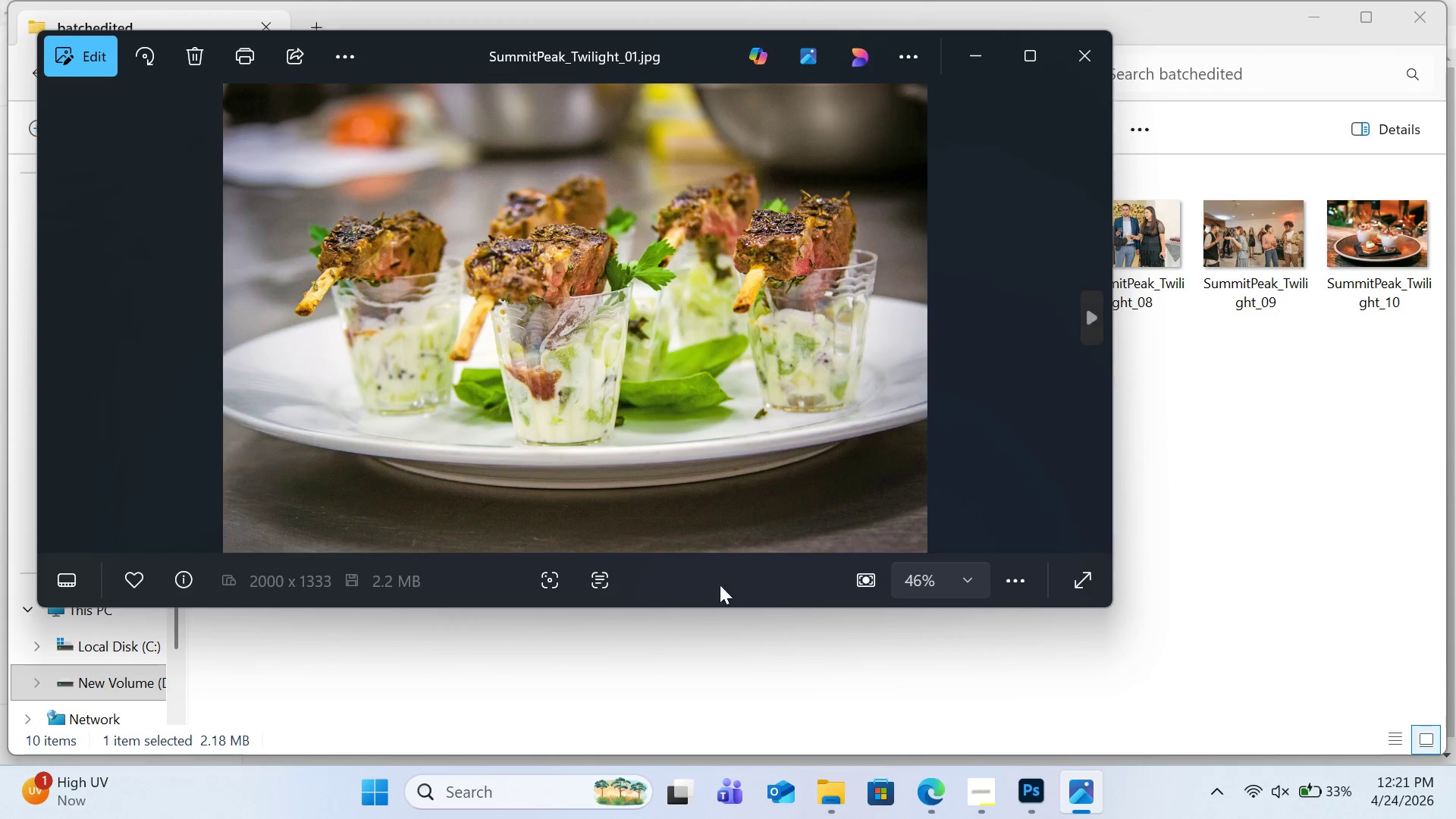 
wait(5.16)
 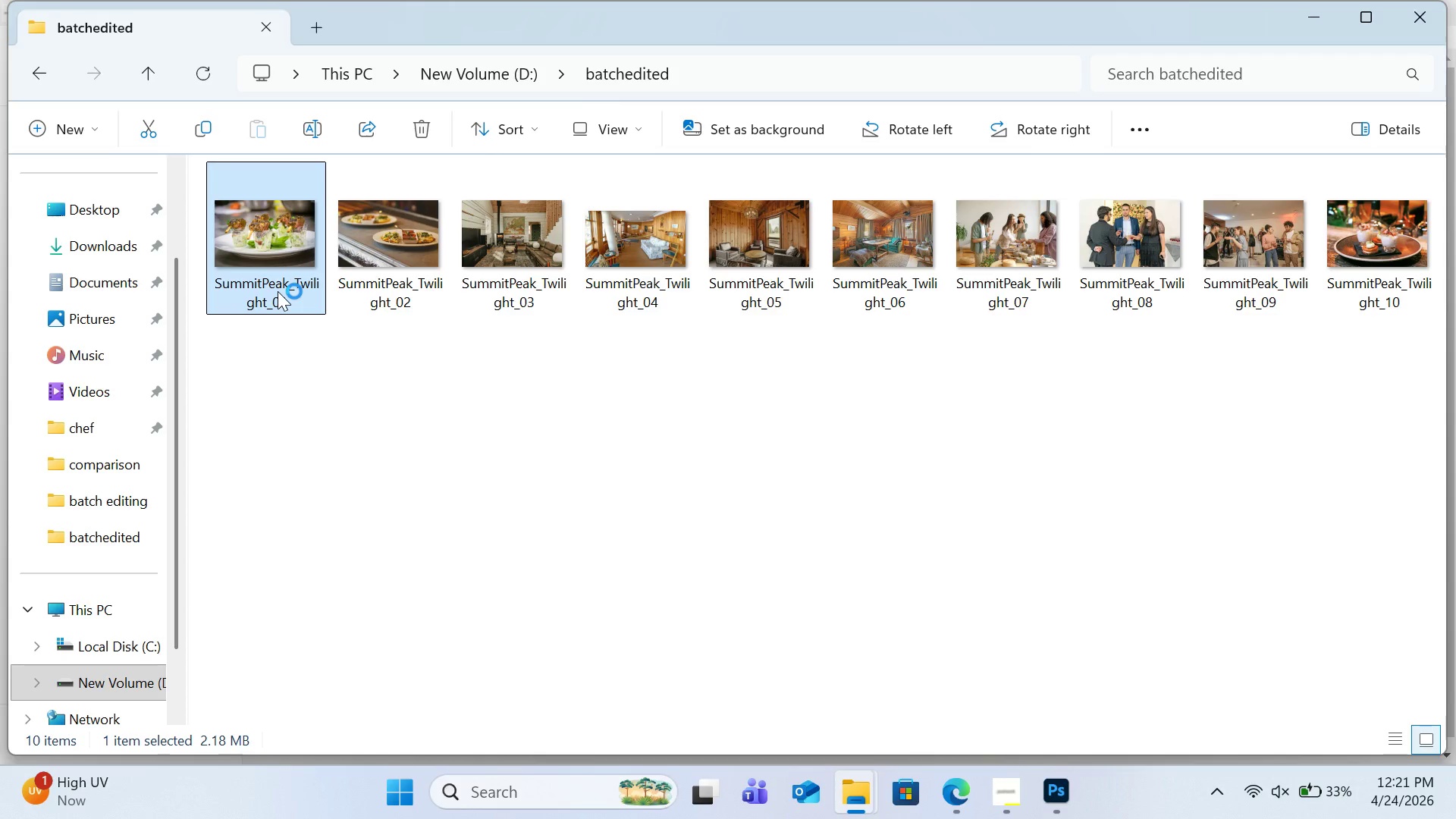 
key(ArrowRight)
 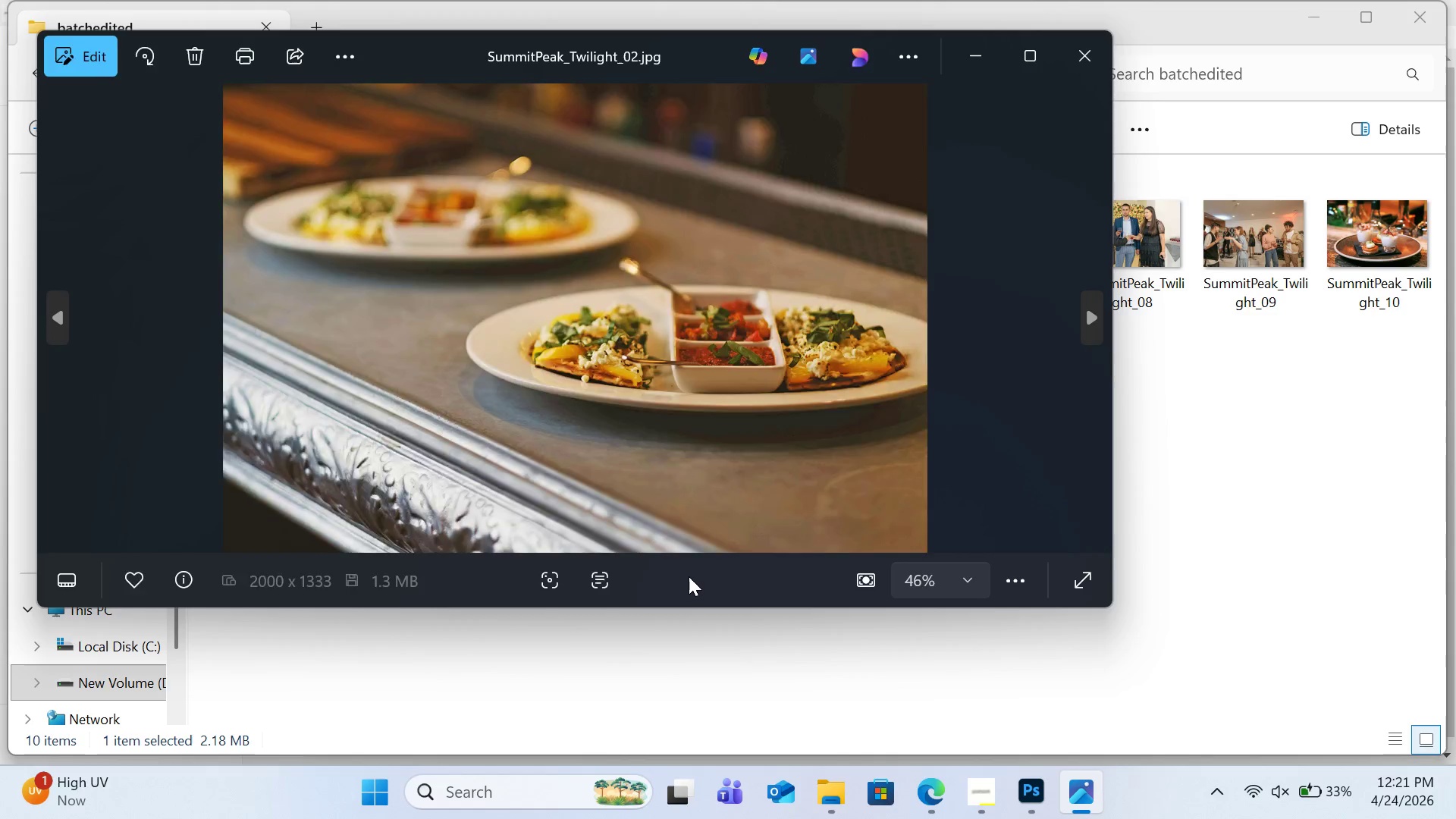 
key(ArrowRight)
 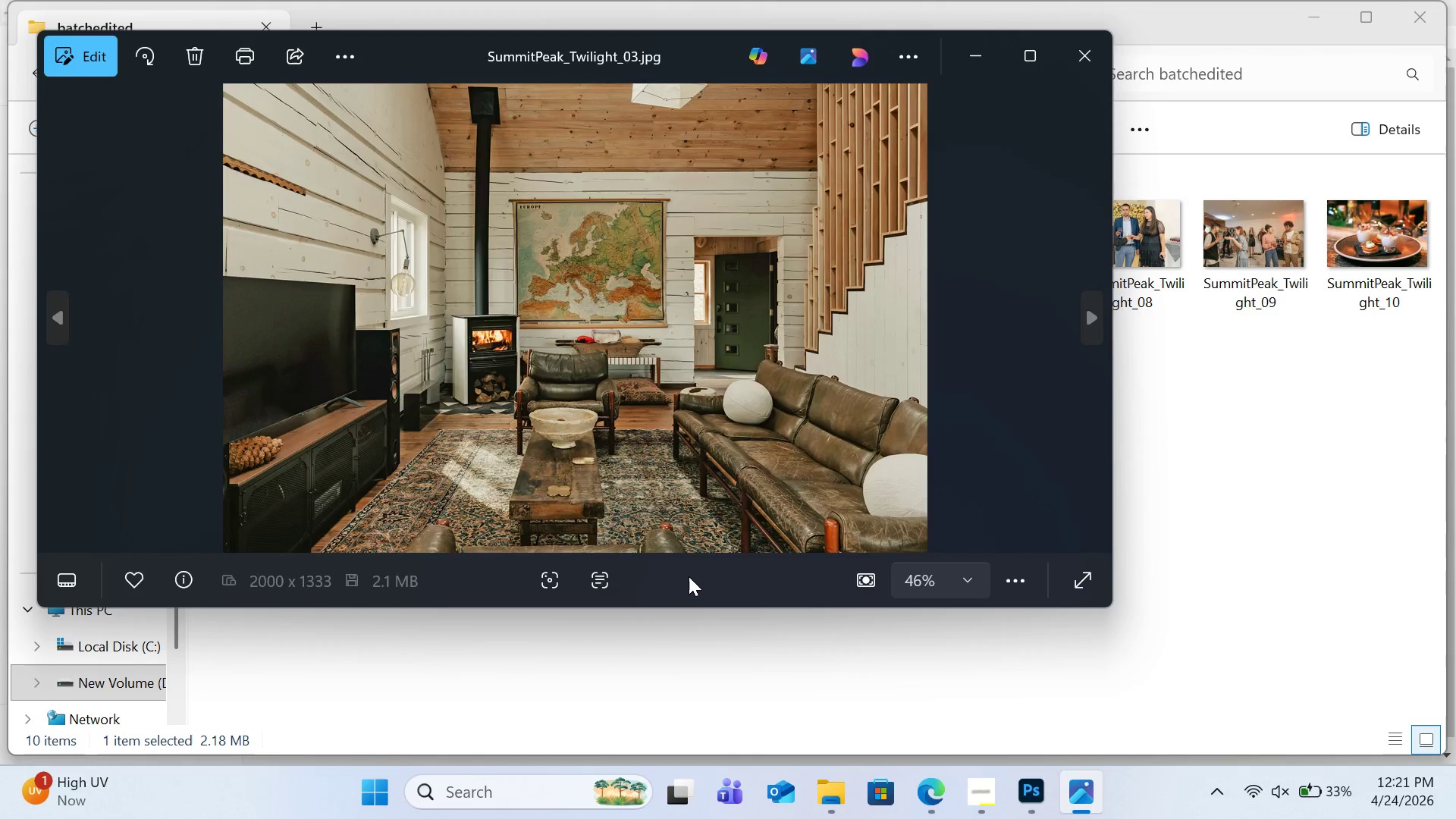 
key(ArrowRight)
 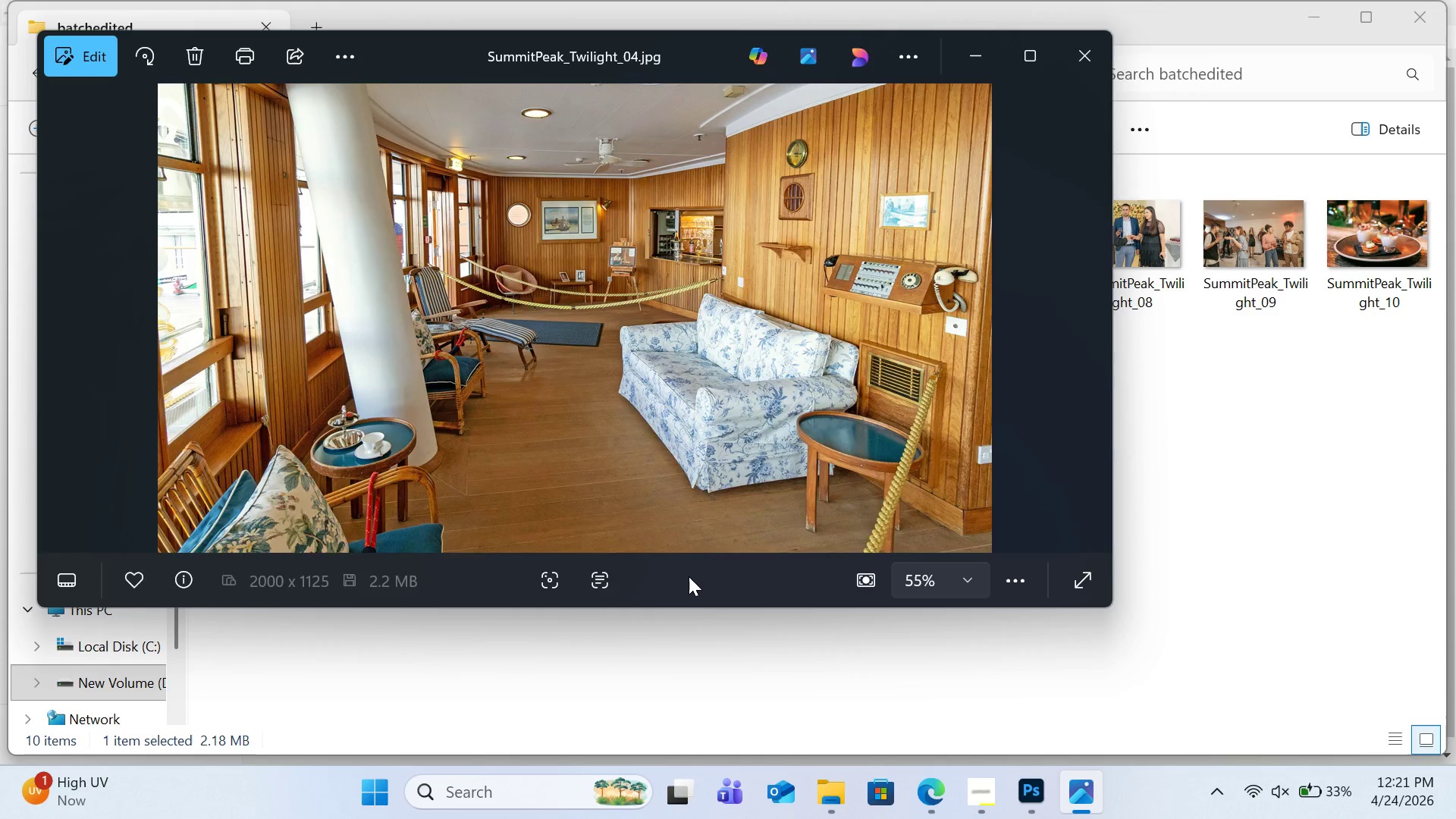 
key(ArrowRight)
 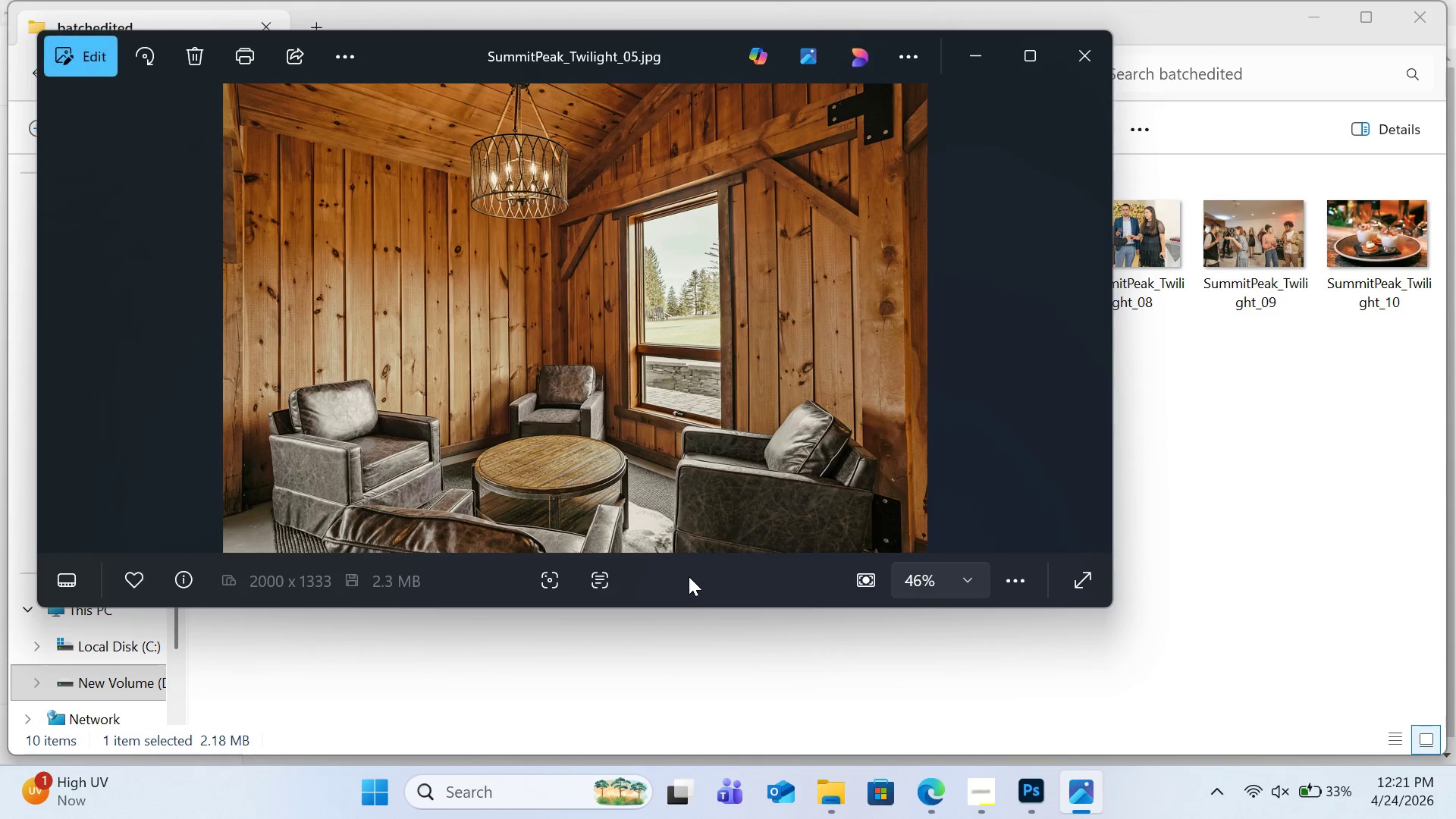 
key(ArrowRight)
 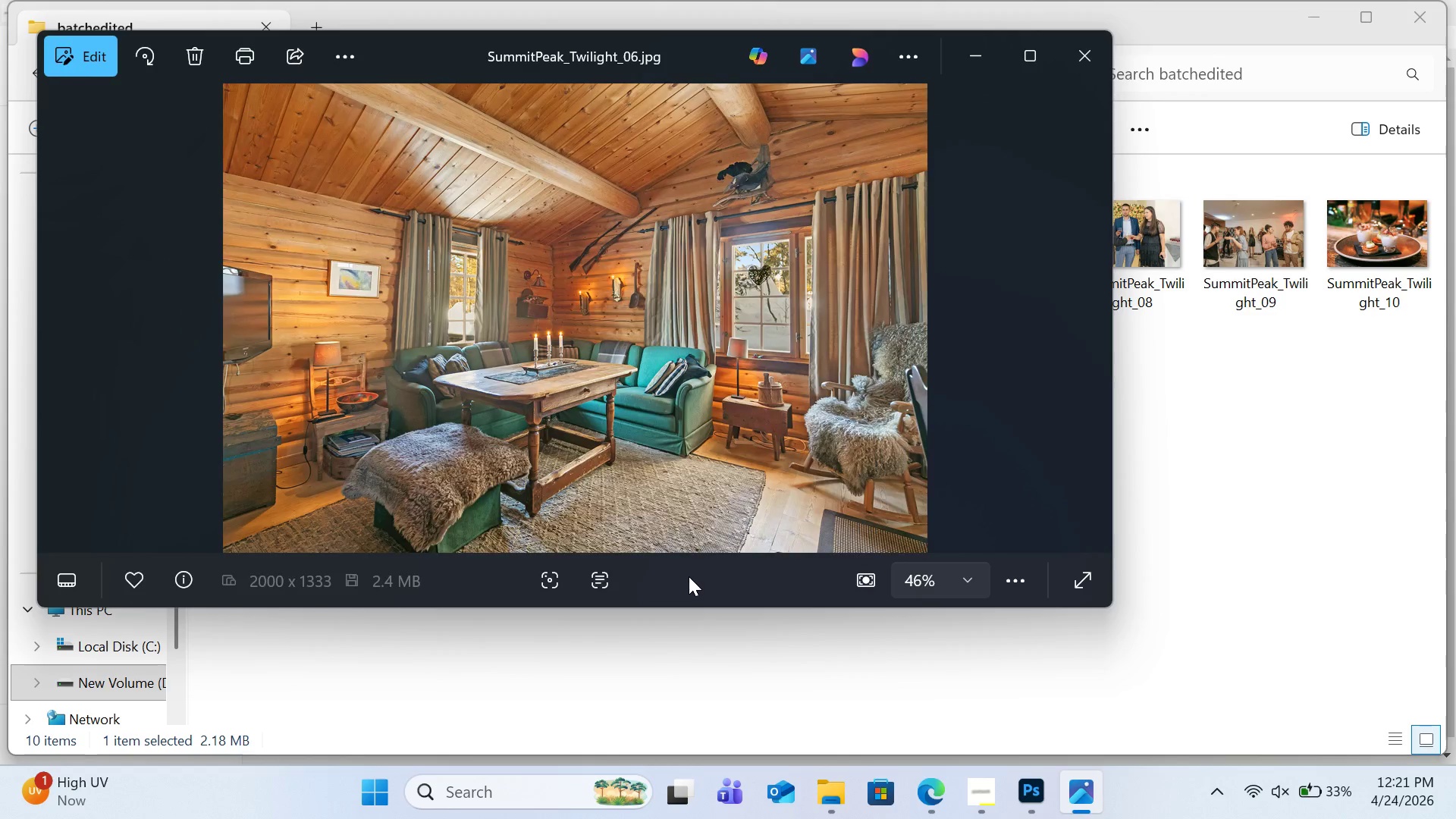 
key(ArrowRight)
 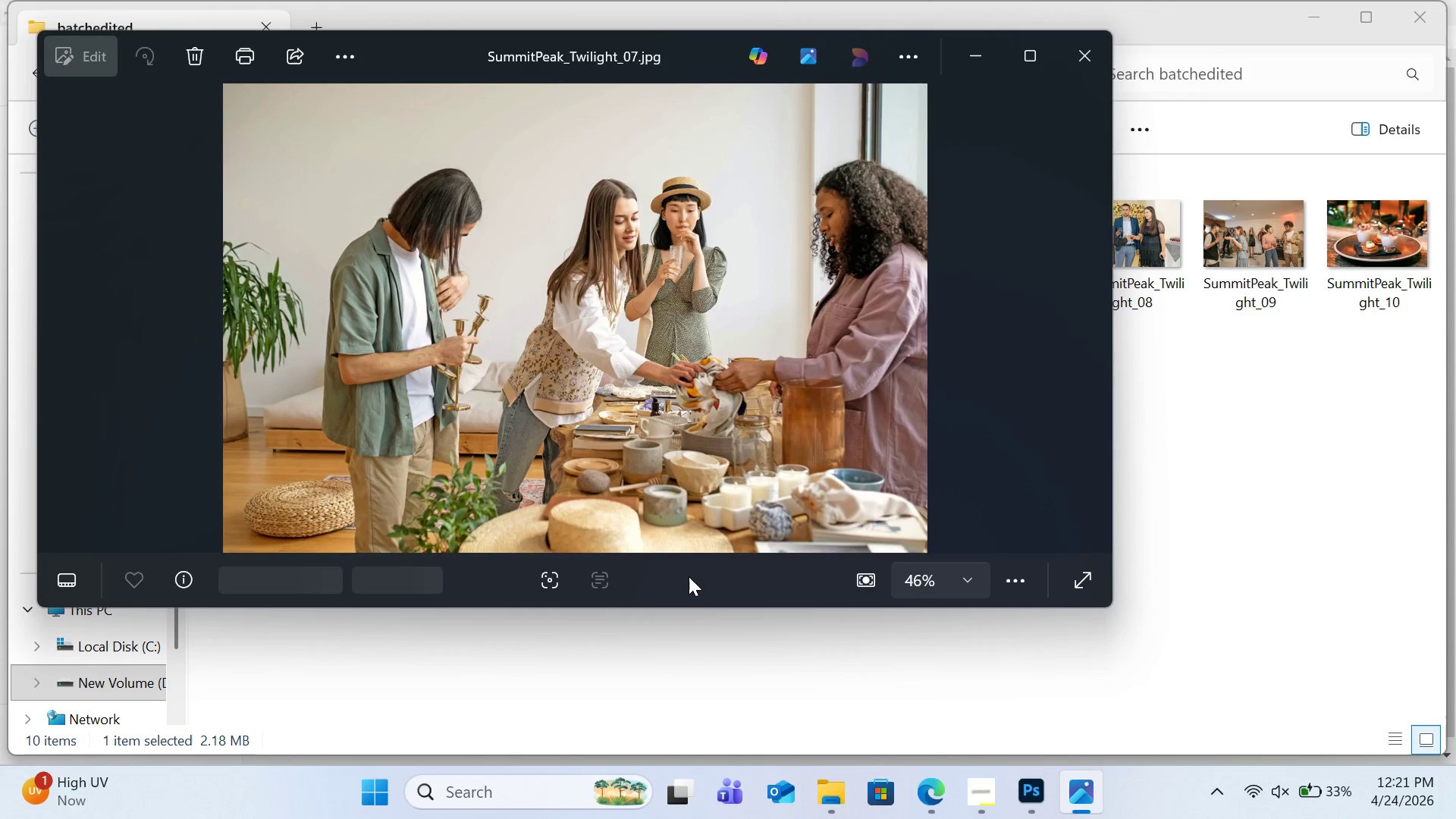 
key(ArrowRight)
 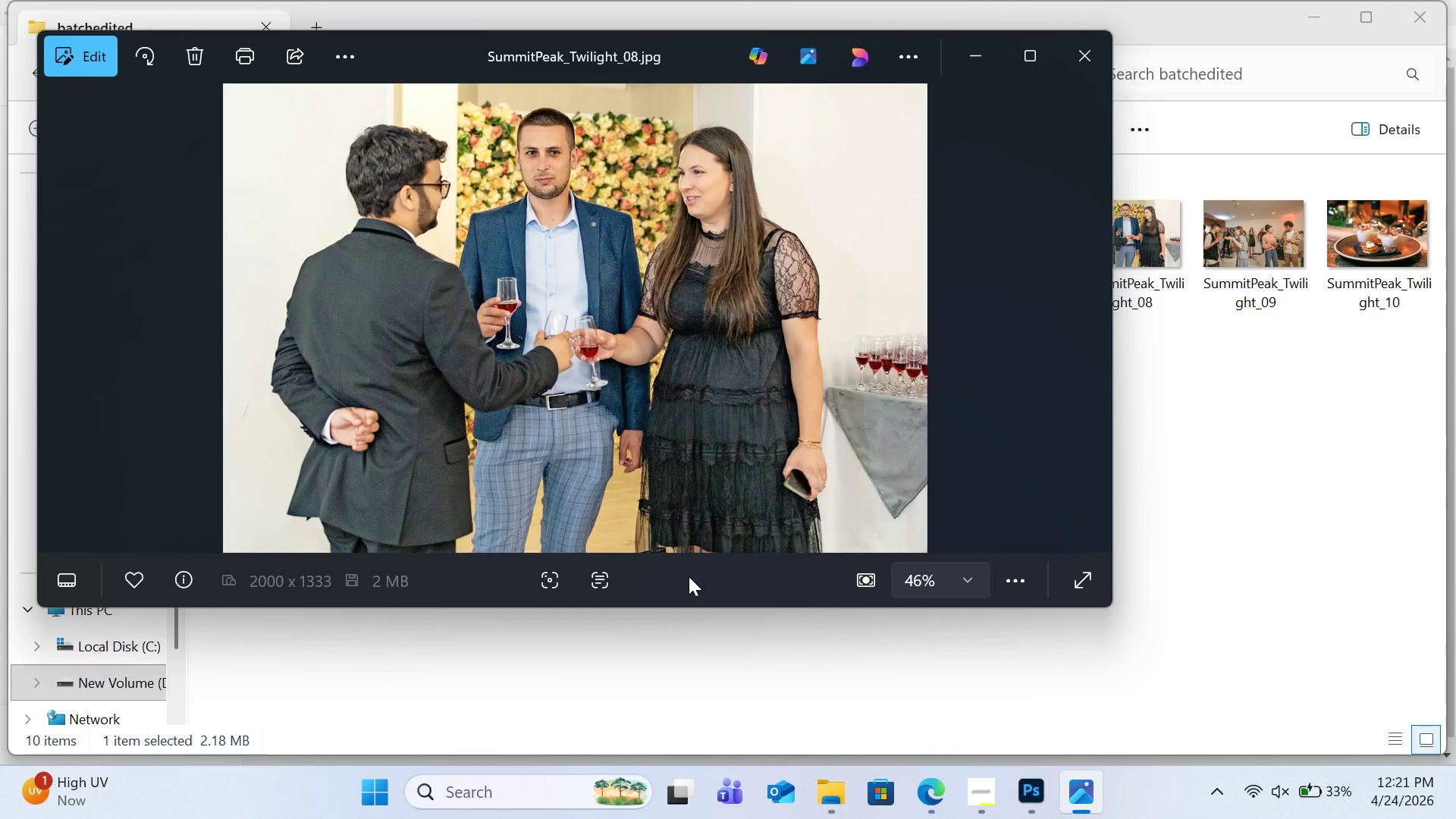 
key(ArrowRight)
 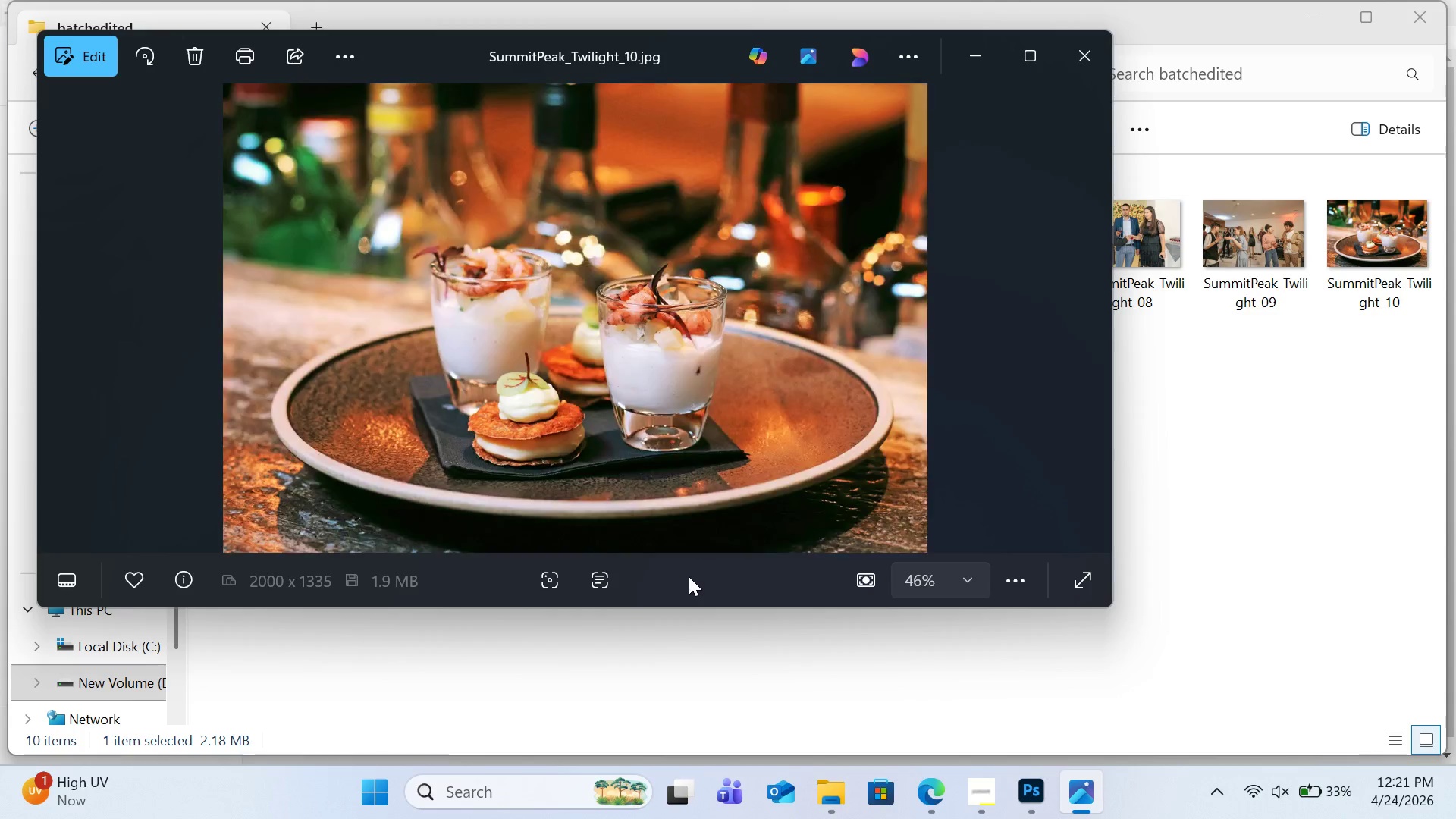 
key(ArrowRight)
 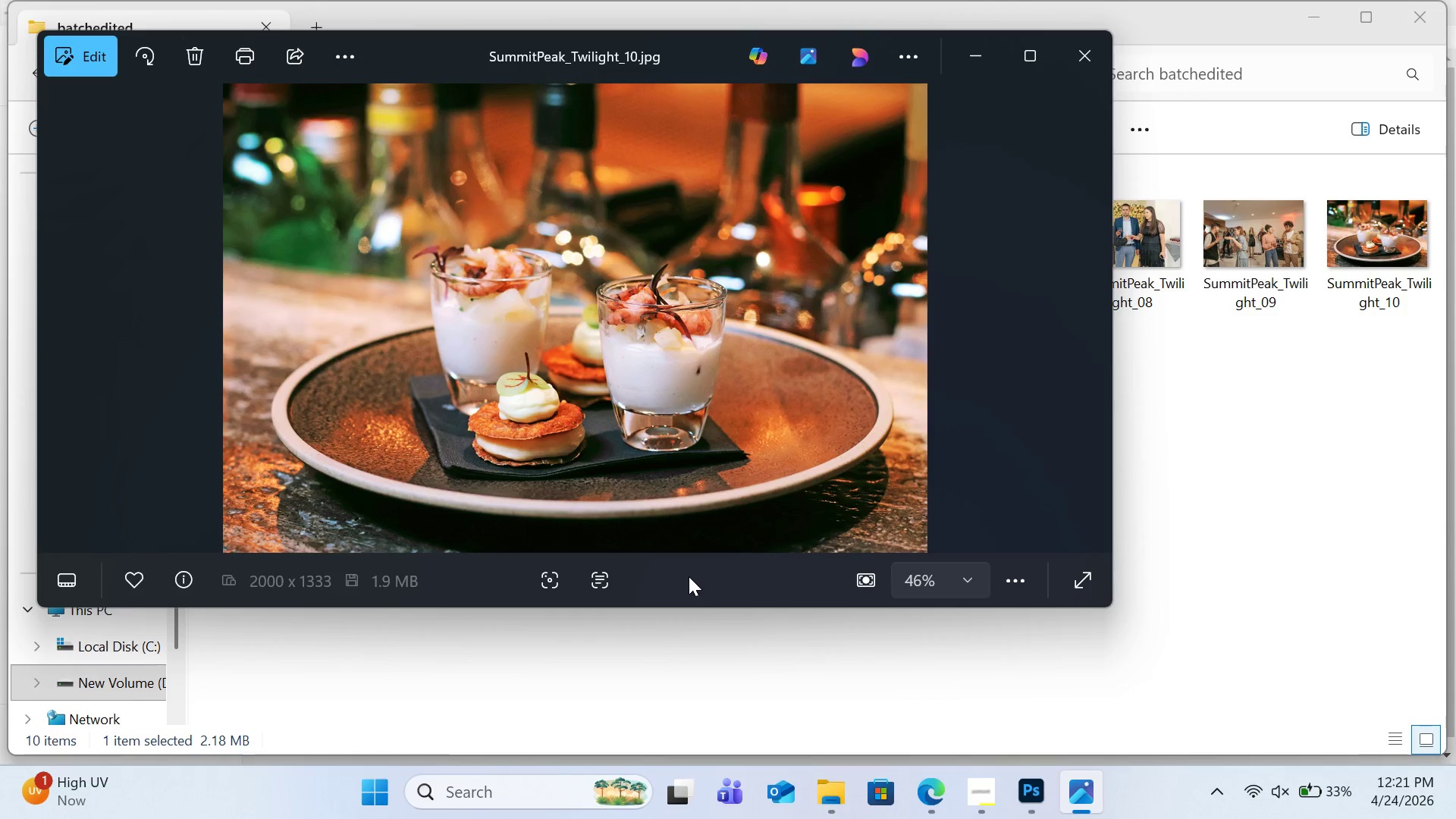 
key(ArrowRight)
 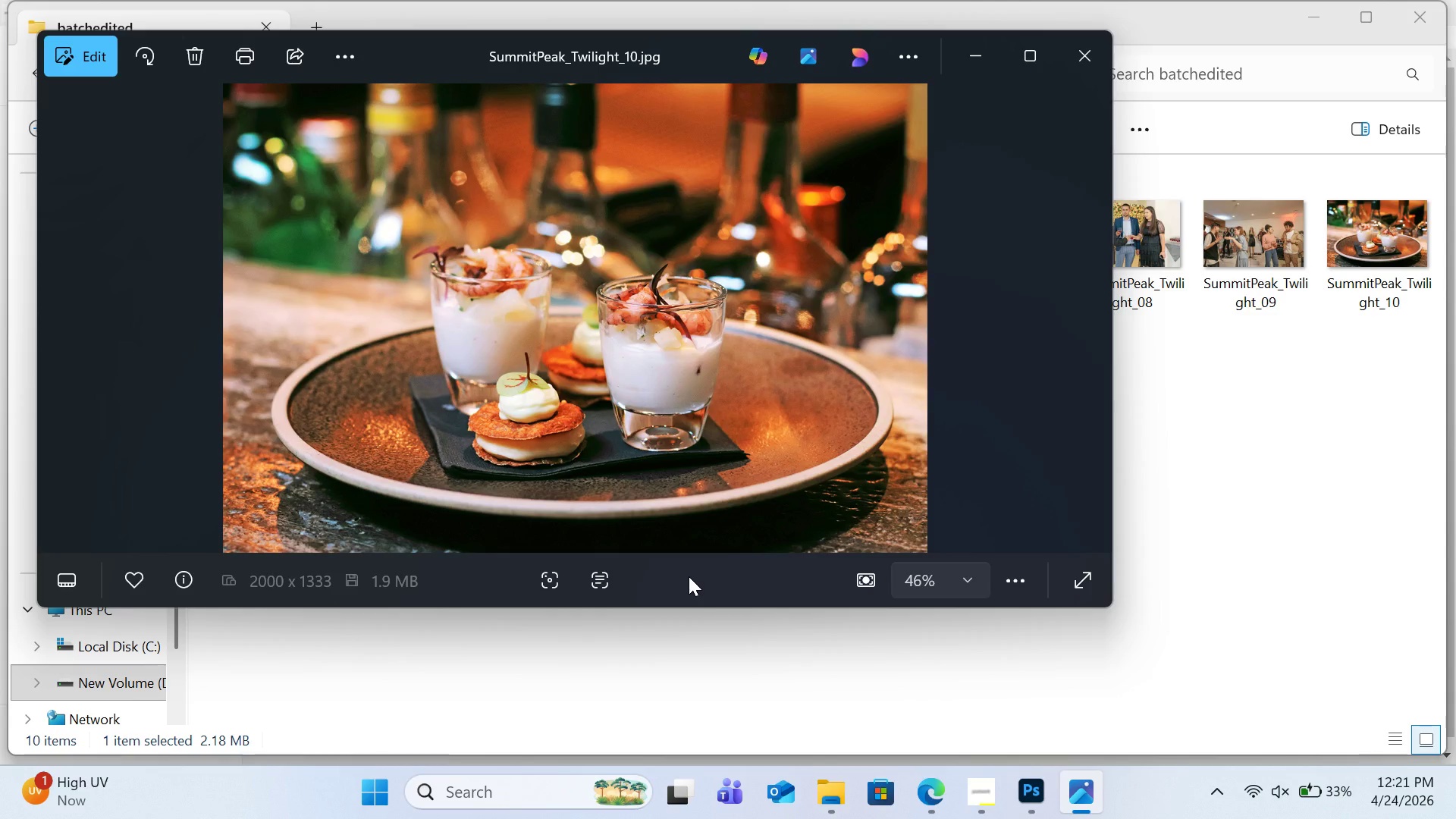 
key(ArrowRight)
 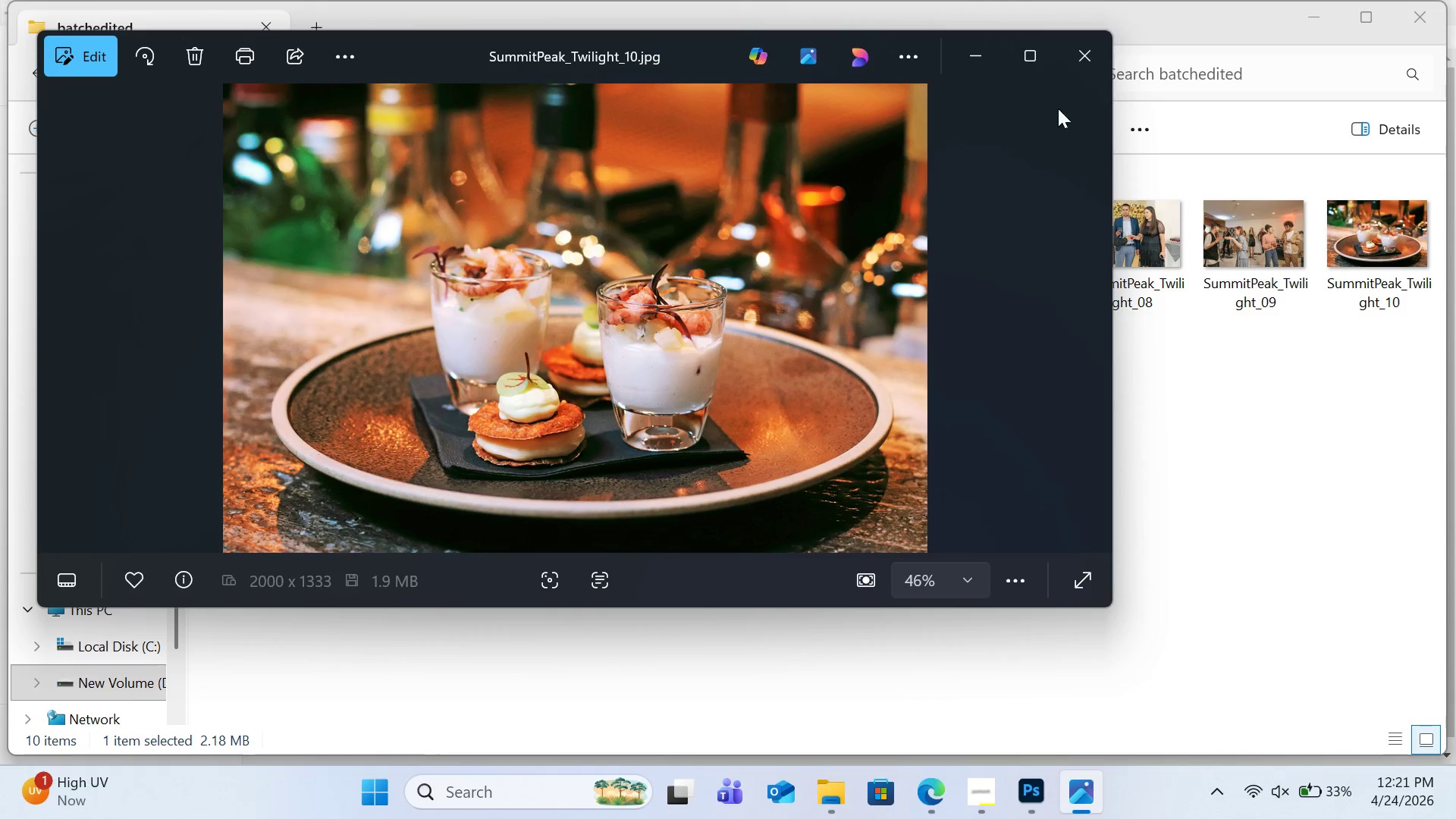 
left_click([1096, 54])
 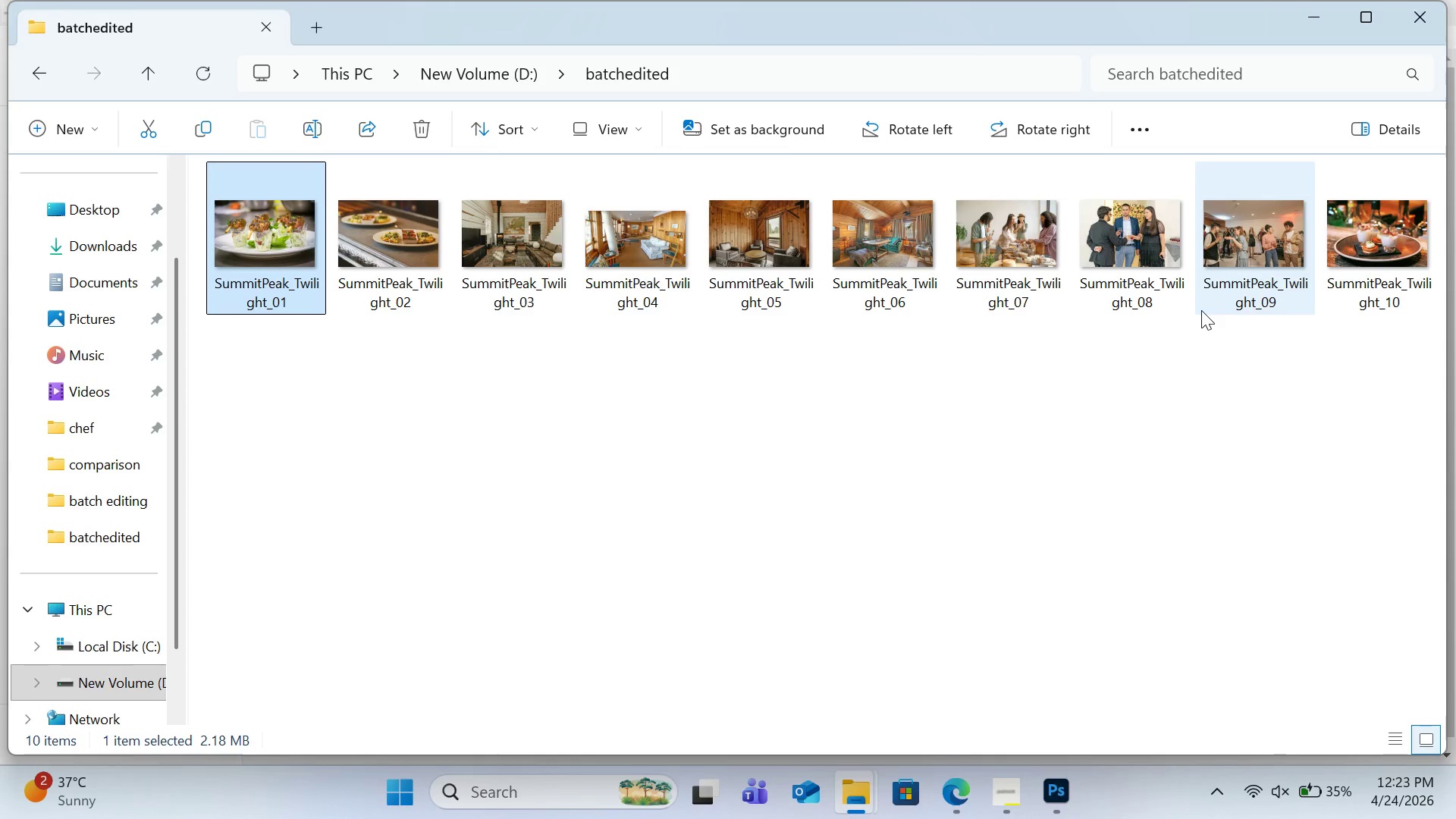 
wait(90.62)
 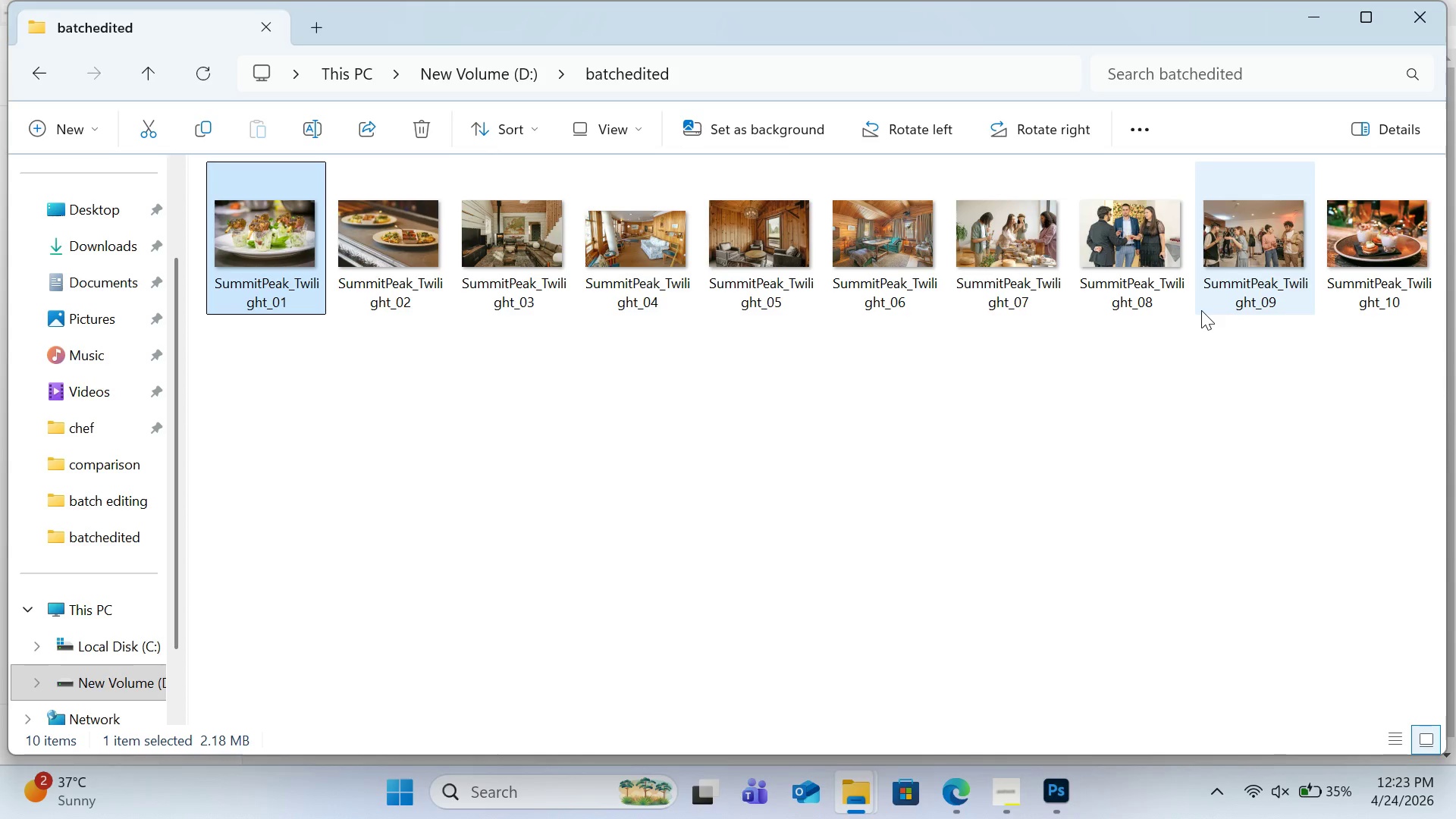 
mouse_move([308, 223])
 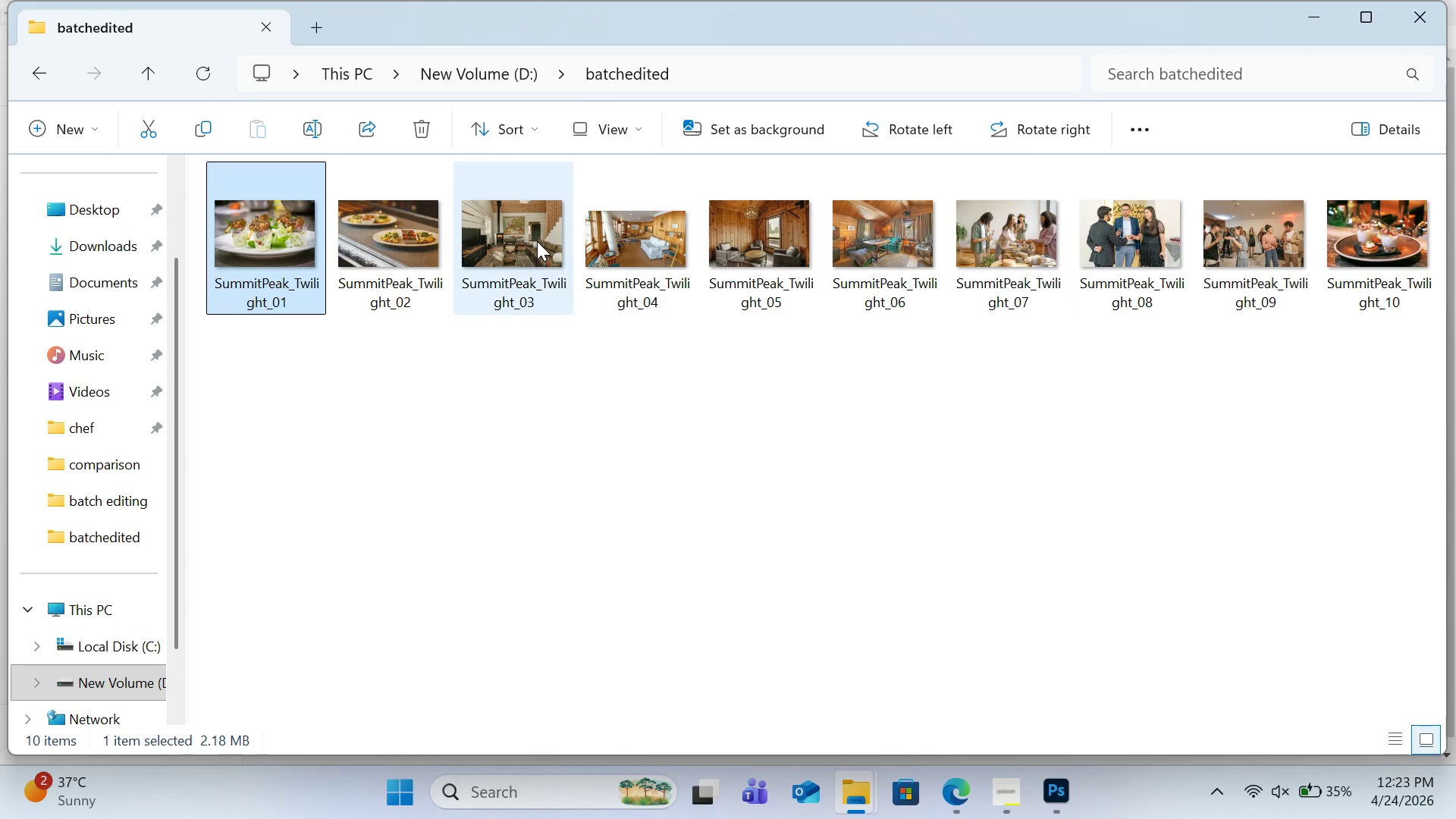 
mouse_move([667, 246])
 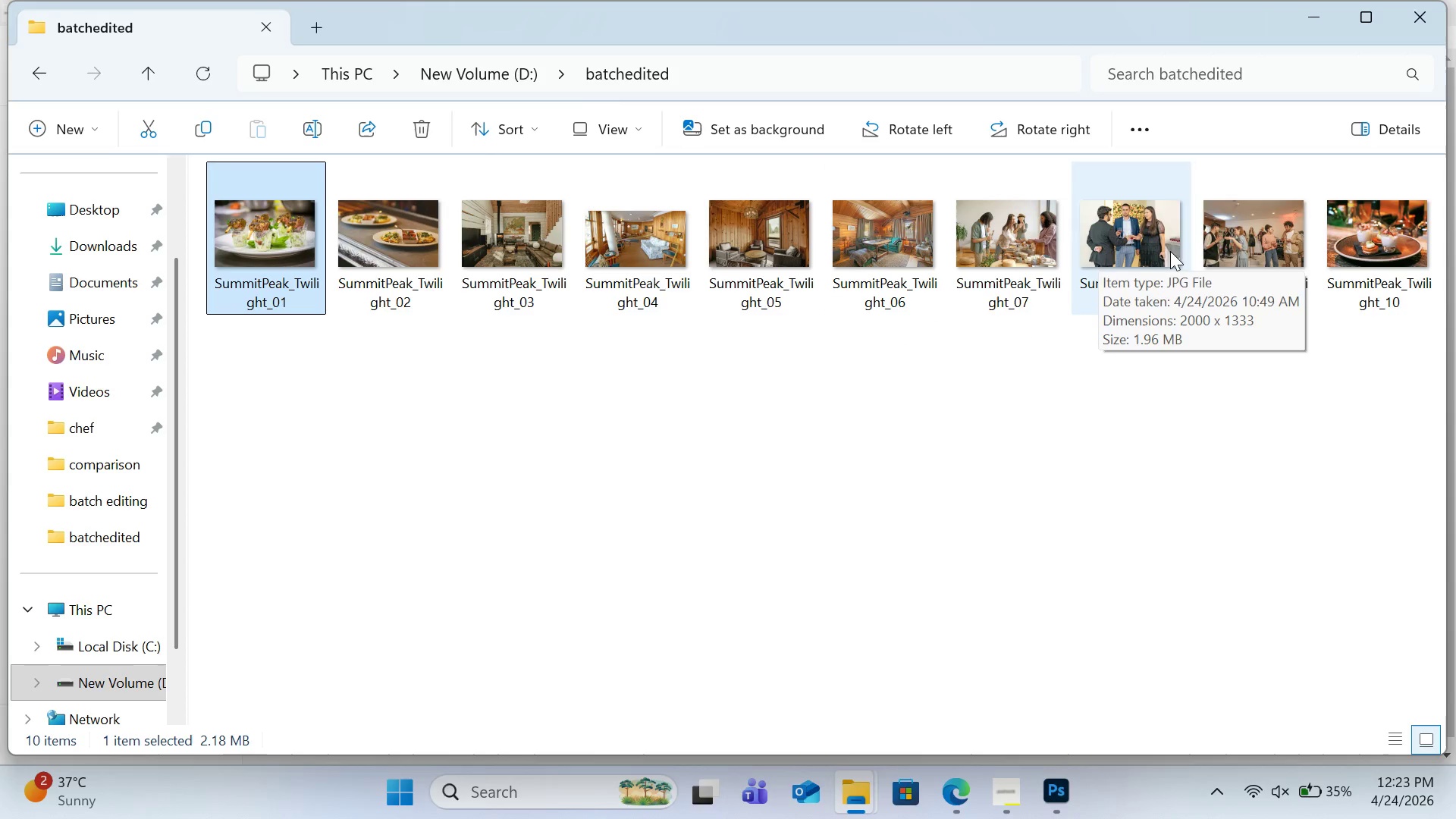 
wait(7.86)
 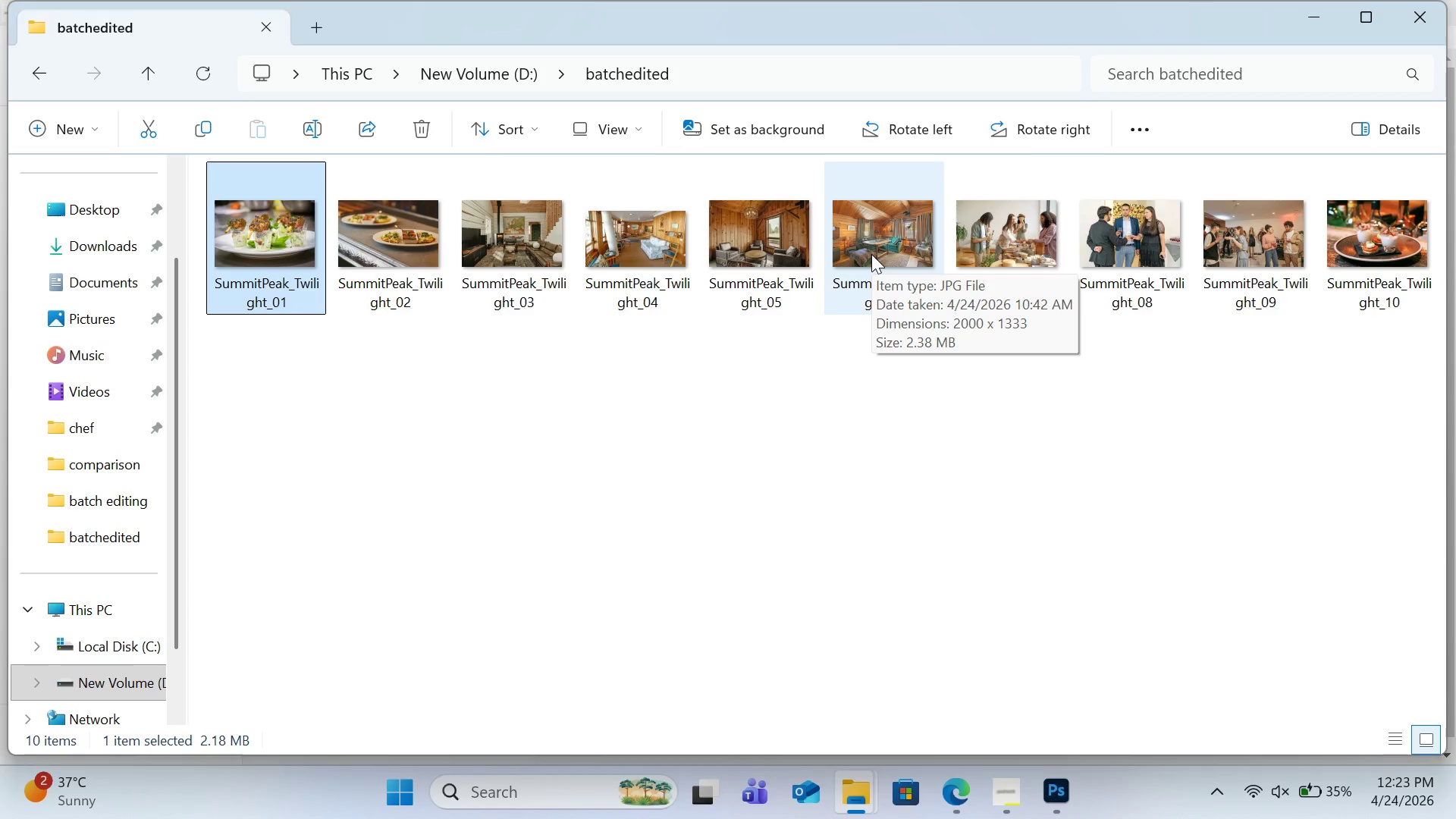 
mouse_move([1355, 245])
 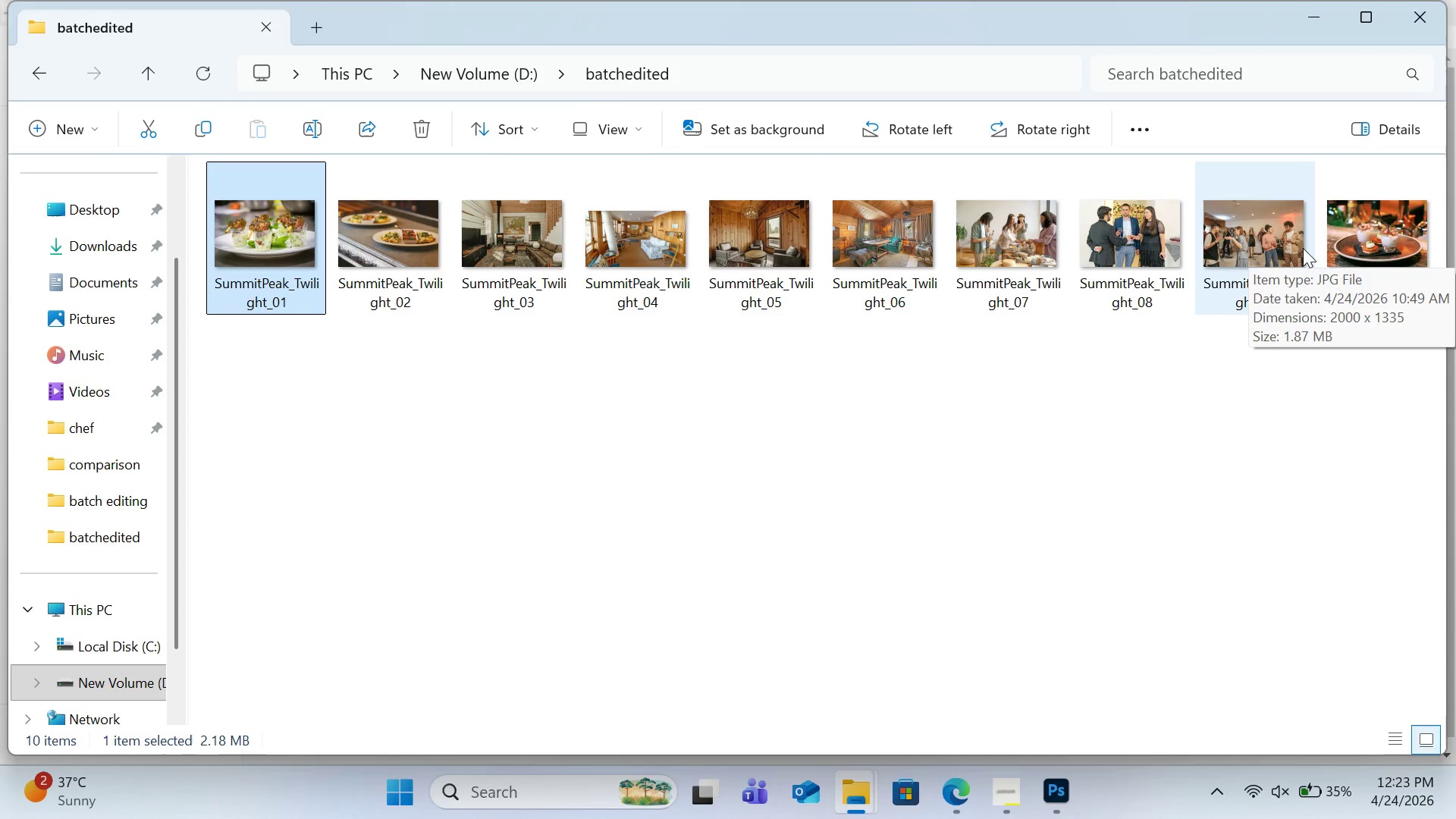 
mouse_move([1335, 235])
 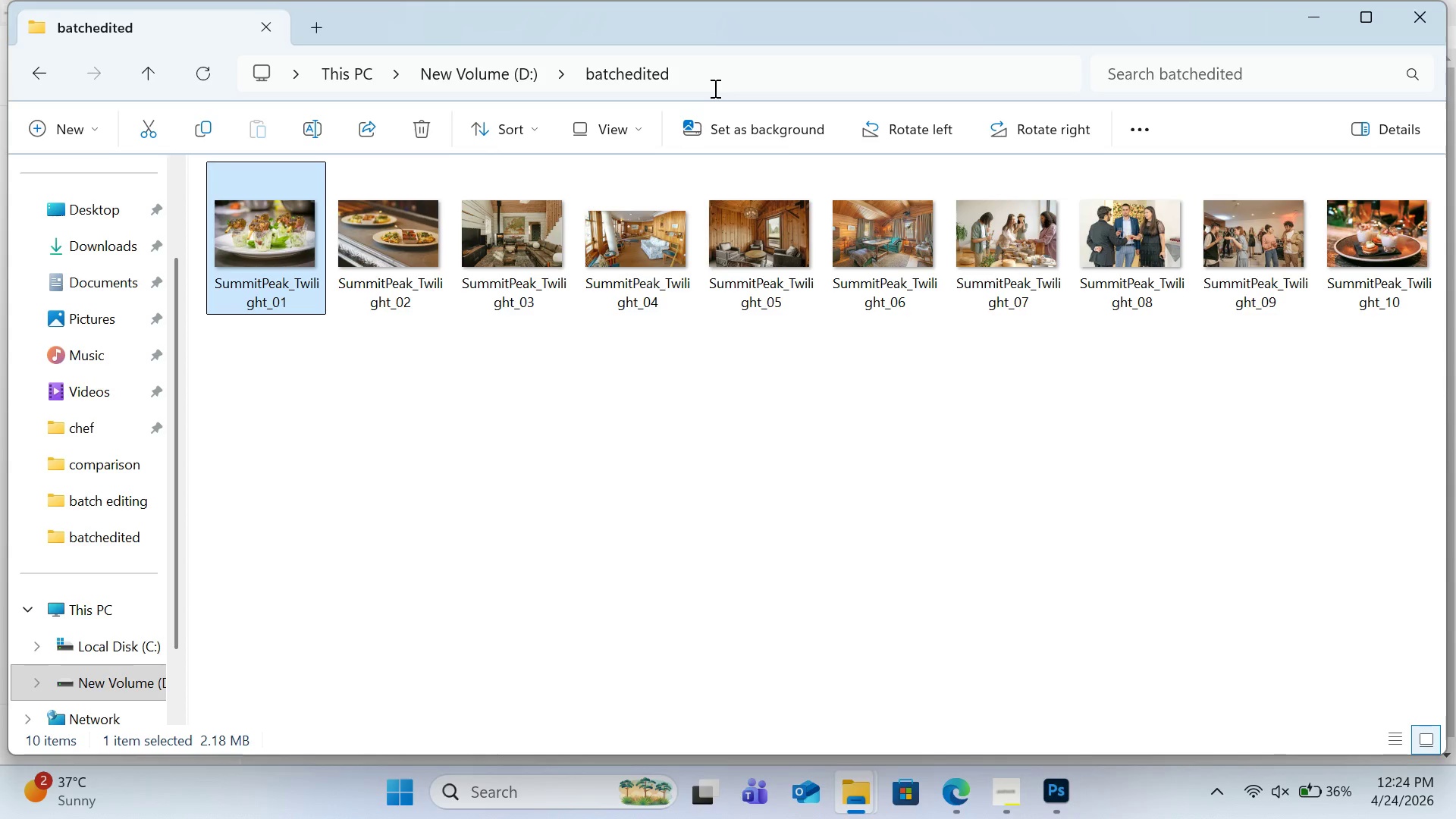 
wait(49.65)
 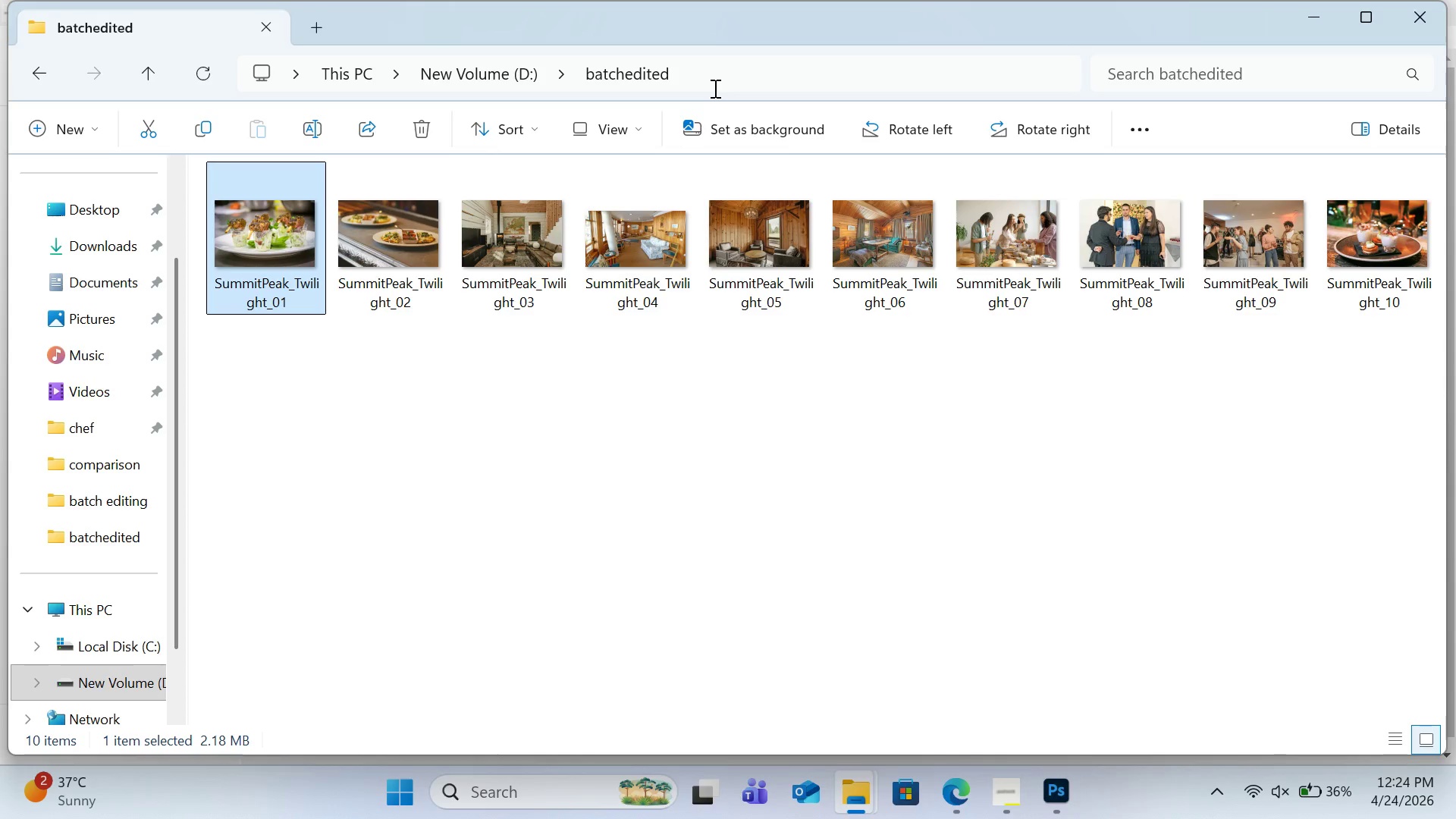 
mouse_move([1017, 773])
 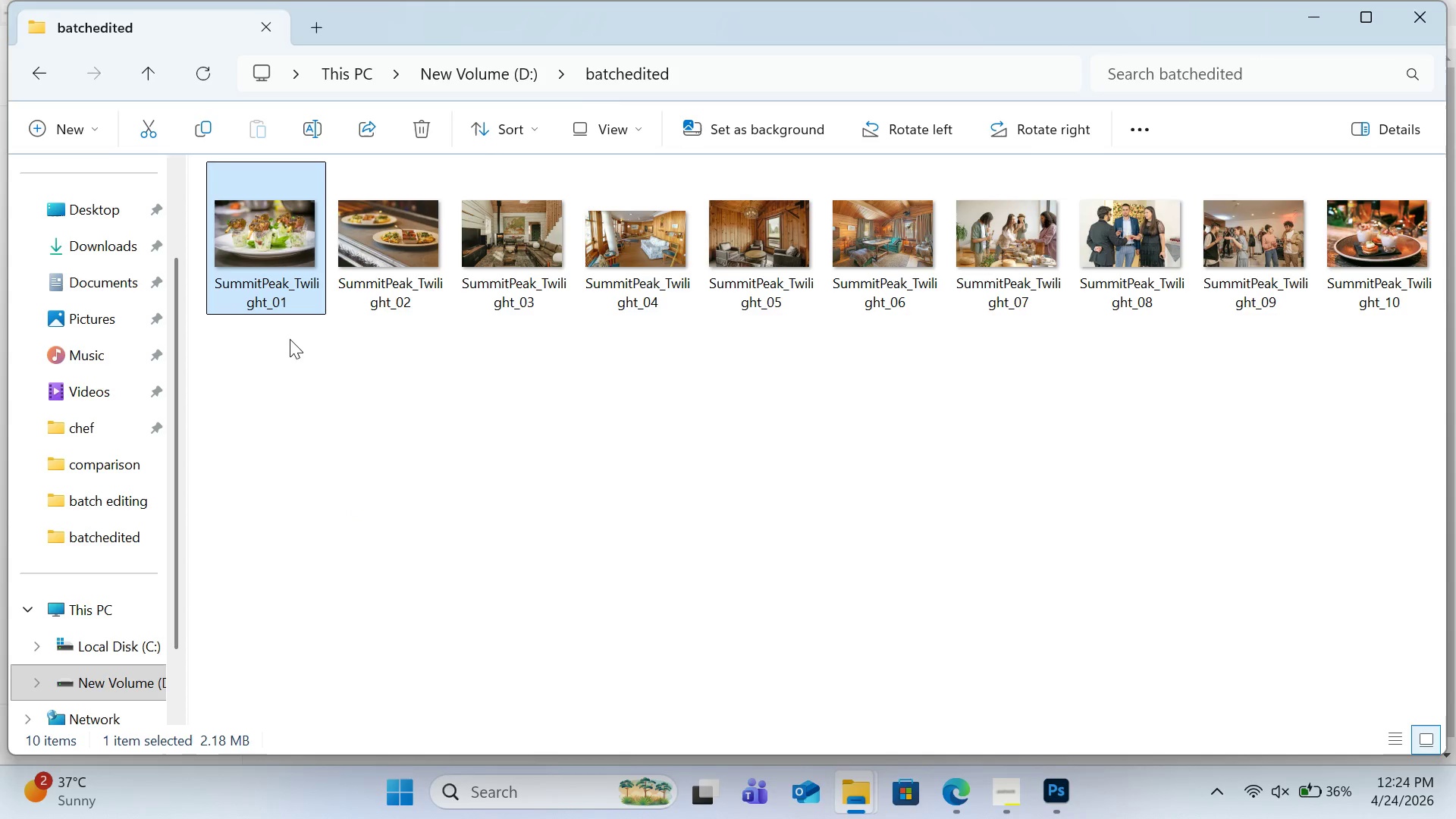 
mouse_move([300, 329])
 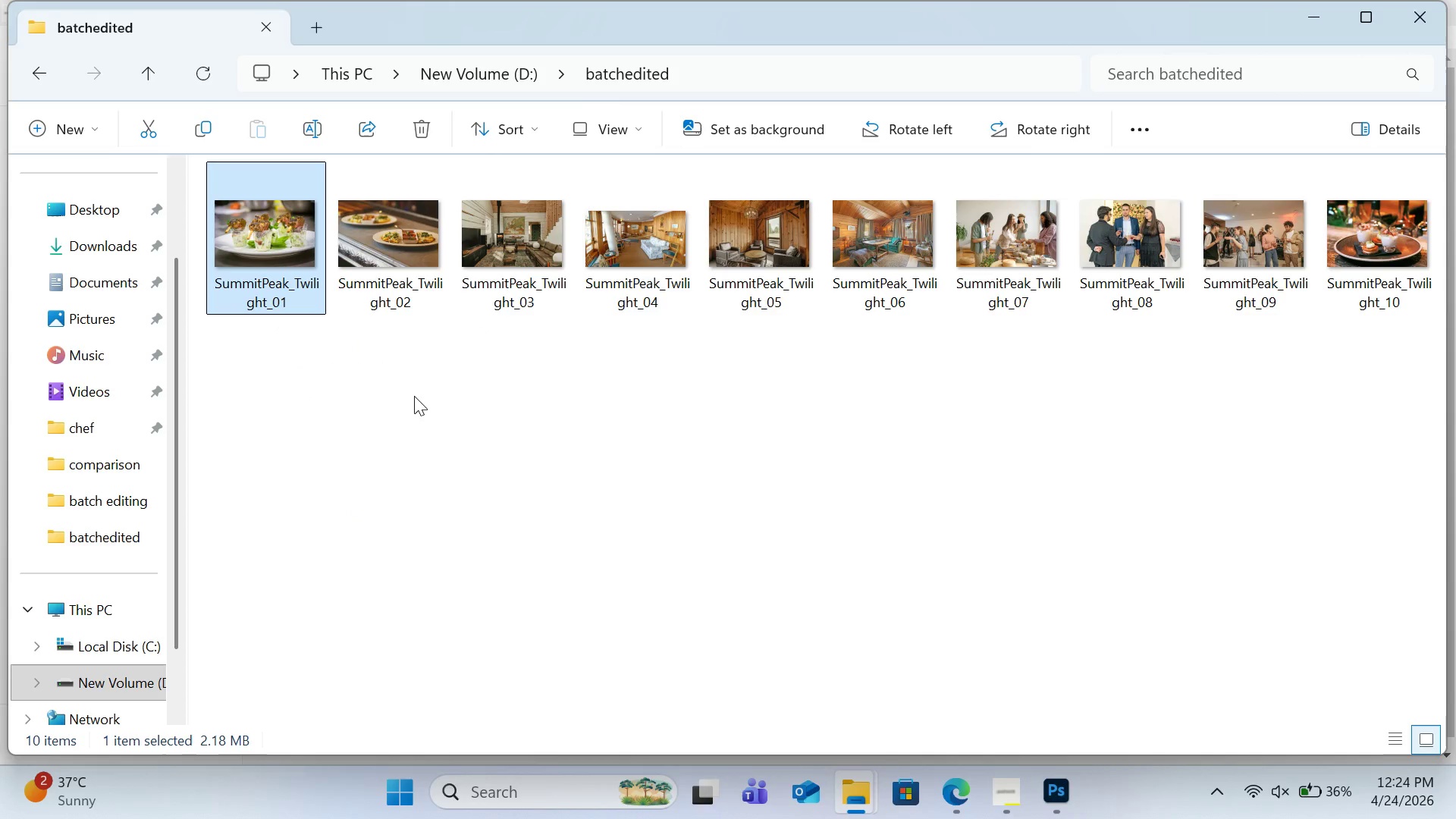 
wait(8.21)
 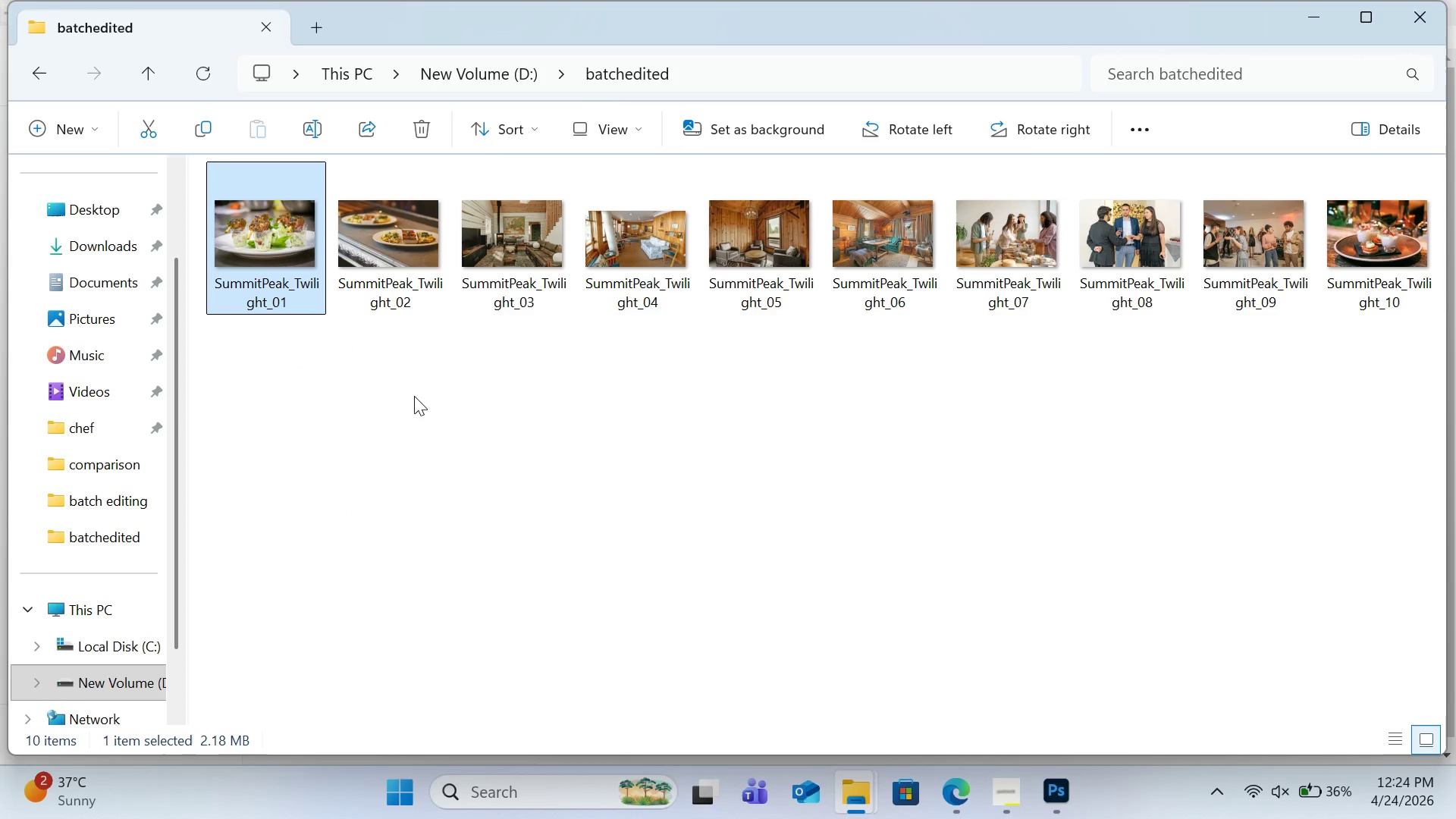 
left_click([1301, 22])
 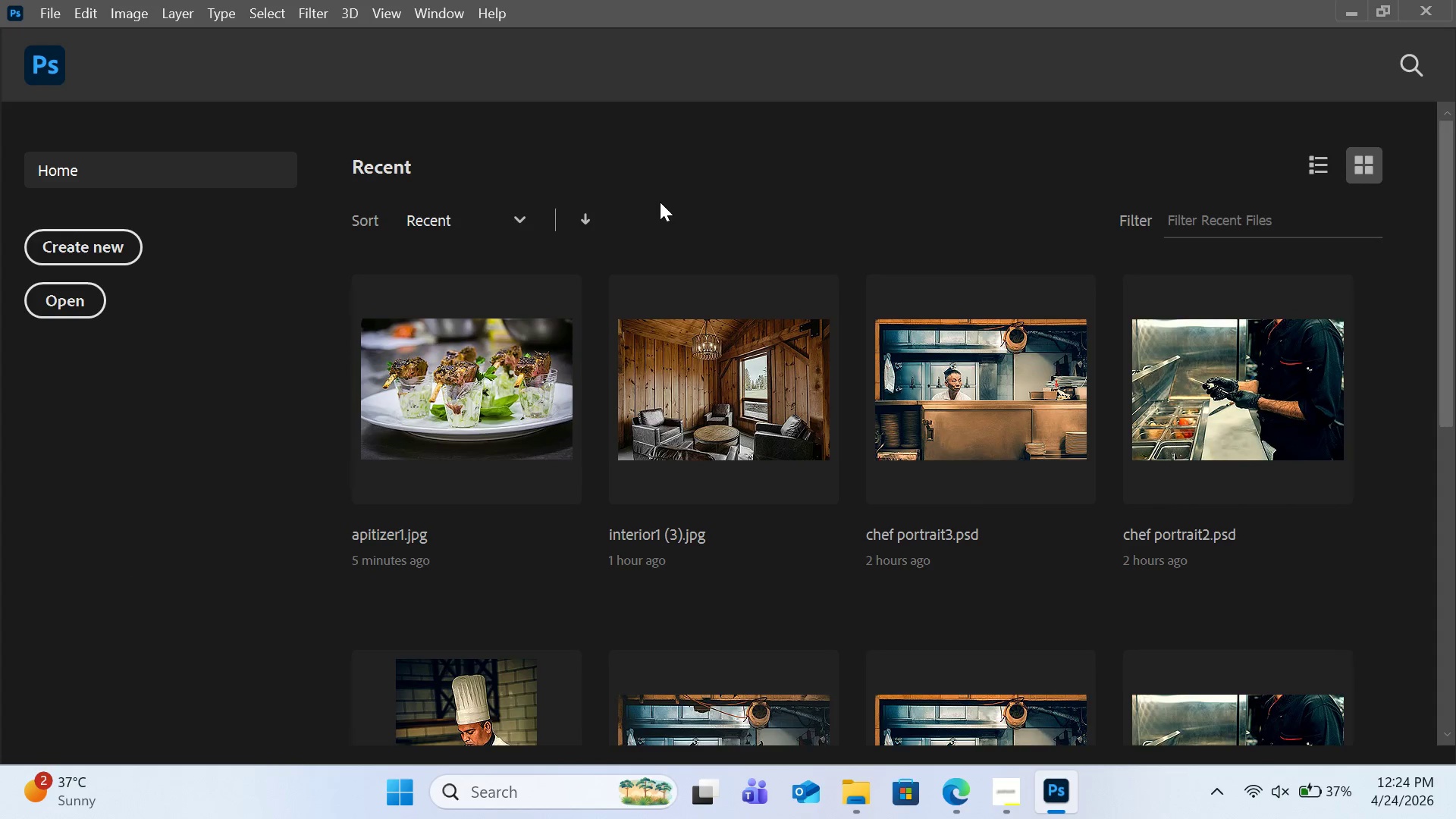 
left_click([1360, 13])
 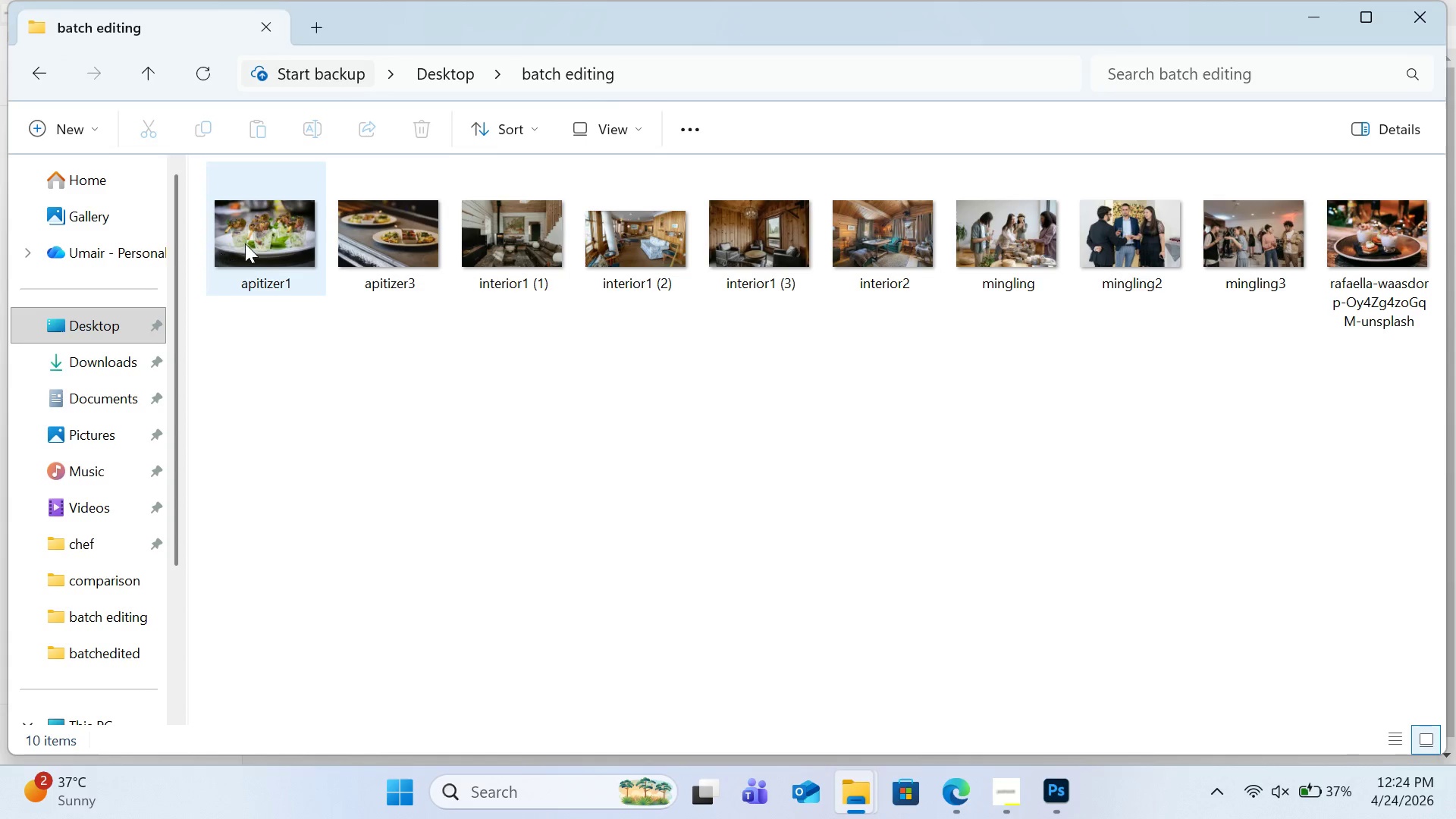 
left_click_drag(start_coordinate=[246, 243], to_coordinate=[573, 80])
 